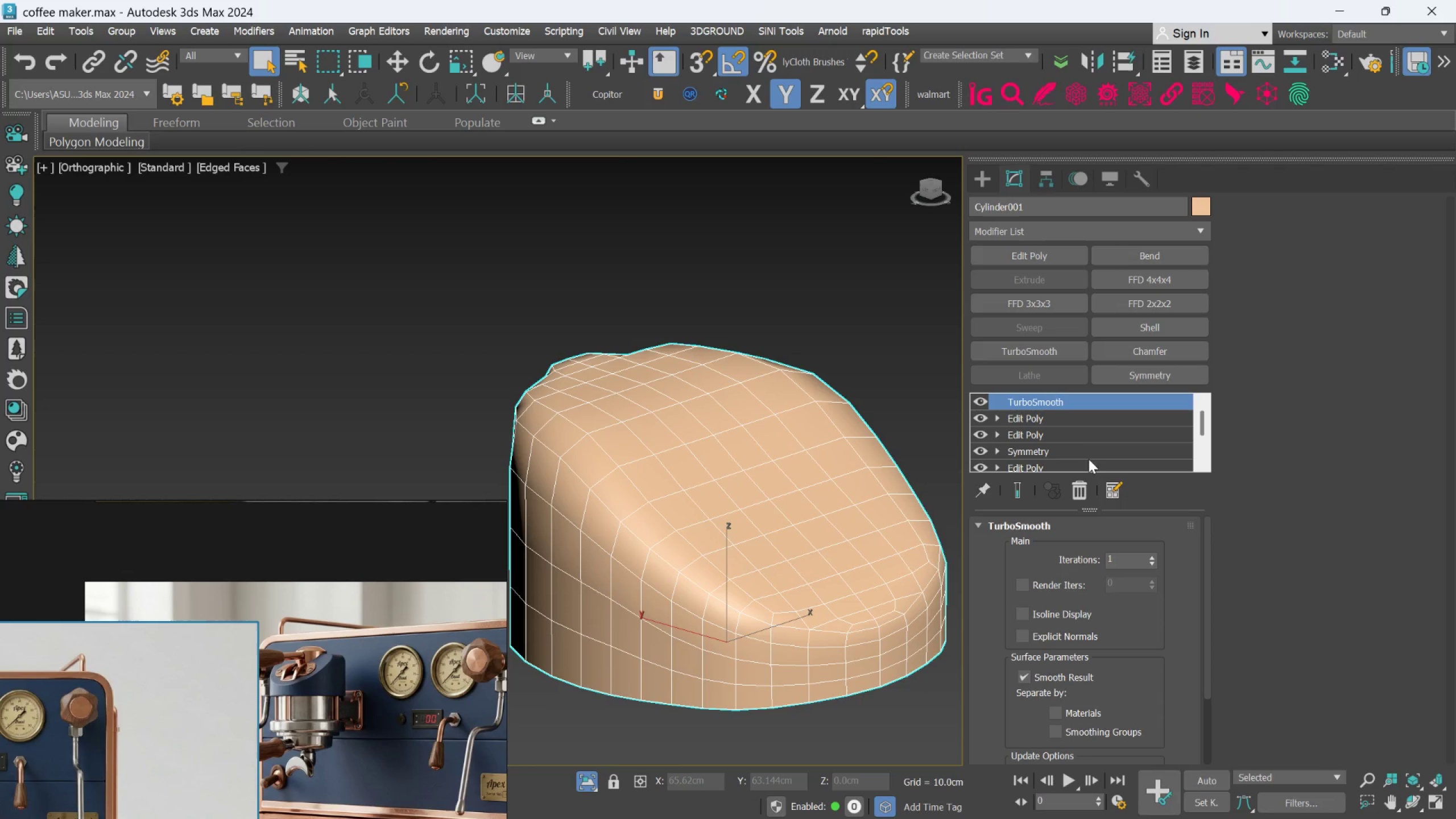 
left_click([1064, 417])
 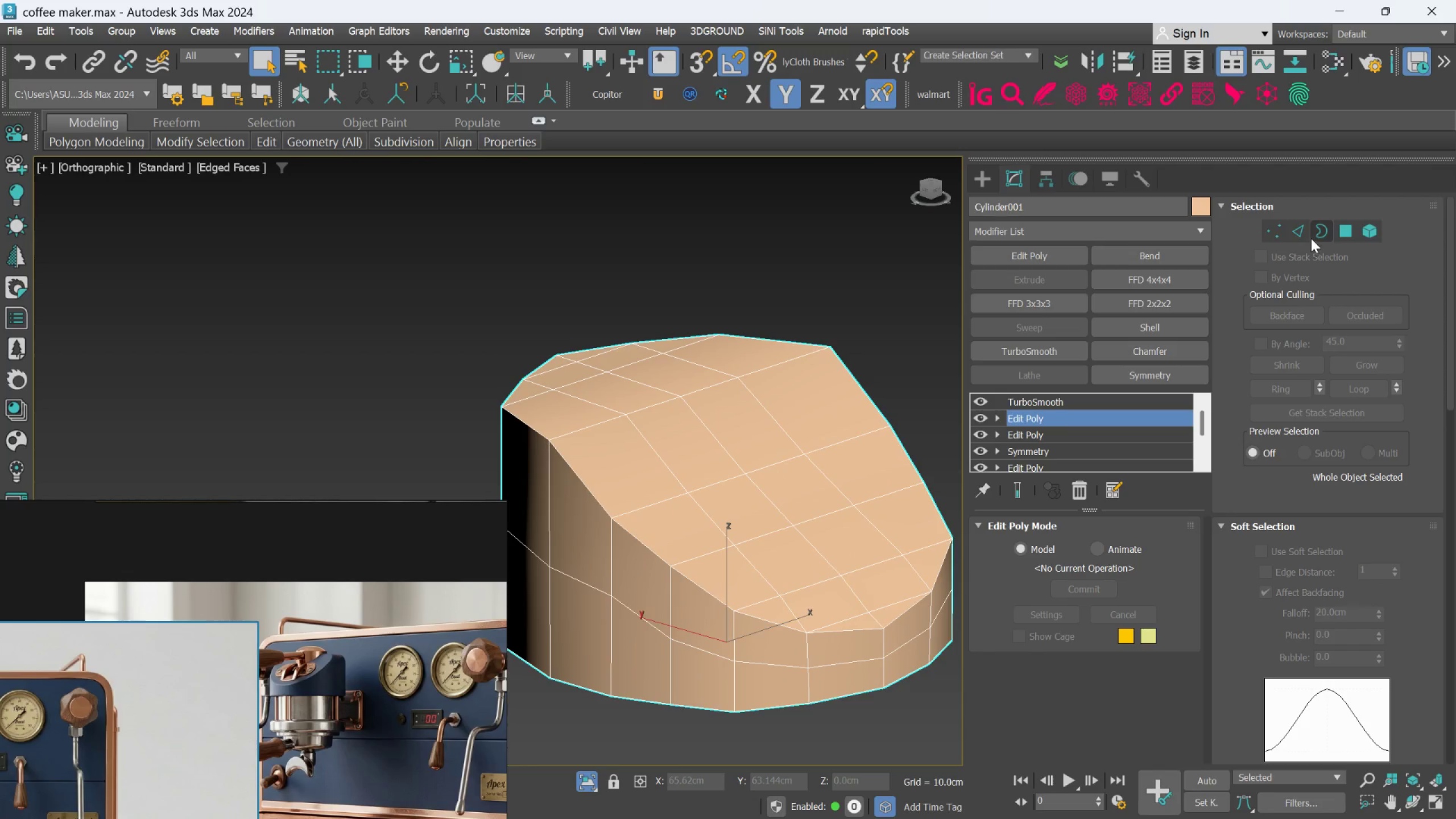 
left_click([1306, 236])
 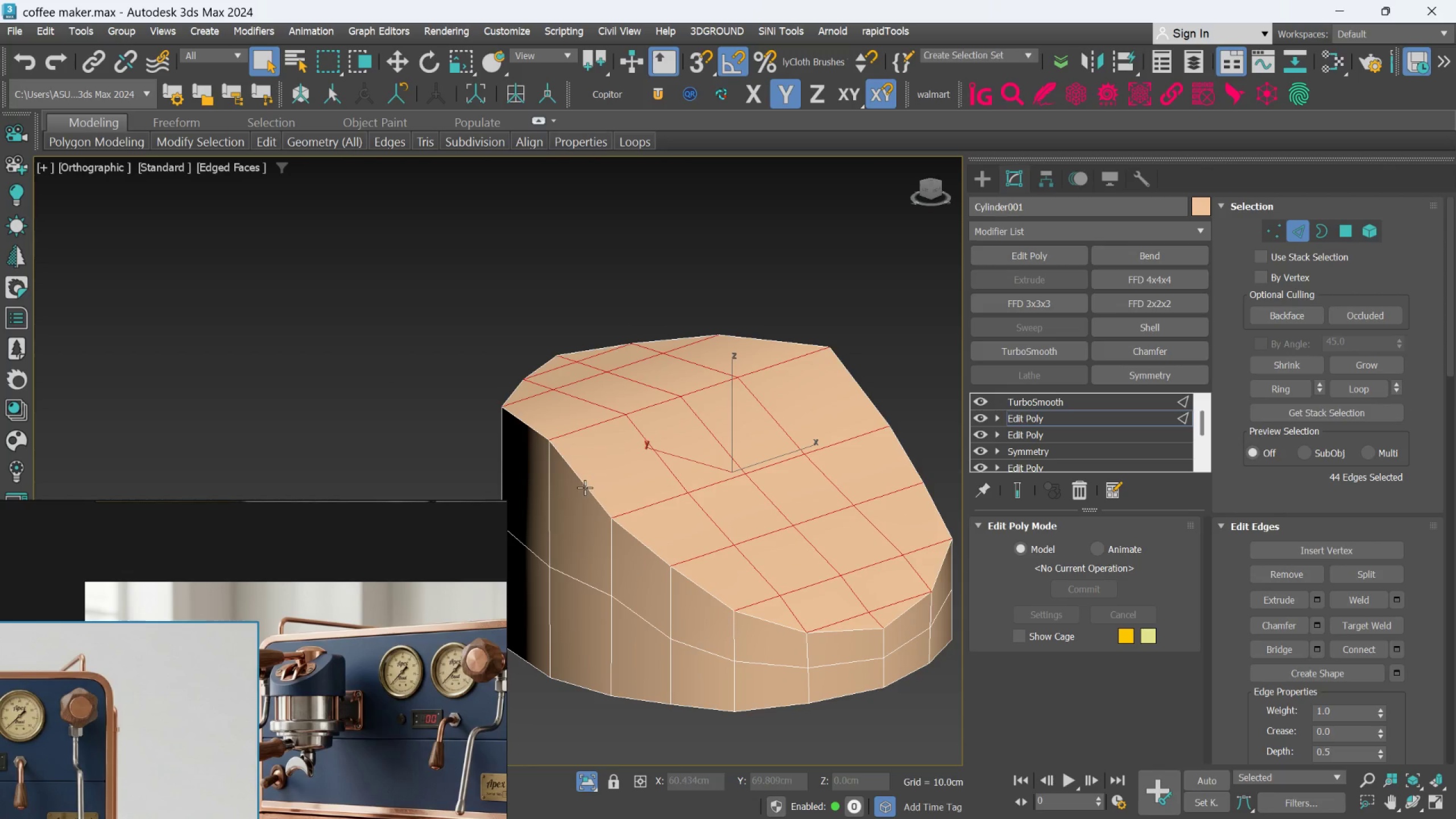 
double_click([585, 487])
 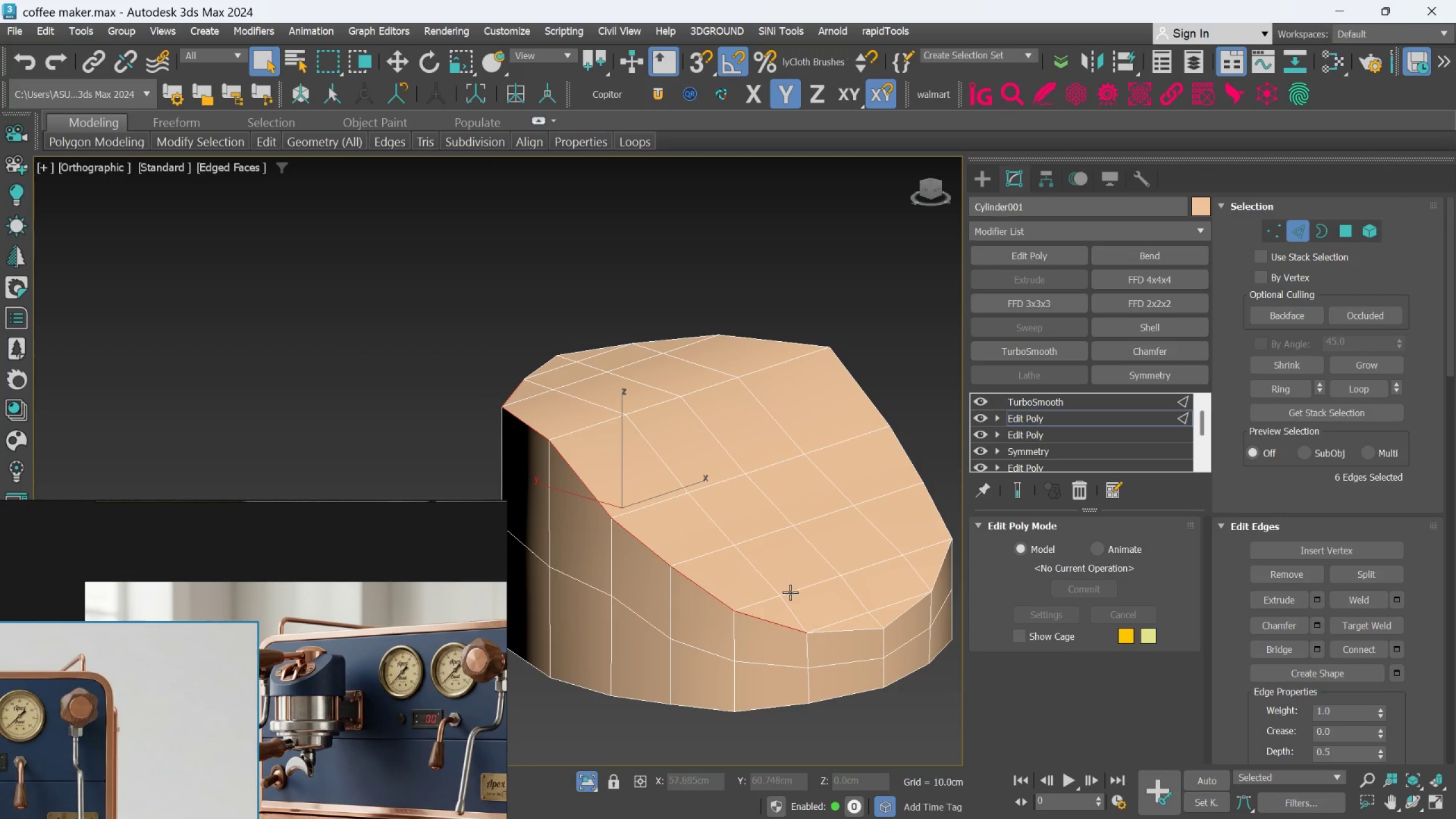 
hold_key(key=ControlLeft, duration=1.04)
left_click([826, 631])
 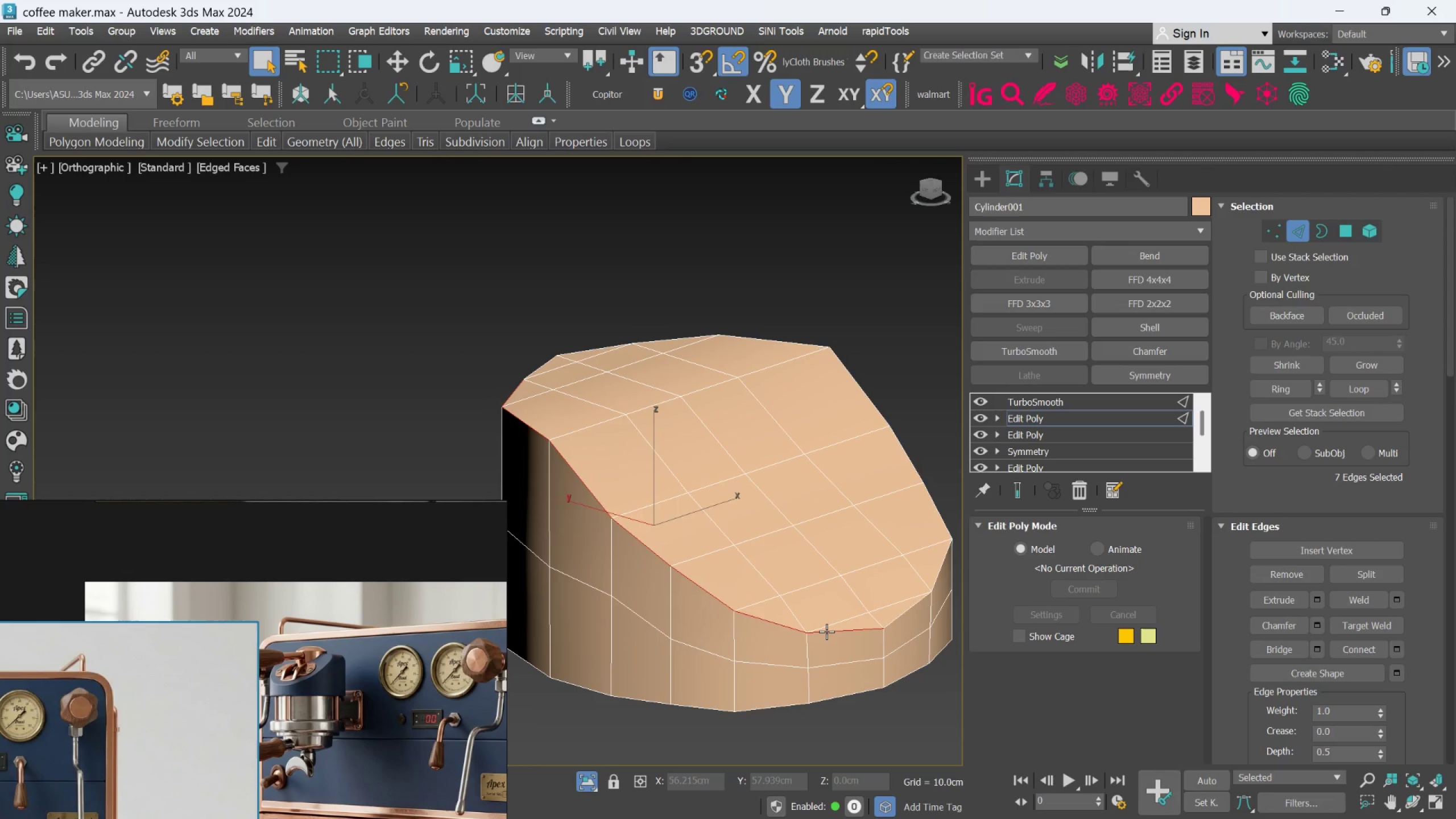 
double_click([826, 631])
 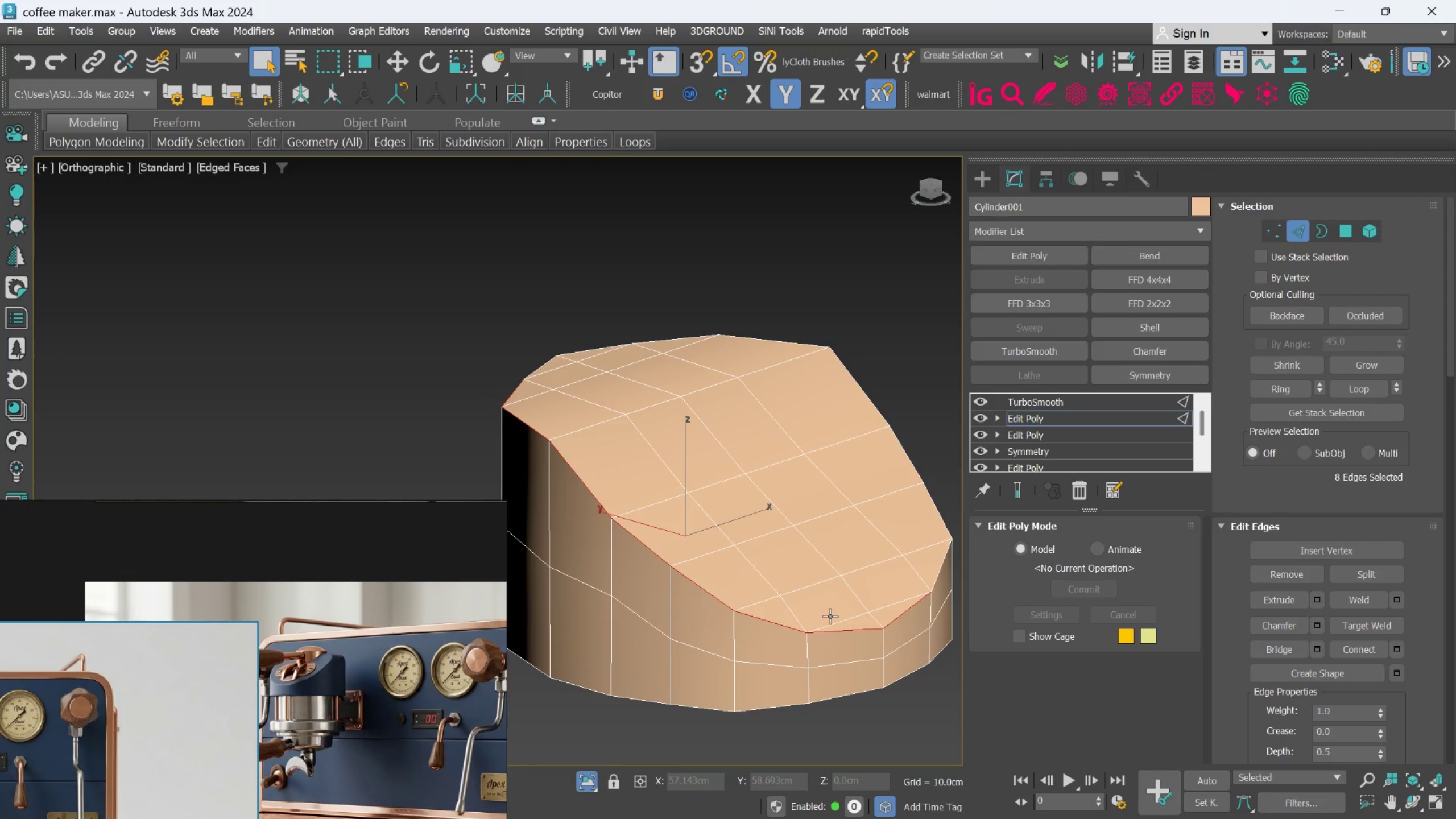 
scroll: coordinate [830, 616], scroll_direction: down, amount: 1.0
 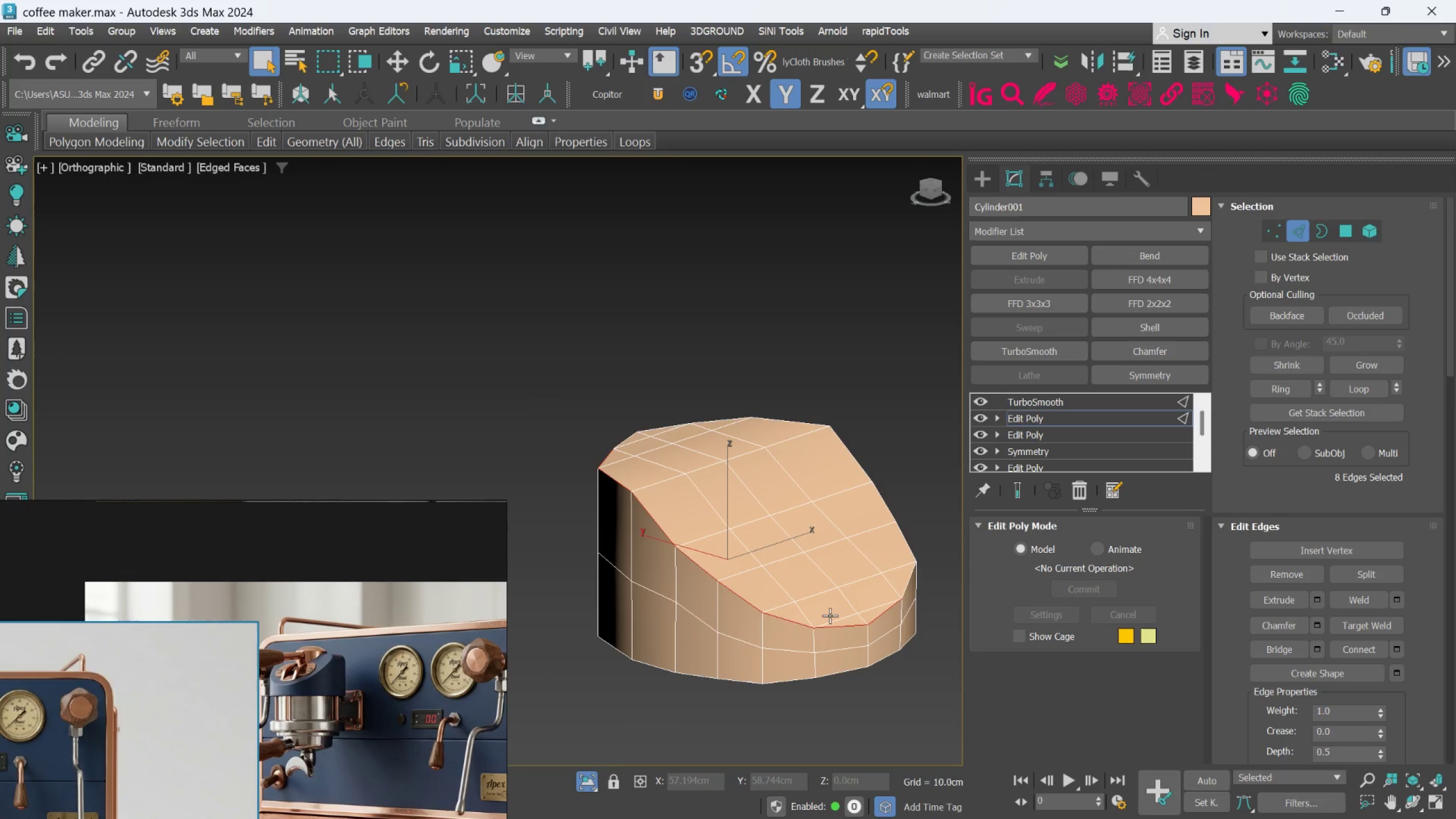 
hold_key(key=AltLeft, duration=0.5)
 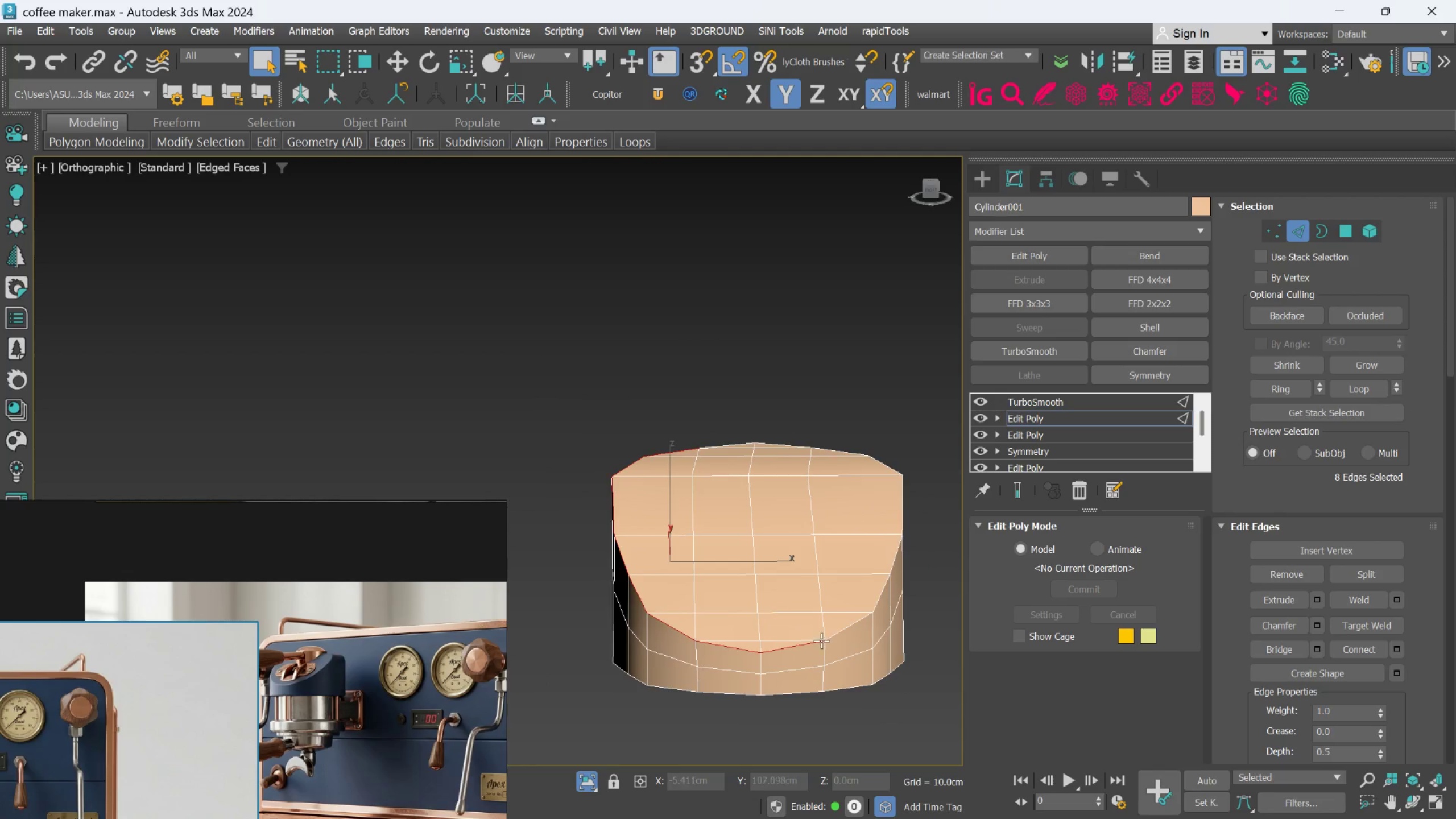 
hold_key(key=ControlLeft, duration=0.94)
 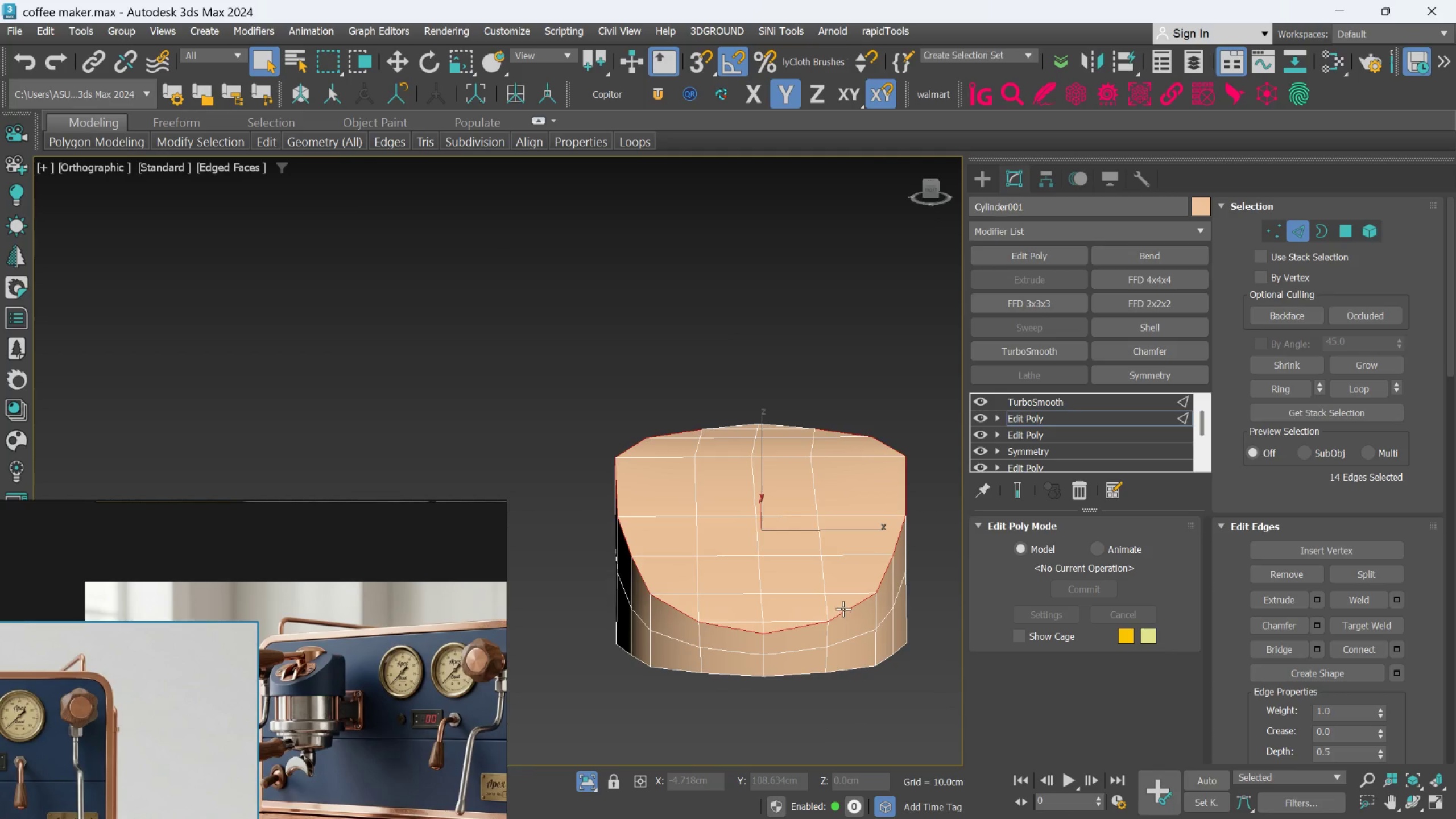 
scroll: coordinate [838, 647], scroll_direction: up, amount: 2.0
 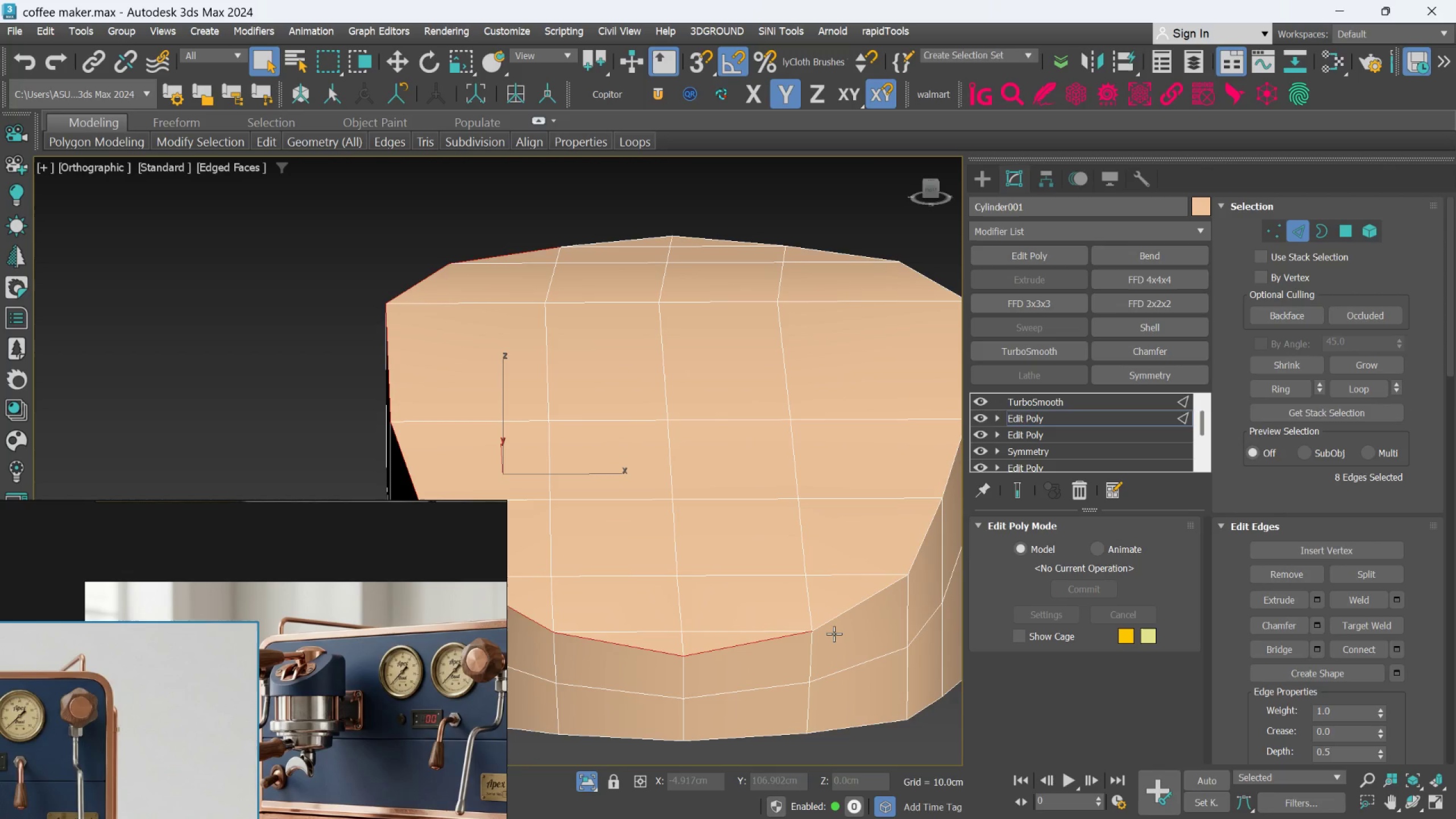 
left_click([844, 611])
 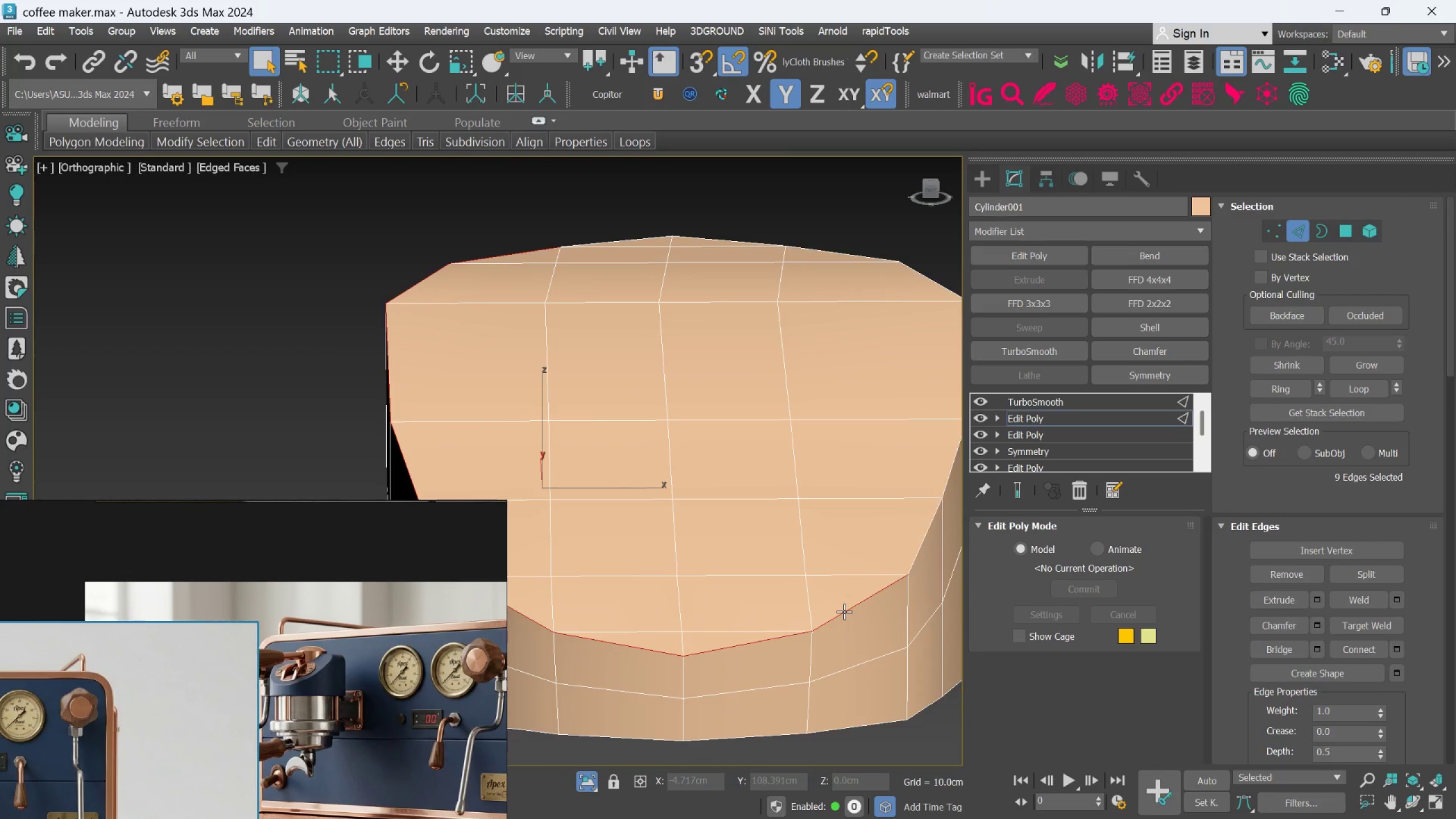 
double_click([844, 611])
 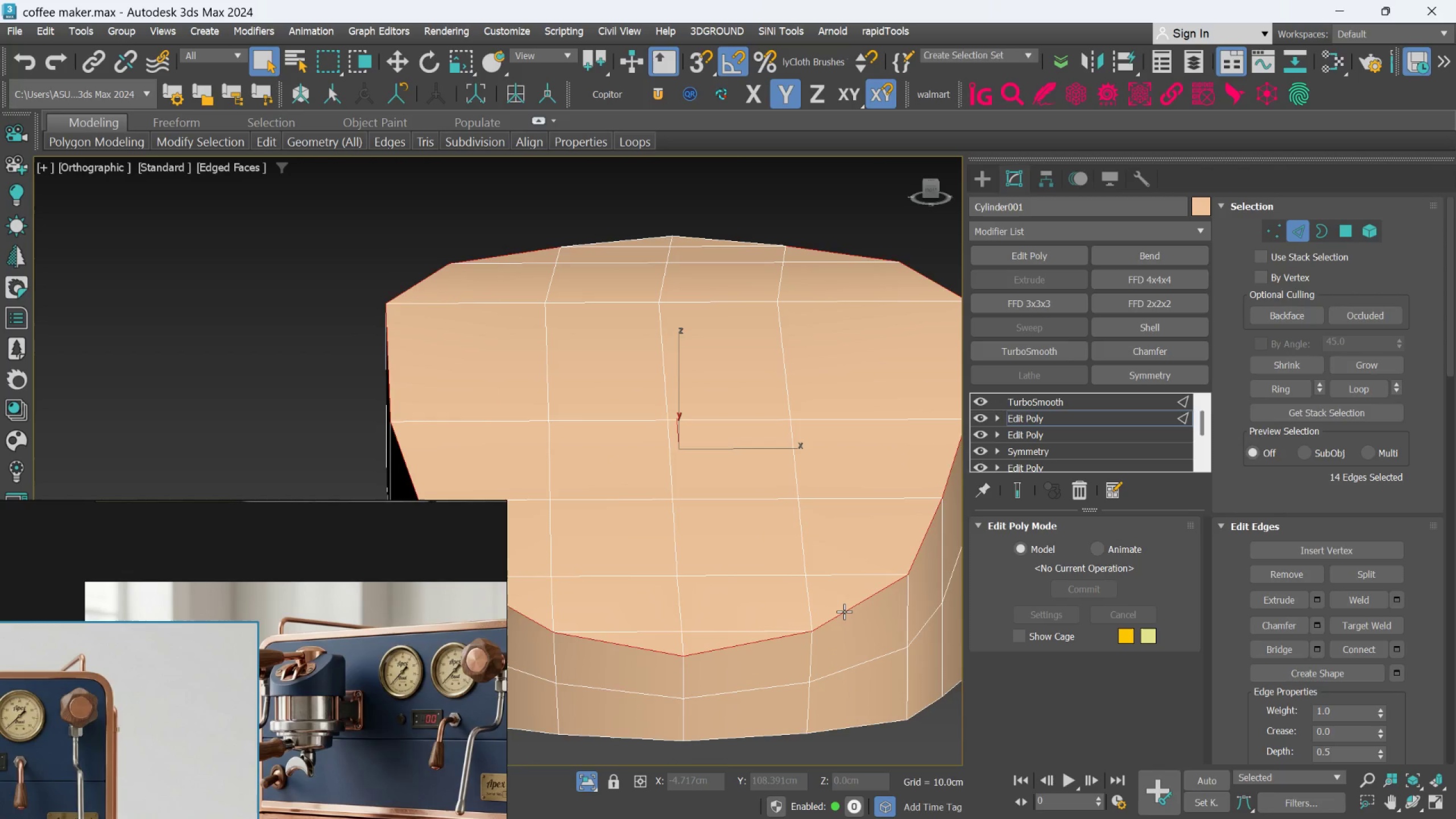 
hold_key(key=AltLeft, duration=0.56)
 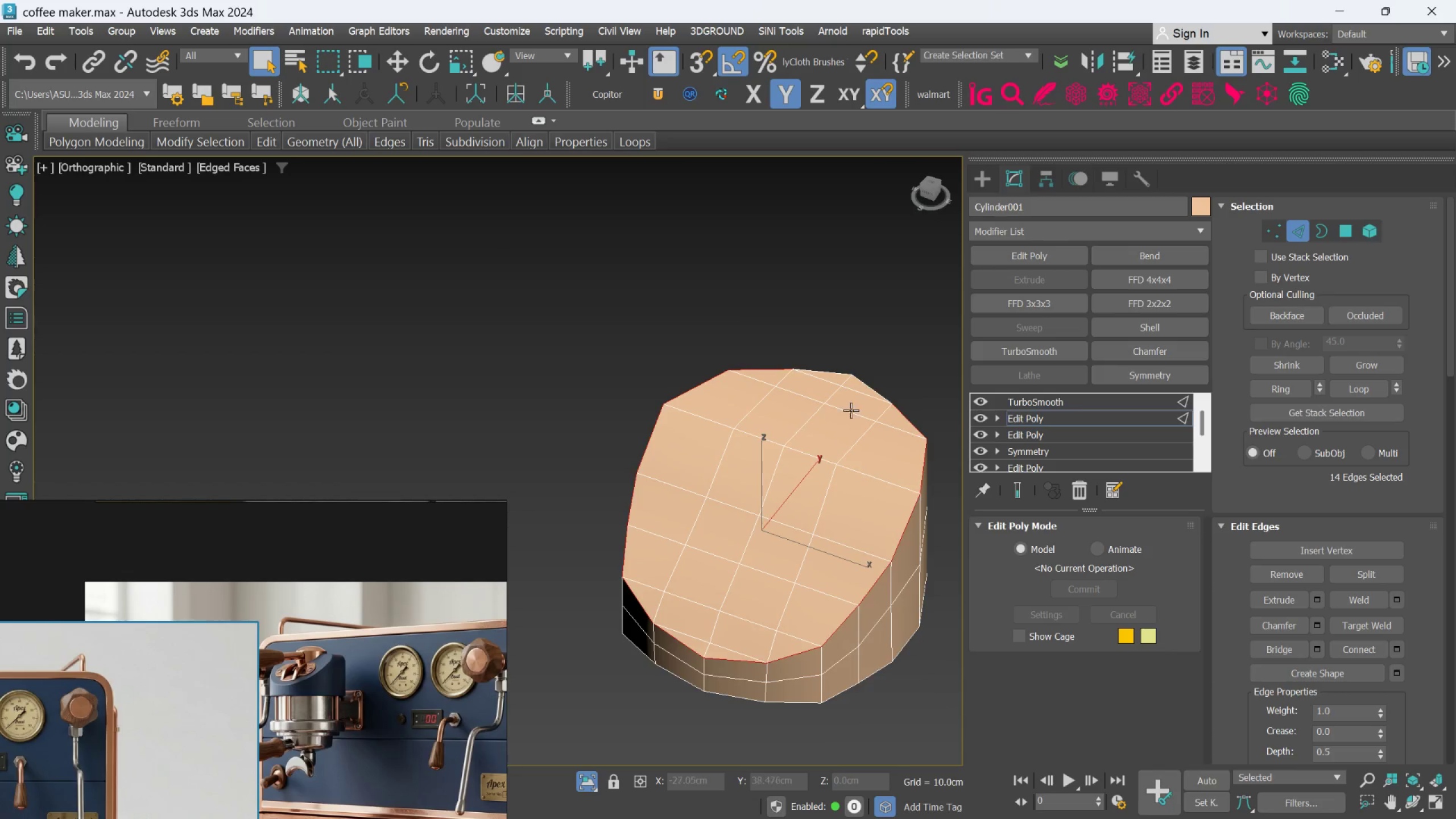 
scroll: coordinate [844, 611], scroll_direction: down, amount: 2.0
 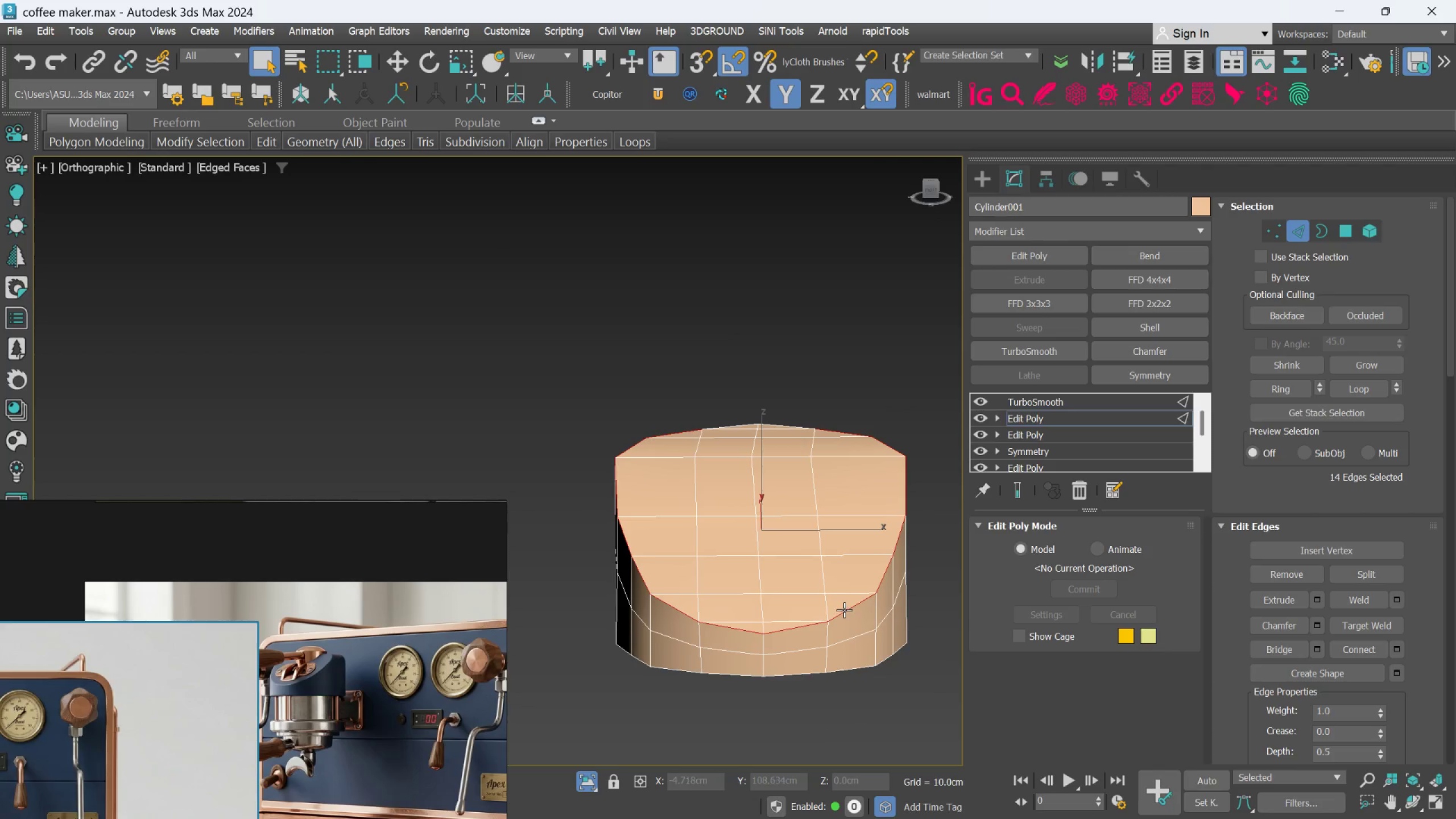 
hold_key(key=ControlLeft, duration=1.09)
 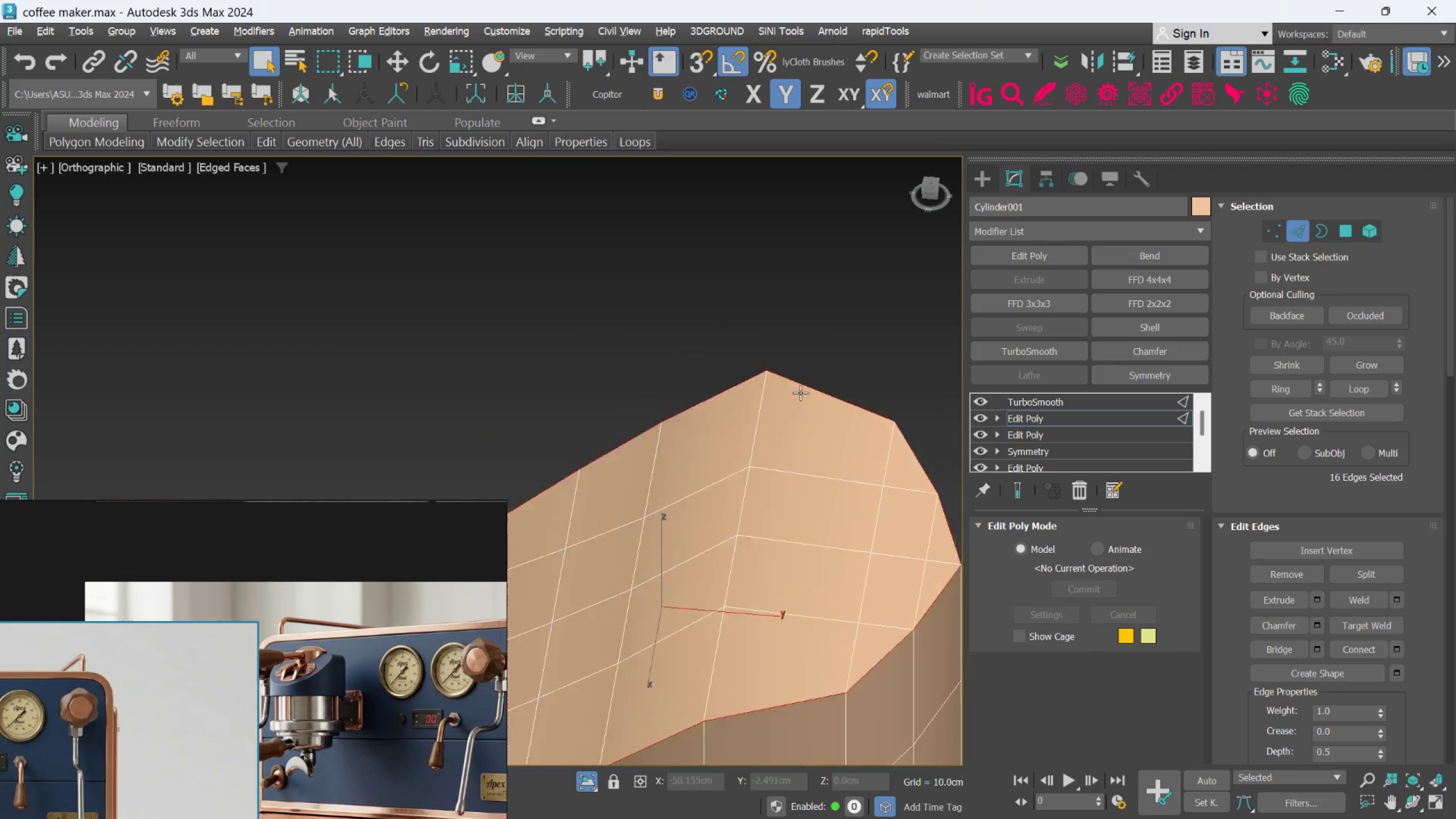 
scroll: coordinate [867, 396], scroll_direction: up, amount: 2.0
 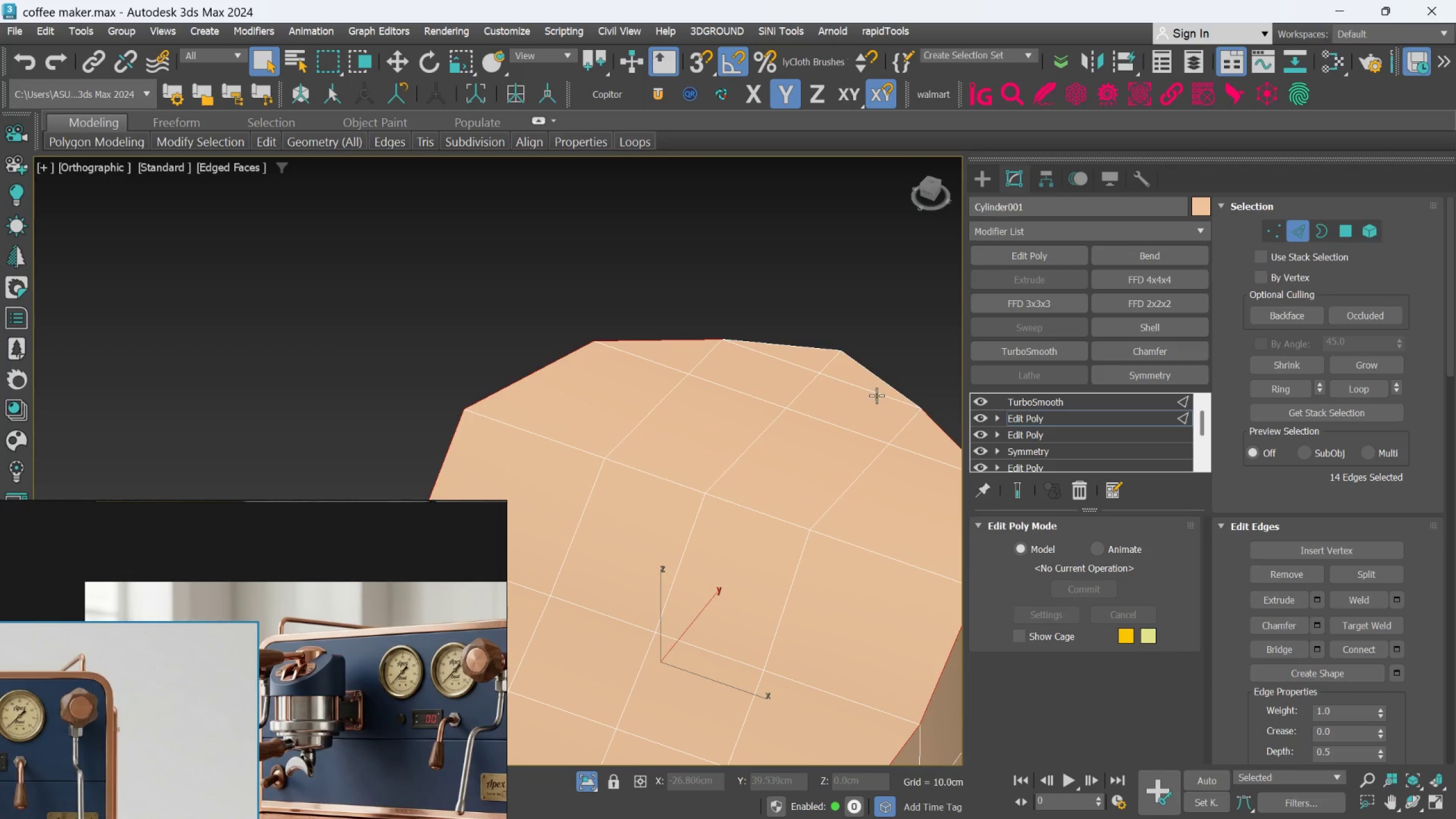 
left_click([885, 386])
 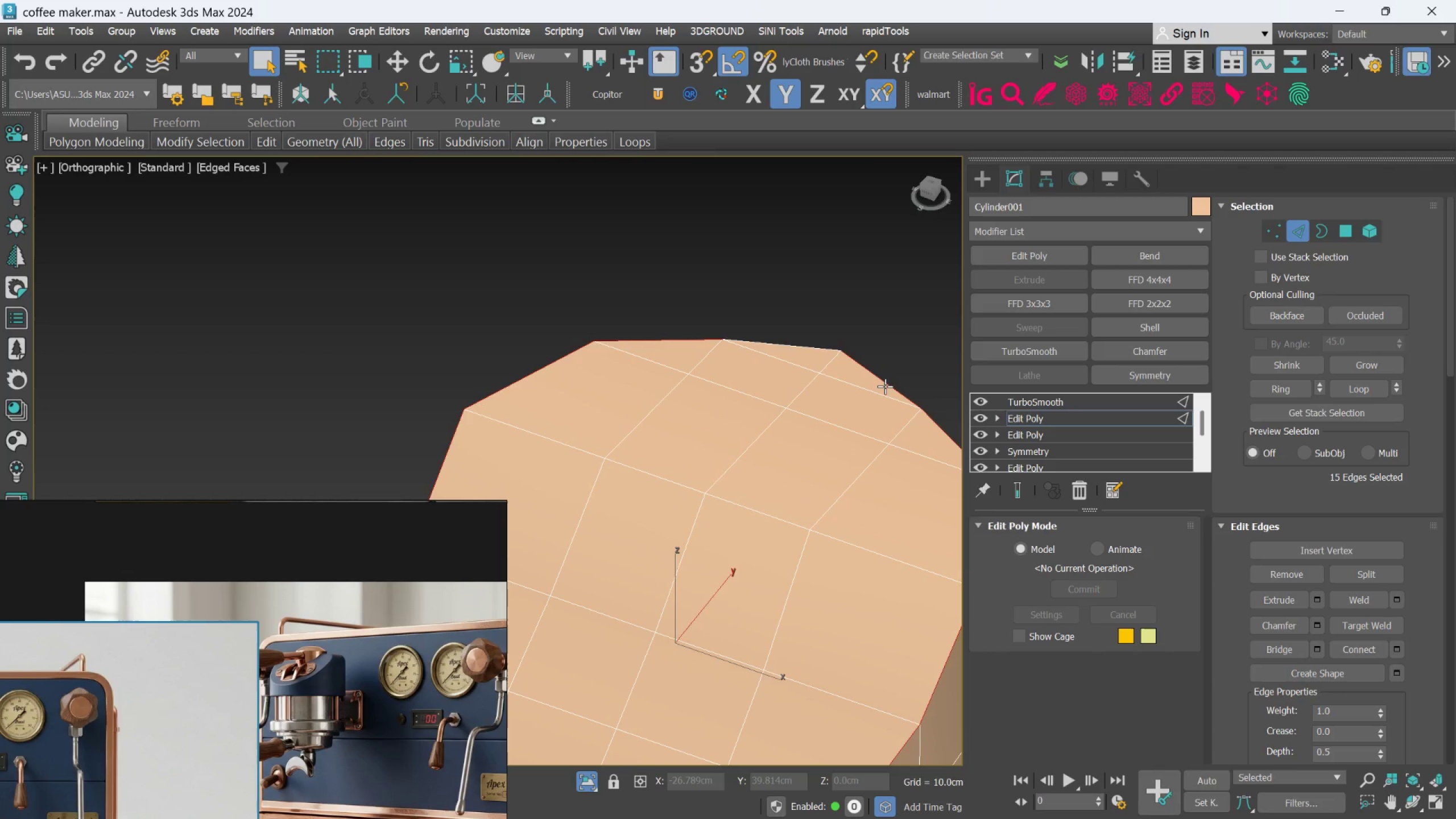 
double_click([885, 386])
 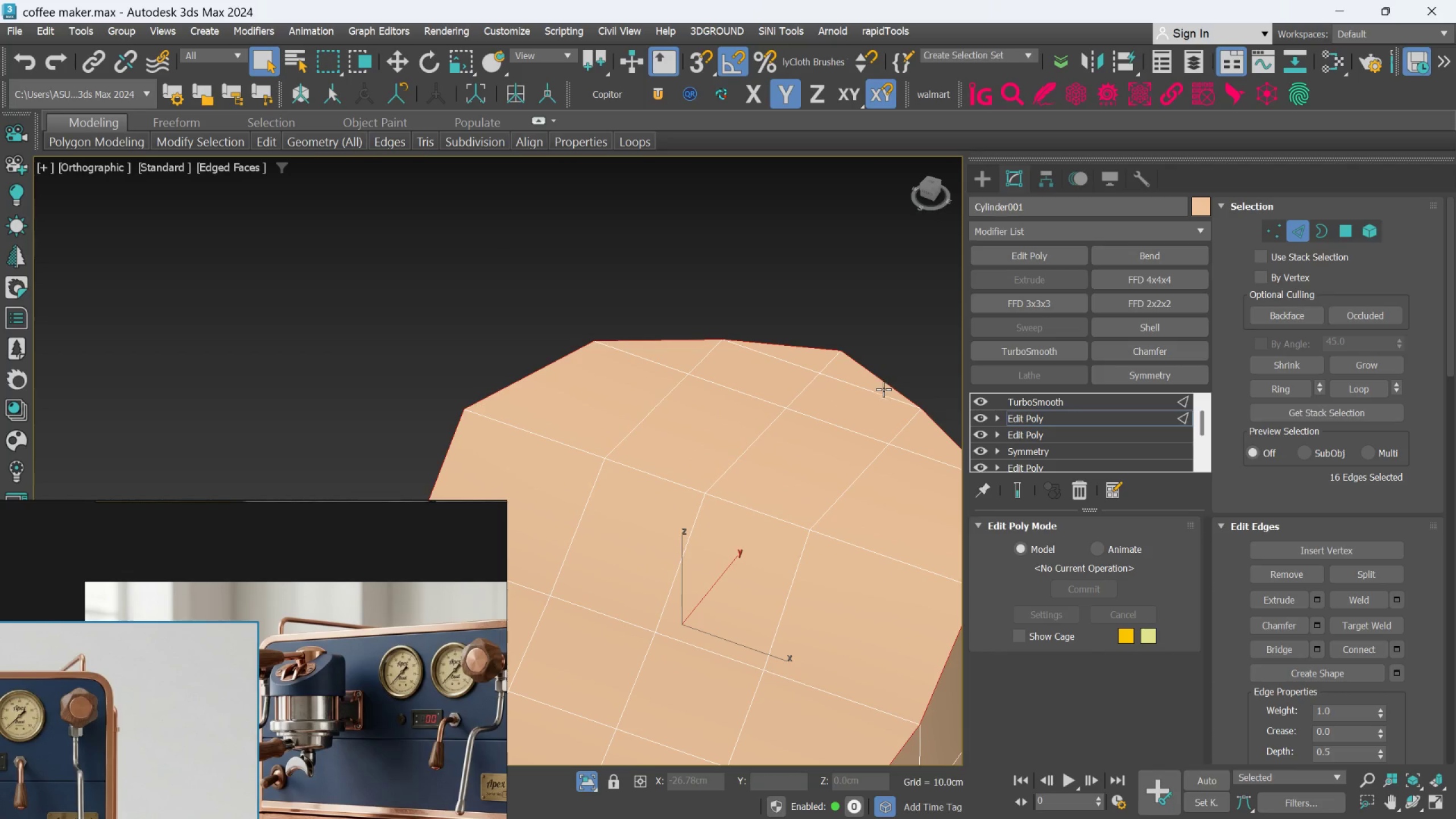 
hold_key(key=AltLeft, duration=0.48)
scroll: coordinate [876, 400], scroll_direction: down, amount: 1.0
 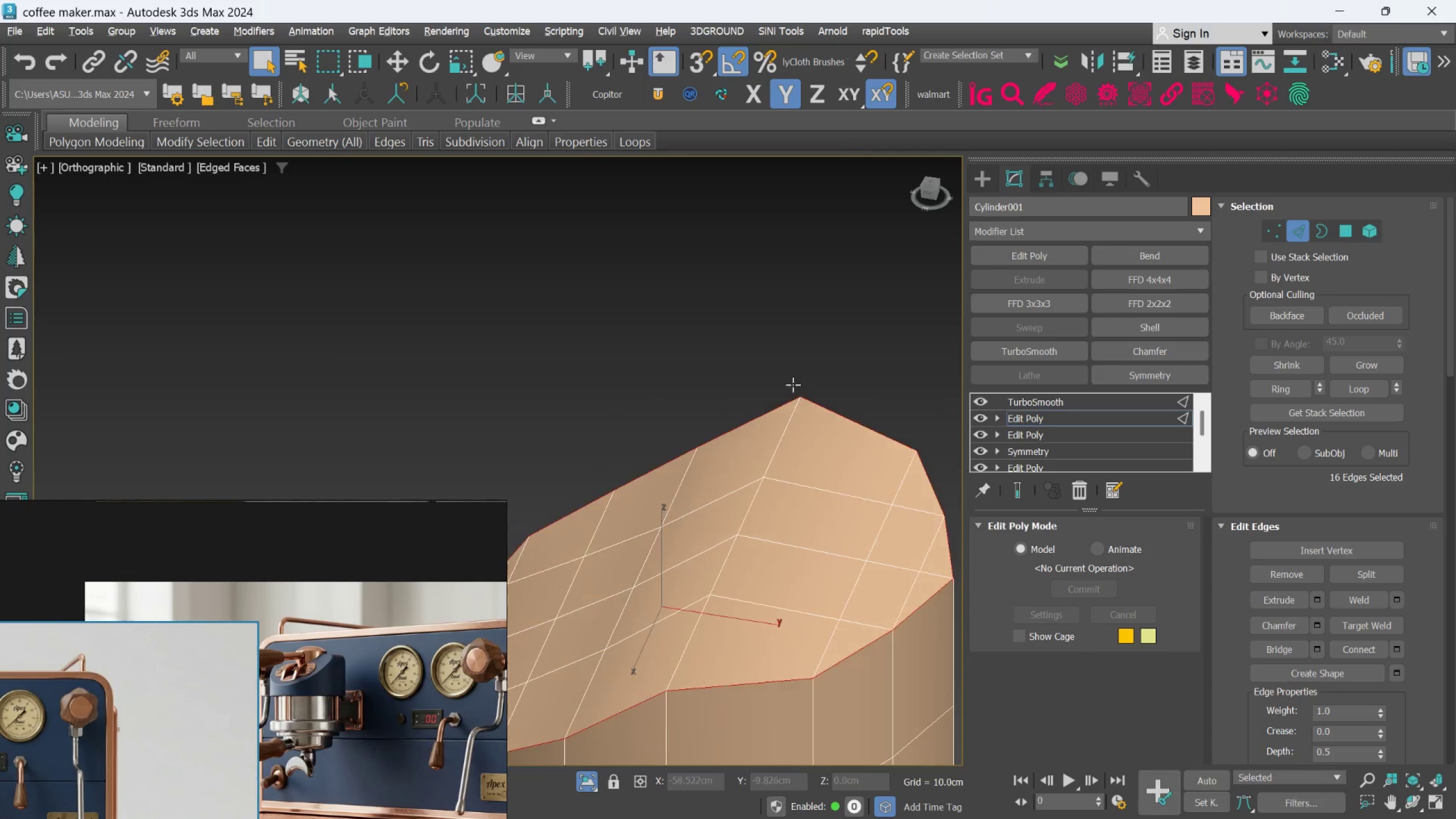 
hold_key(key=AltLeft, duration=0.56)
 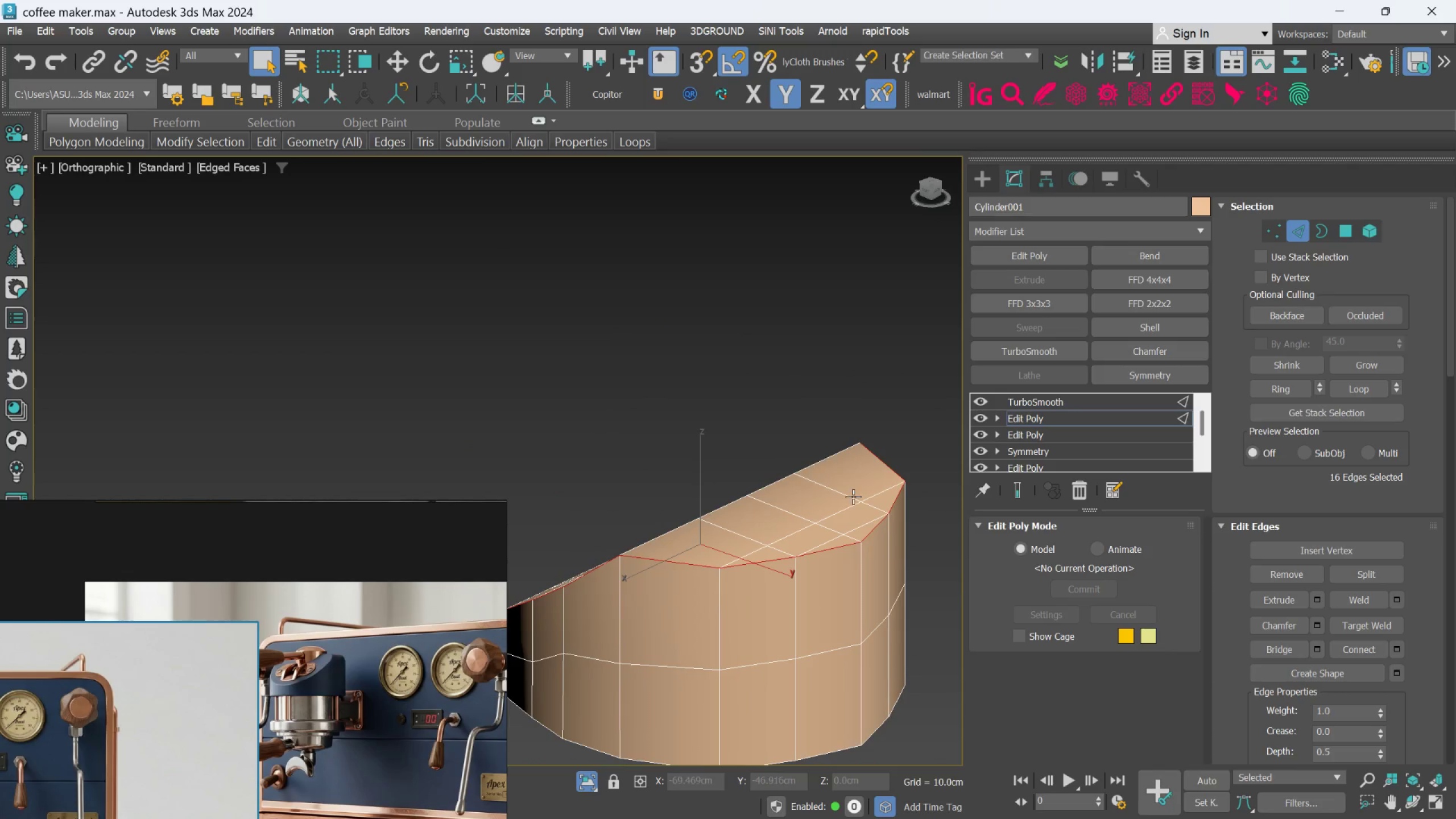 
scroll: coordinate [793, 393], scroll_direction: down, amount: 1.0
 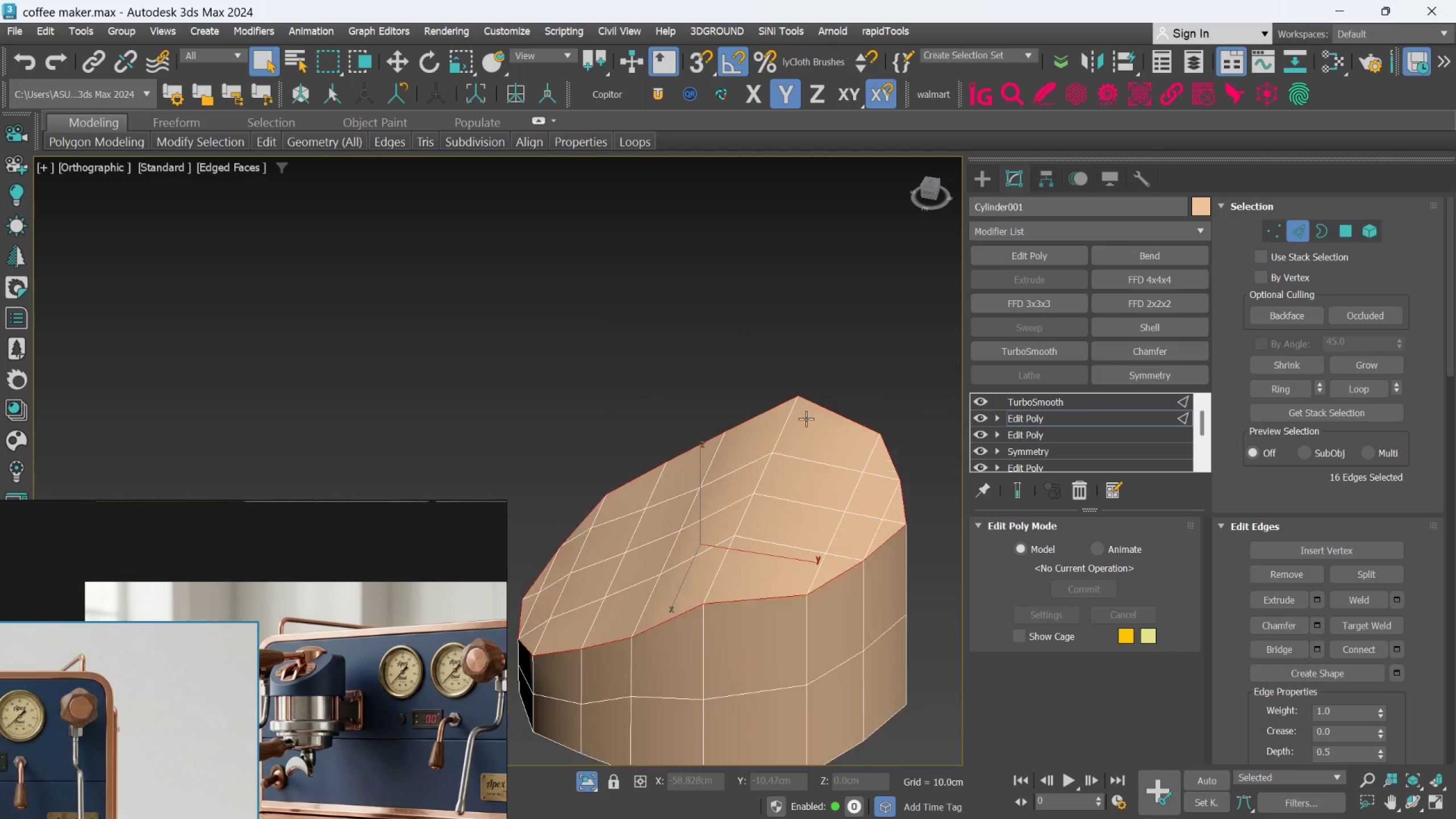 
hold_key(key=AltLeft, duration=0.69)
 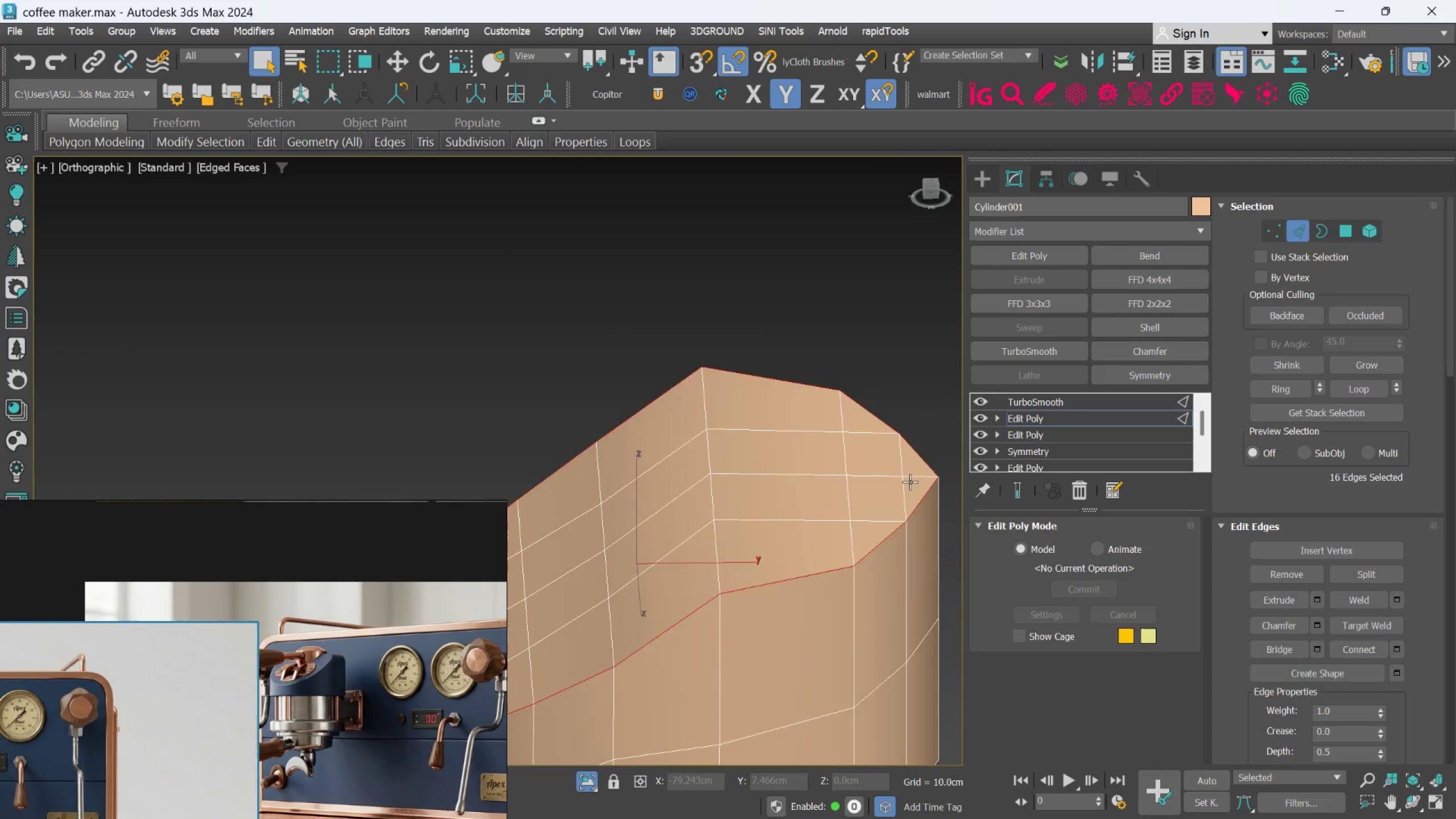 
scroll: coordinate [853, 497], scroll_direction: up, amount: 1.0
 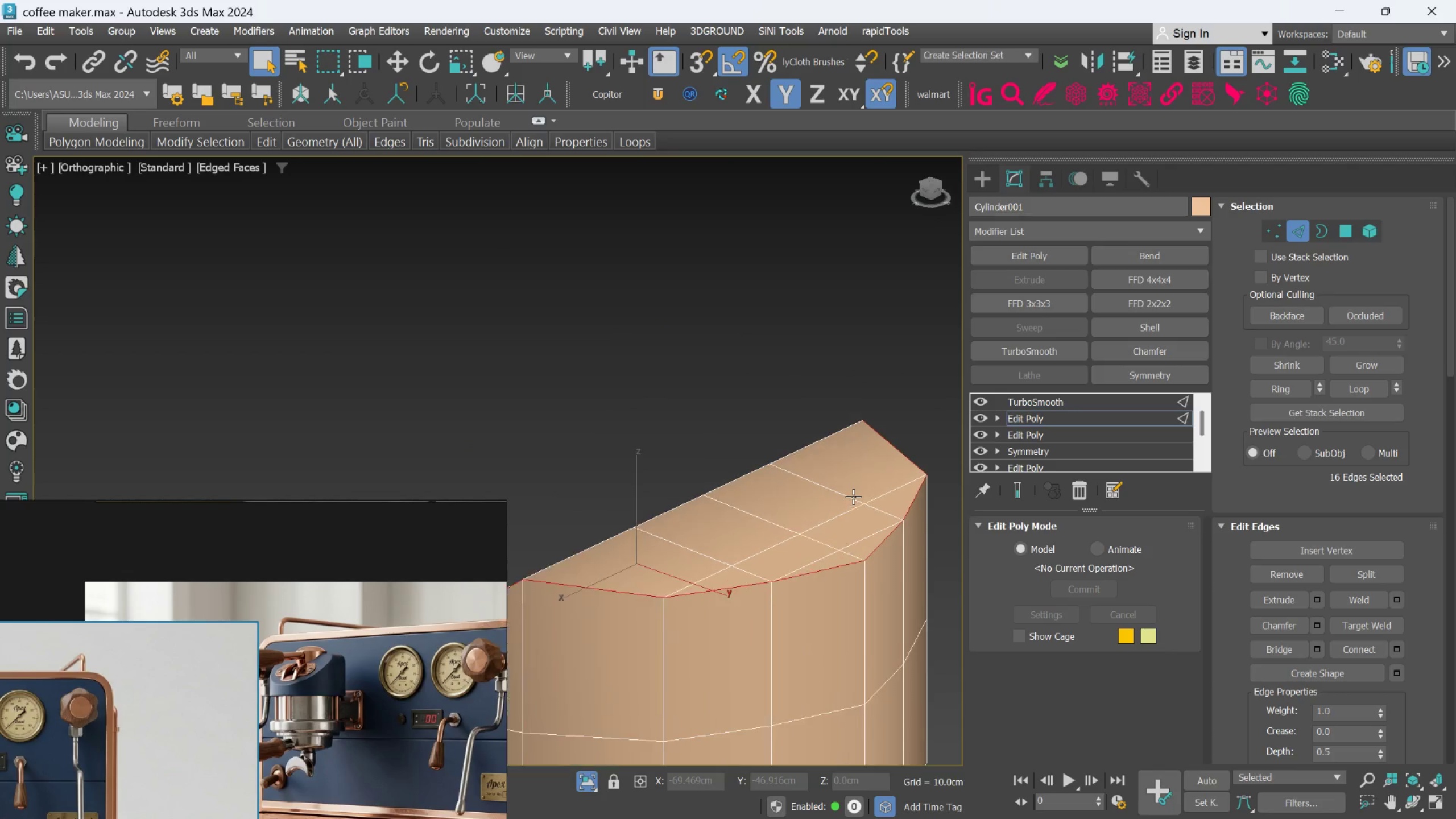 
hold_key(key=AltLeft, duration=1.5)
 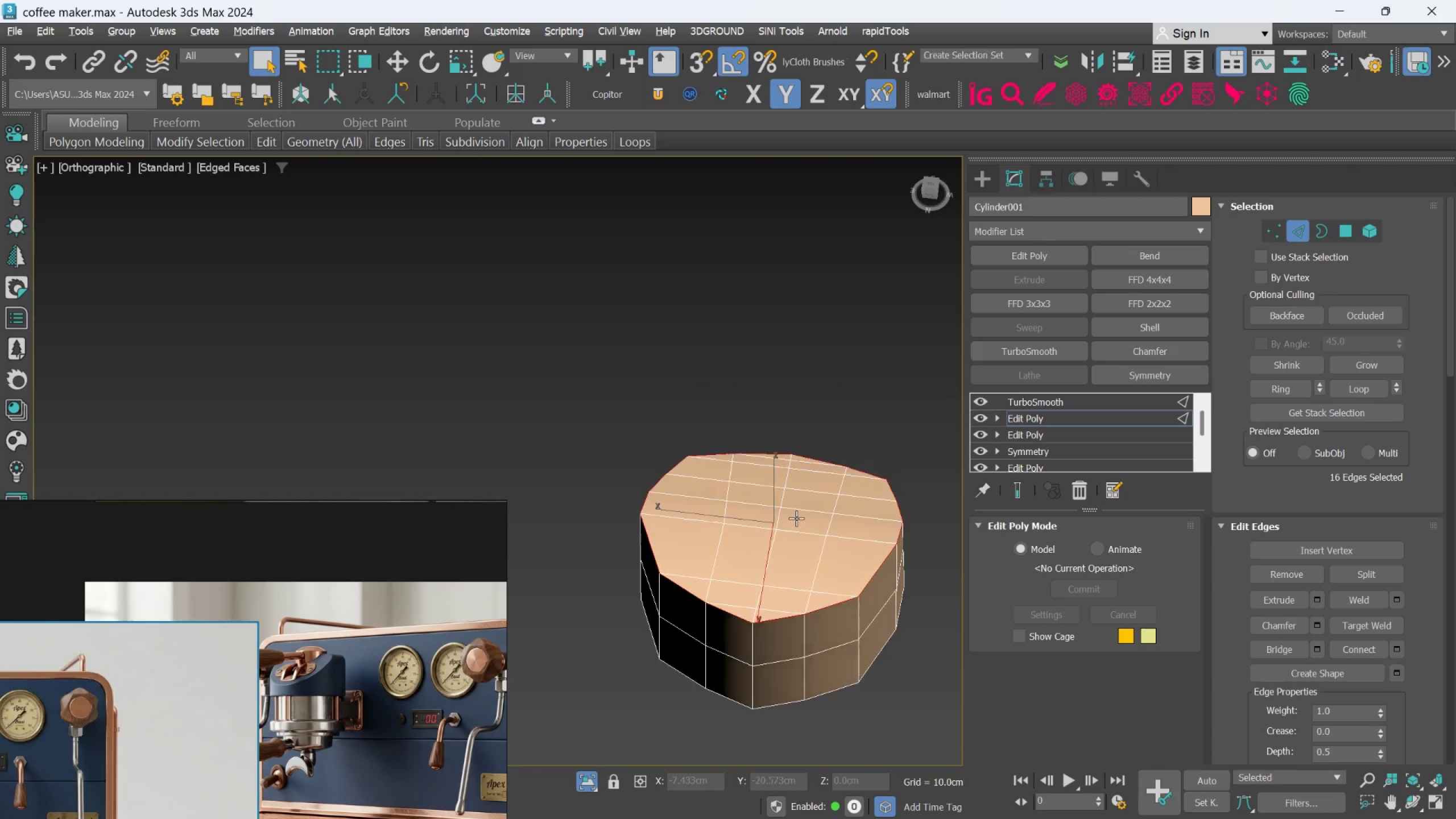 
scroll: coordinate [910, 482], scroll_direction: down, amount: 2.0
 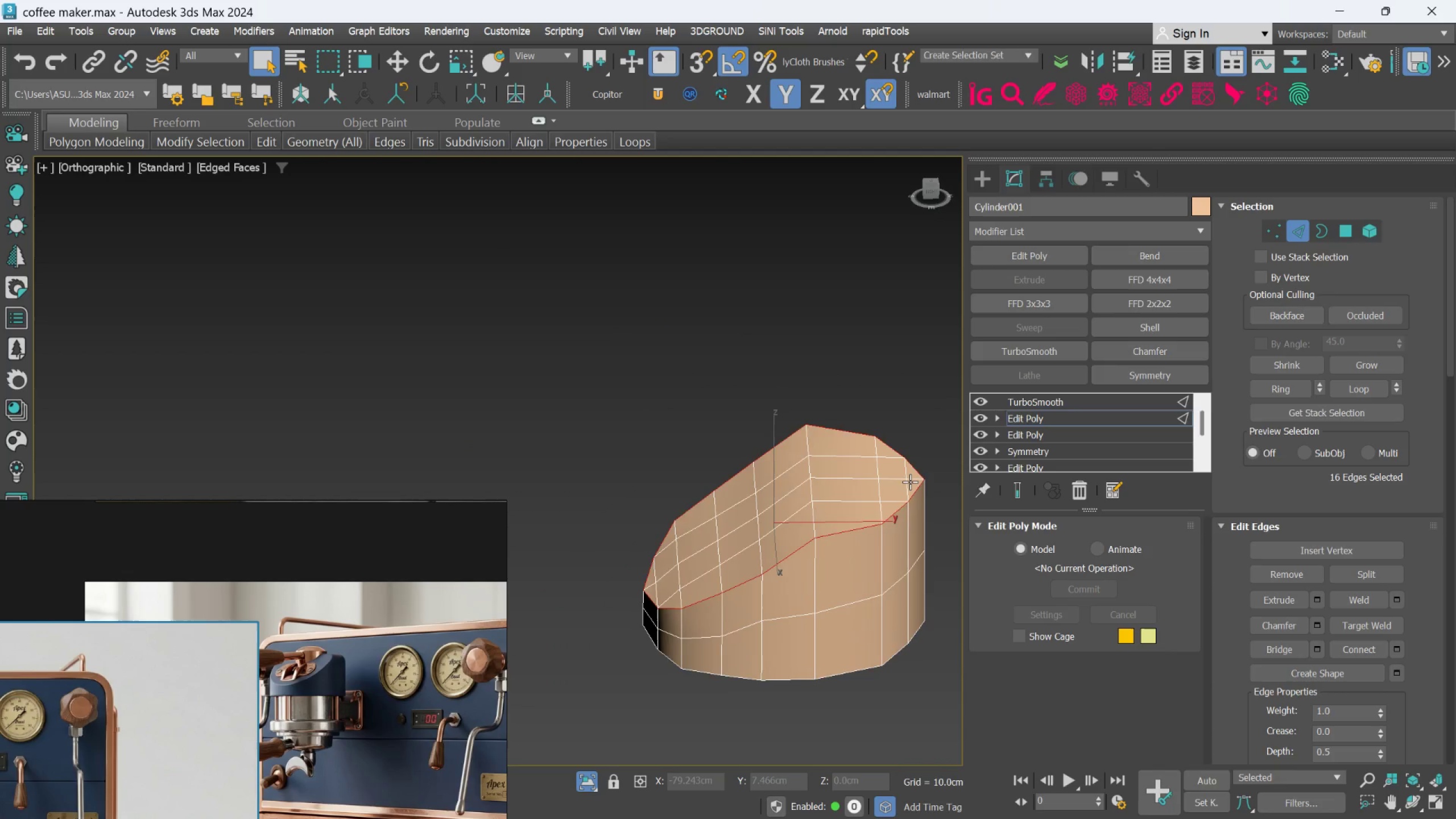 
hold_key(key=AltLeft, duration=0.94)
 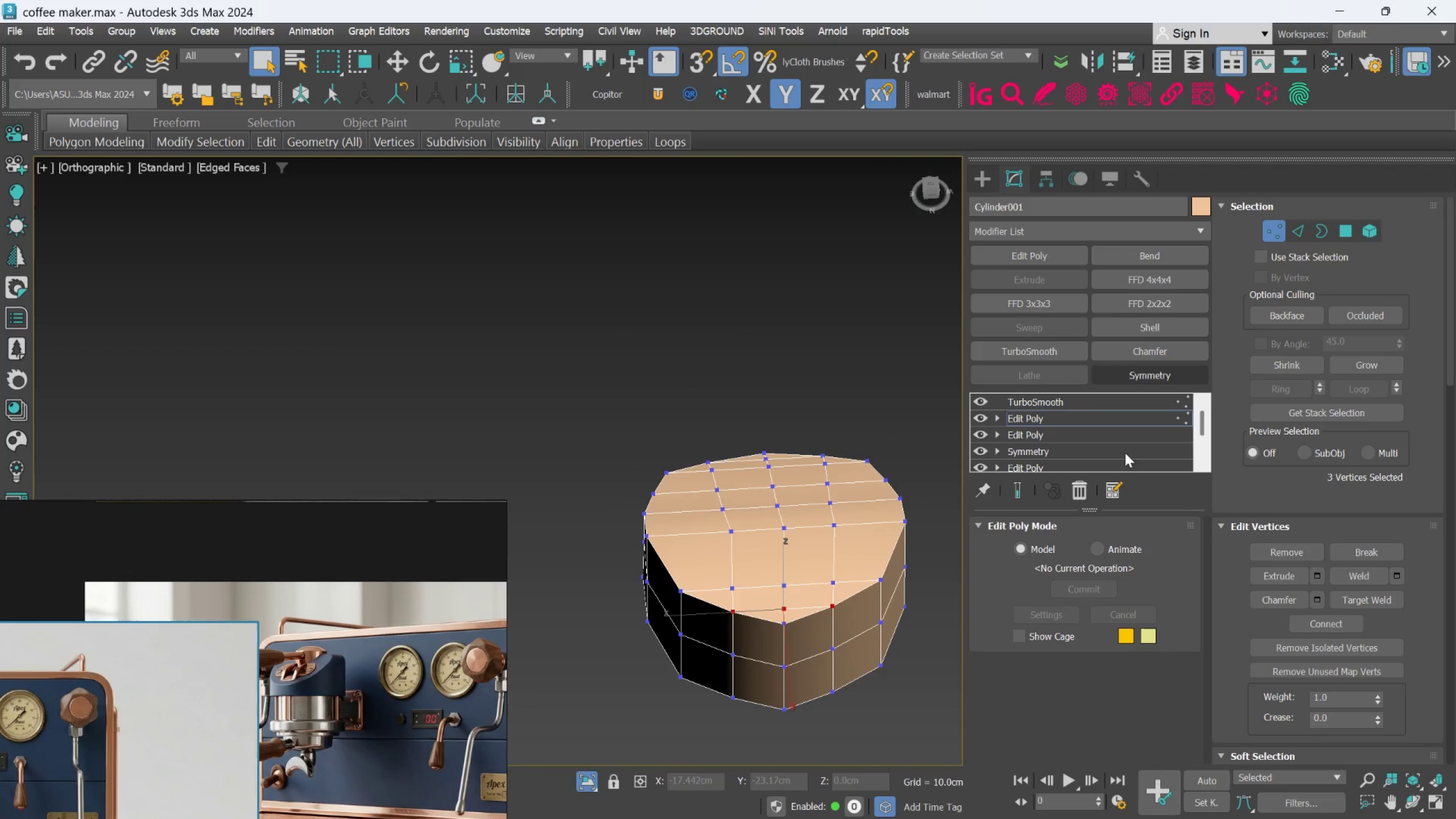 
scroll: coordinate [785, 598], scroll_direction: up, amount: 1.0
 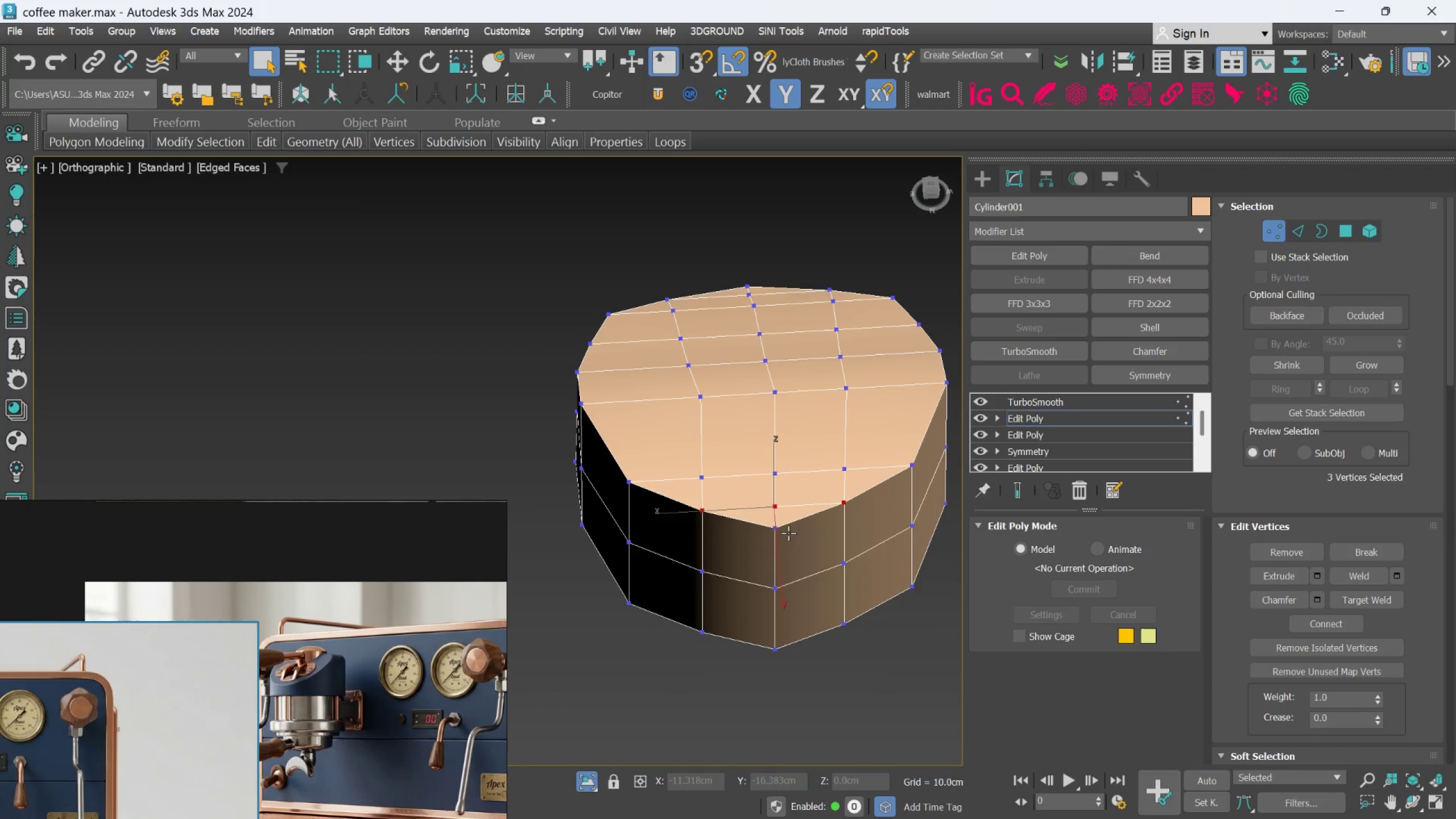 
left_click([781, 531])
 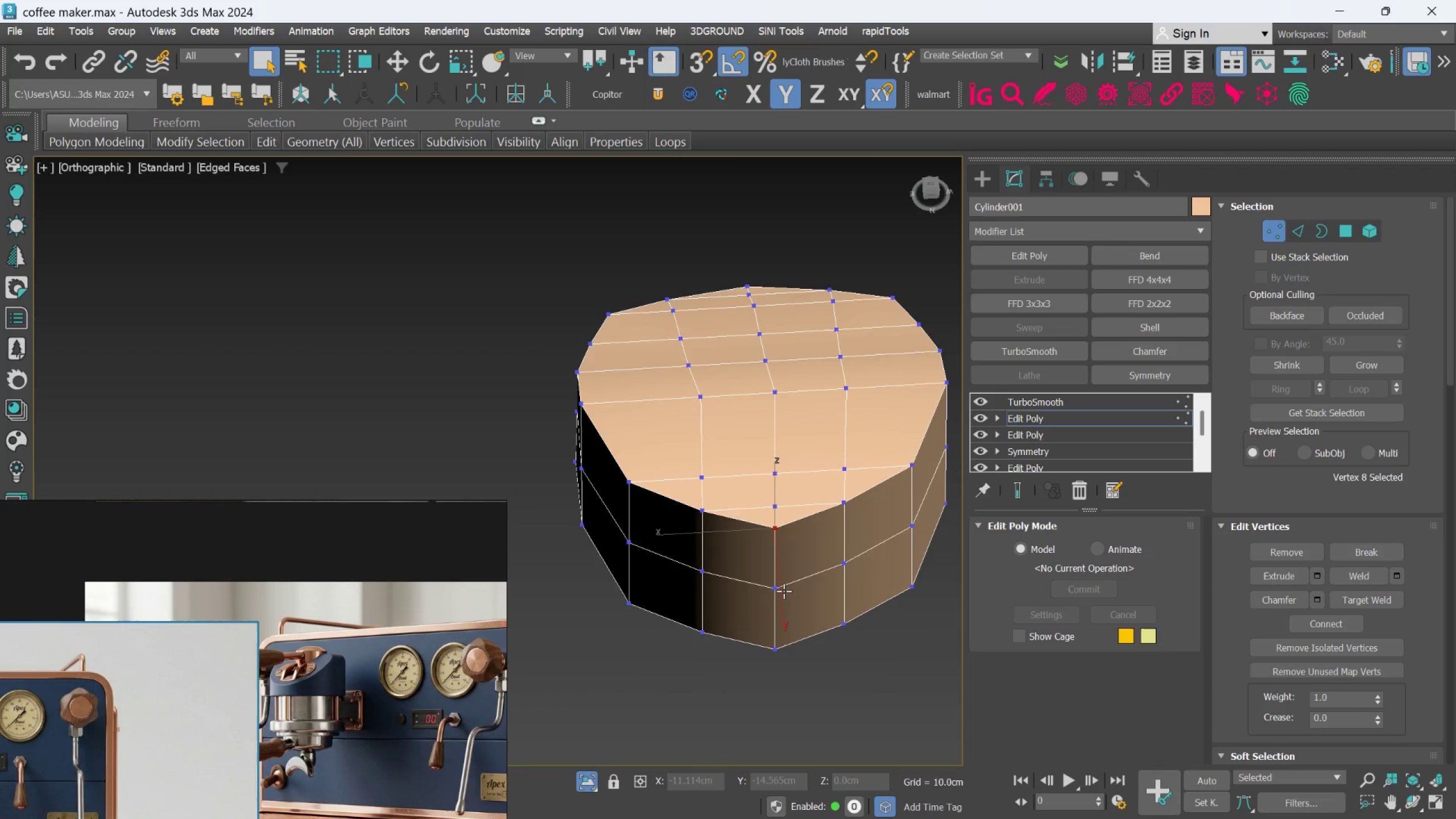 
hold_key(key=ControlLeft, duration=1.53)
left_click([781, 593])
 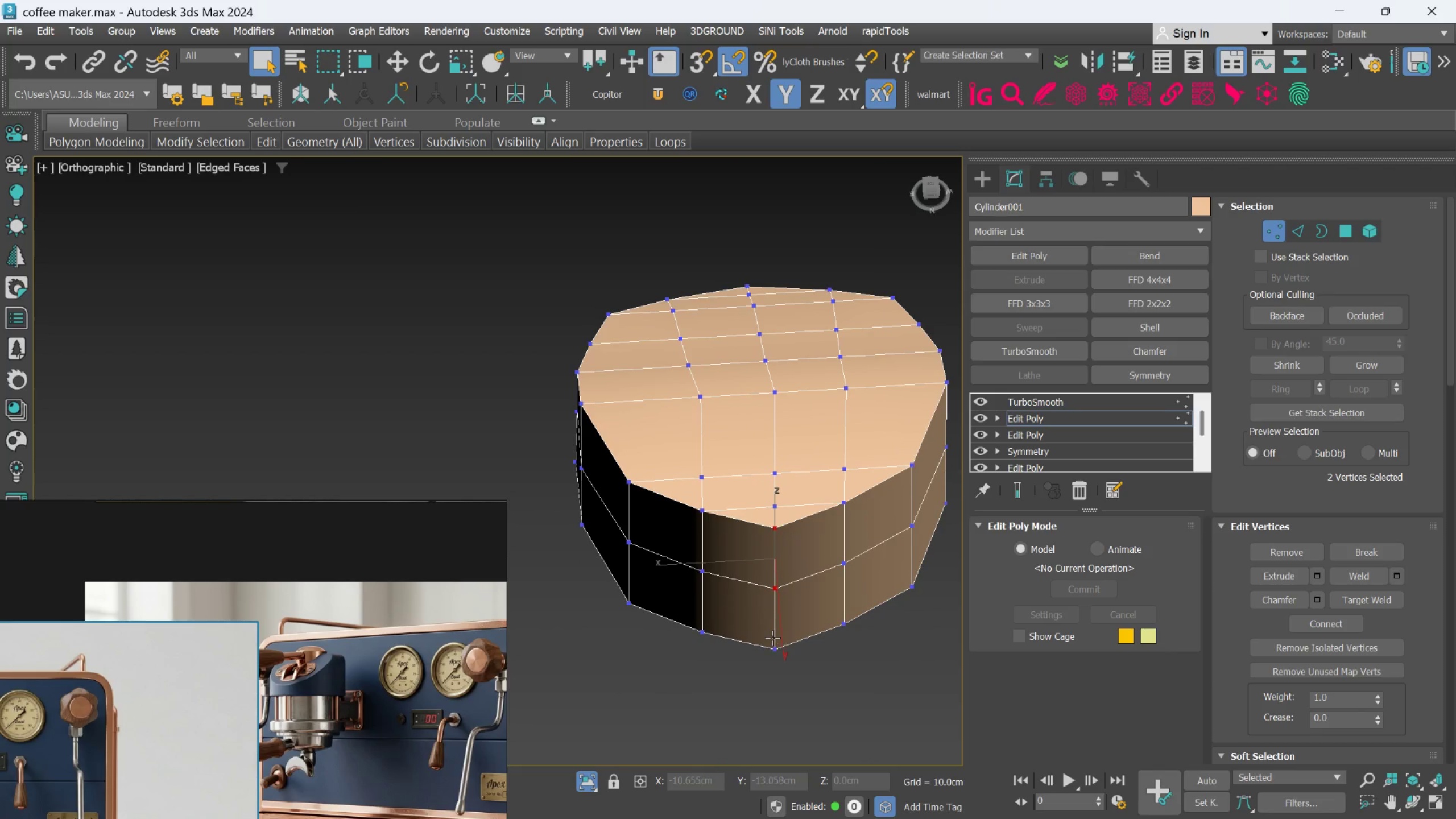 
hold_key(key=ControlLeft, duration=0.36)
left_click([777, 639])
 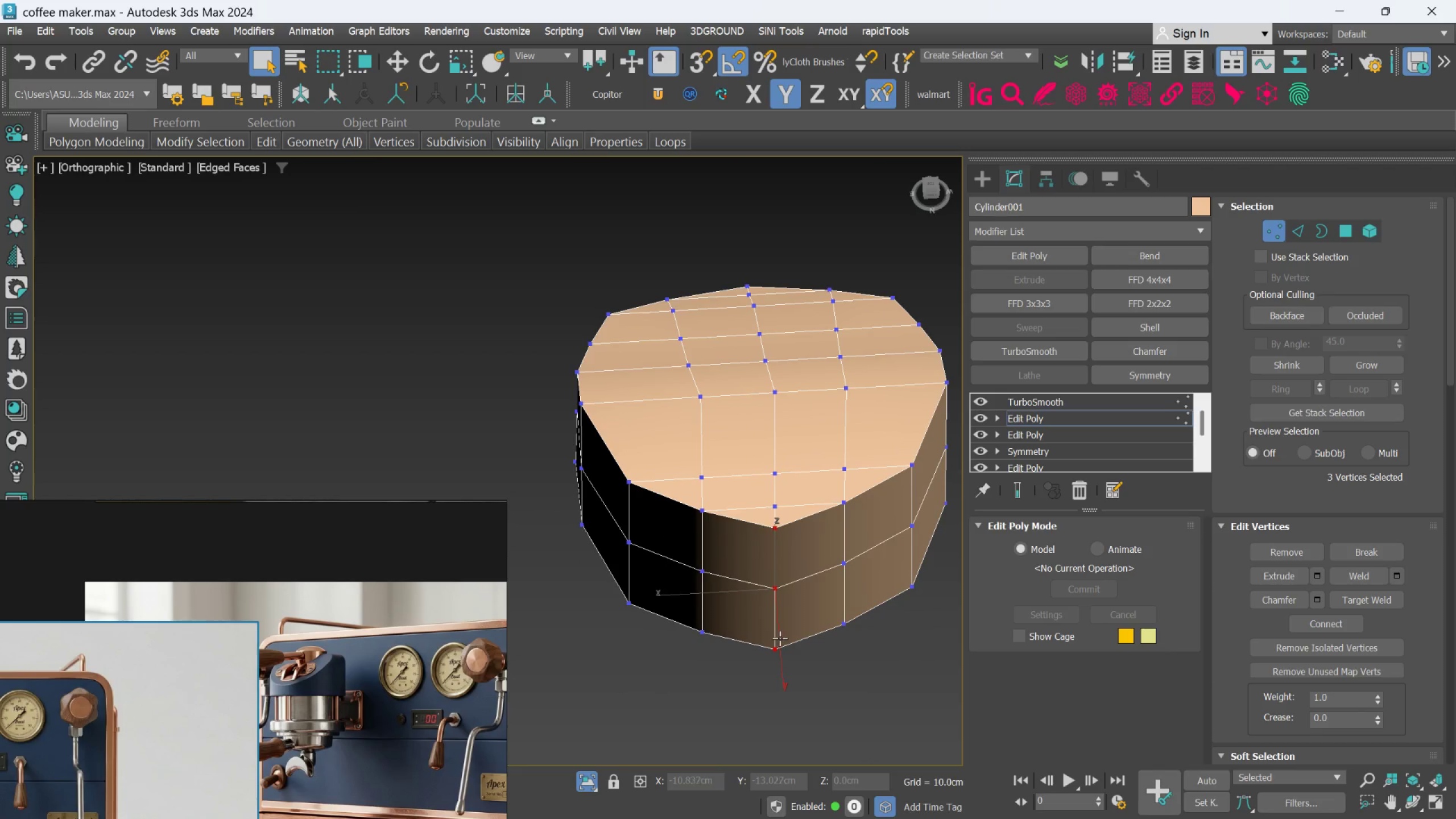 
key(W)
 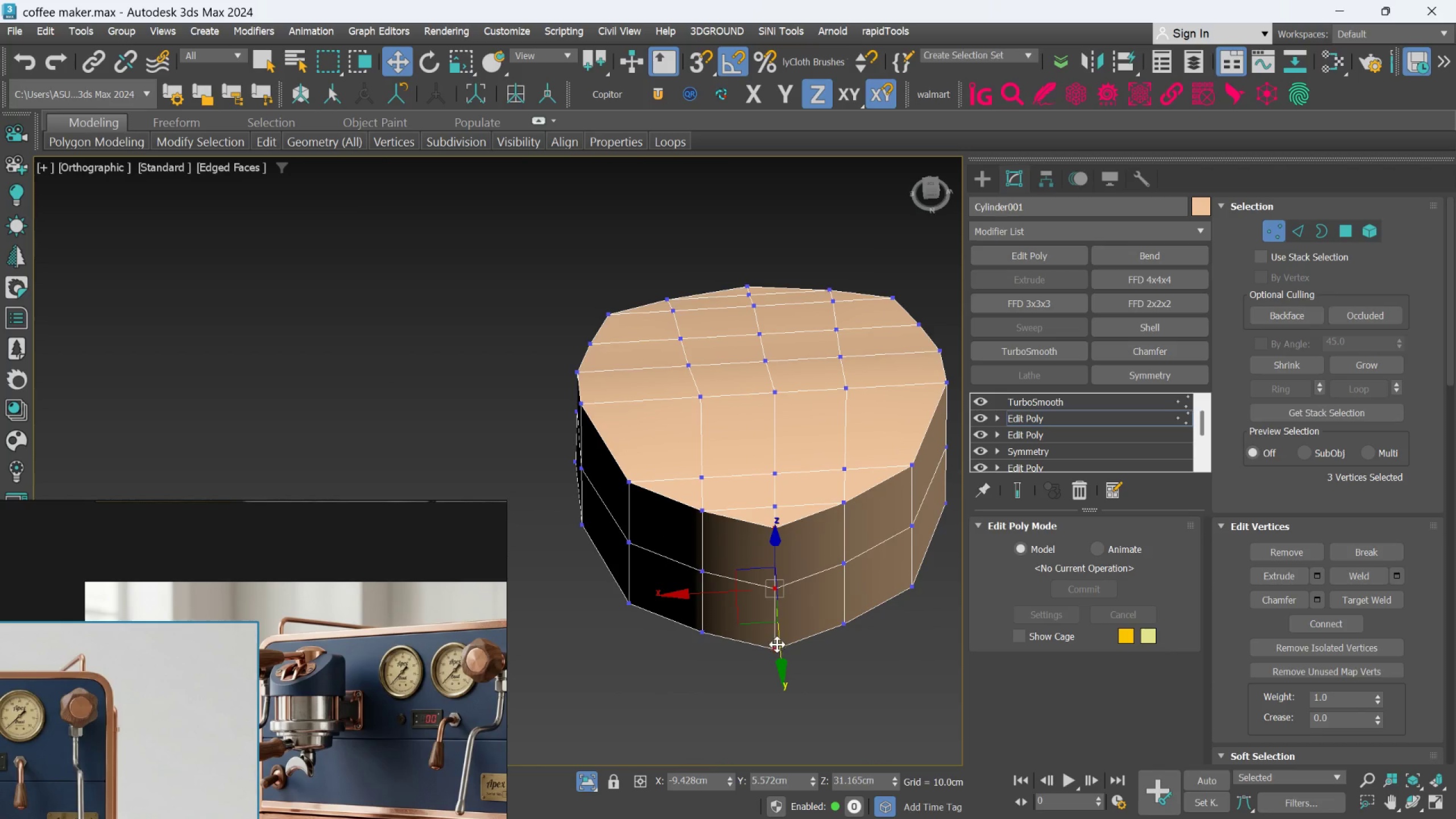 
left_click_drag(start_coordinate=[781, 647], to_coordinate=[772, 637])
 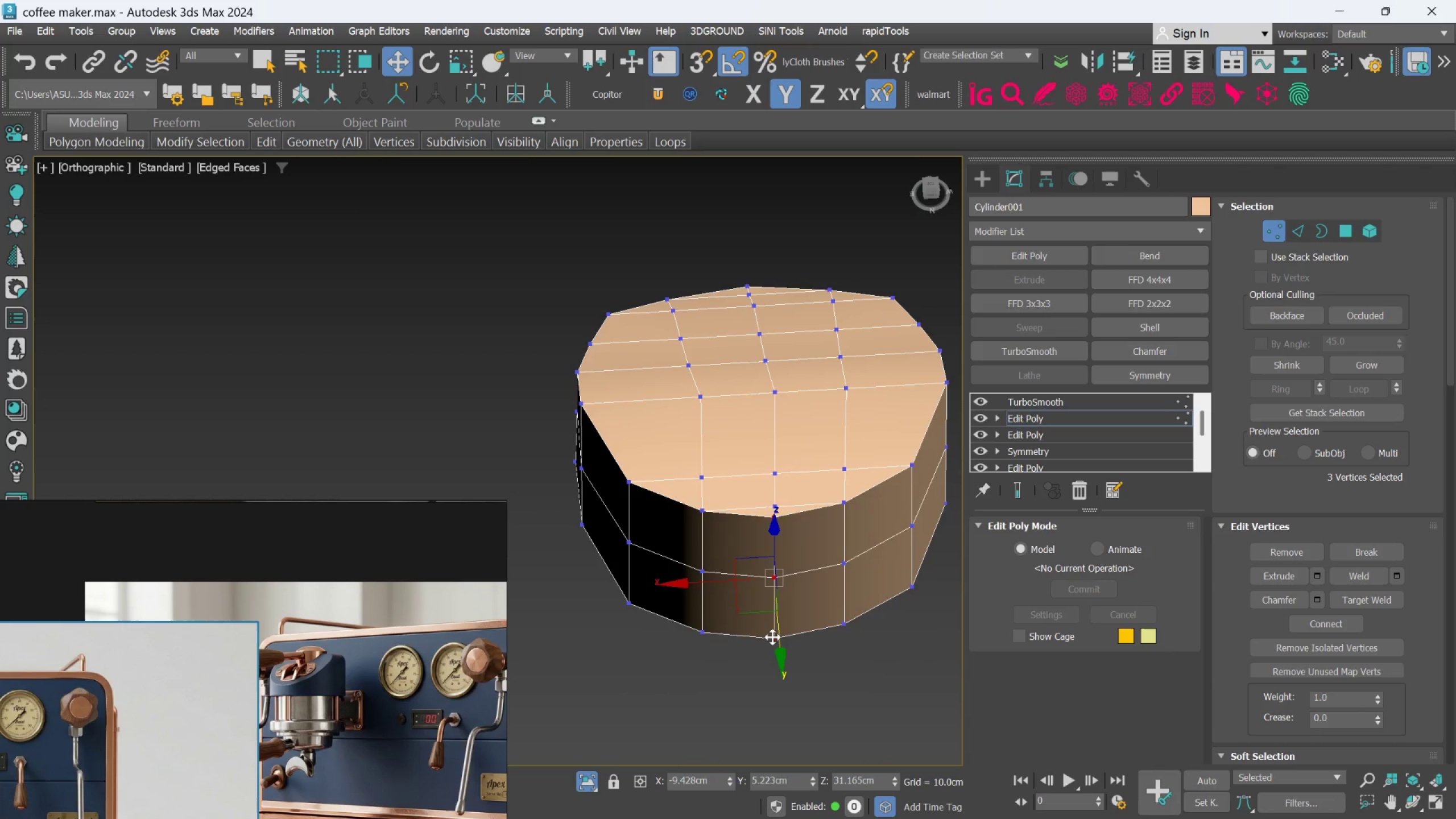 
hold_key(key=AltLeft, duration=1.52)
 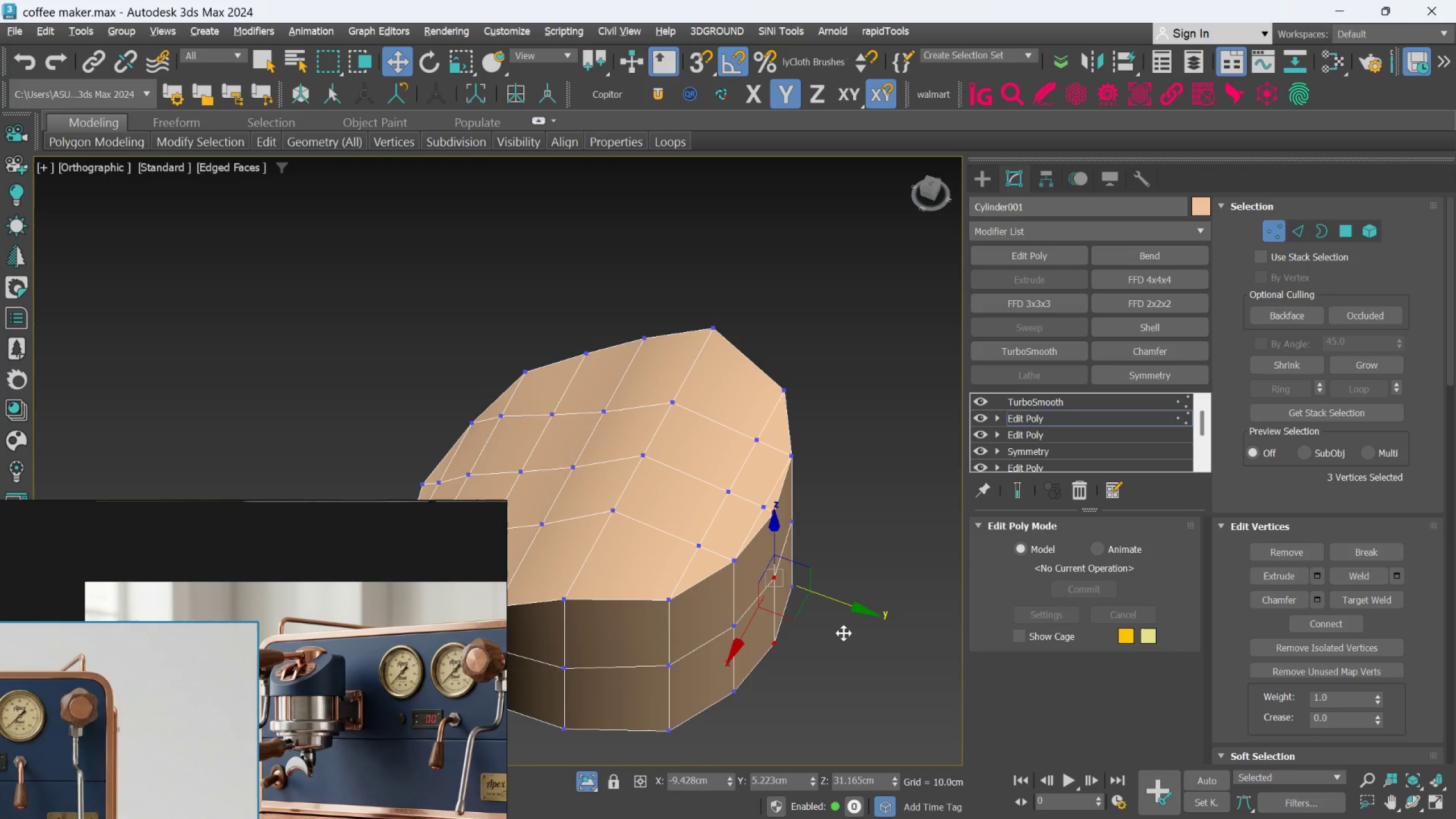 
hold_key(key=AltLeft, duration=0.65)
 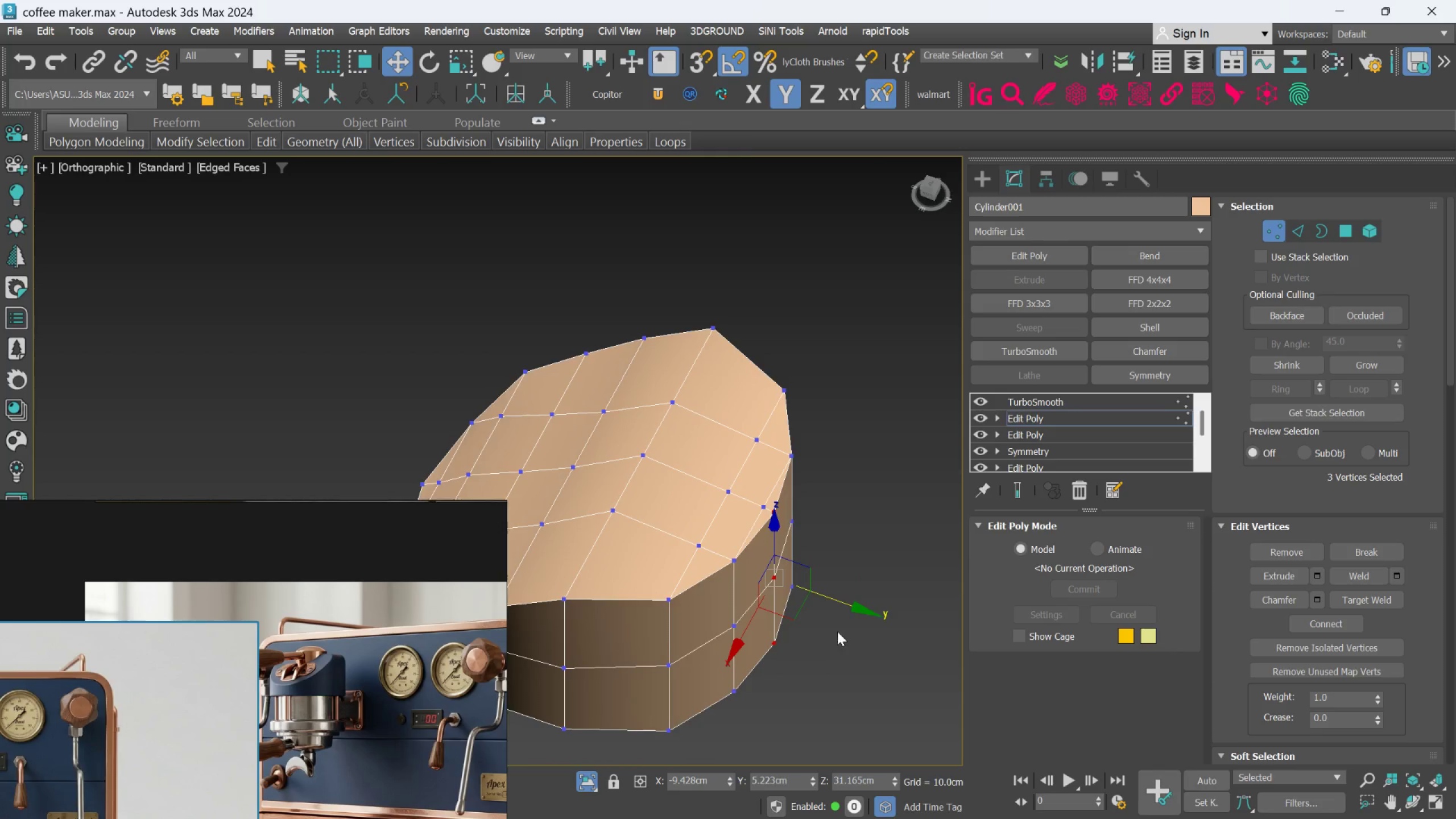 
hold_key(key=AltLeft, duration=0.7)
 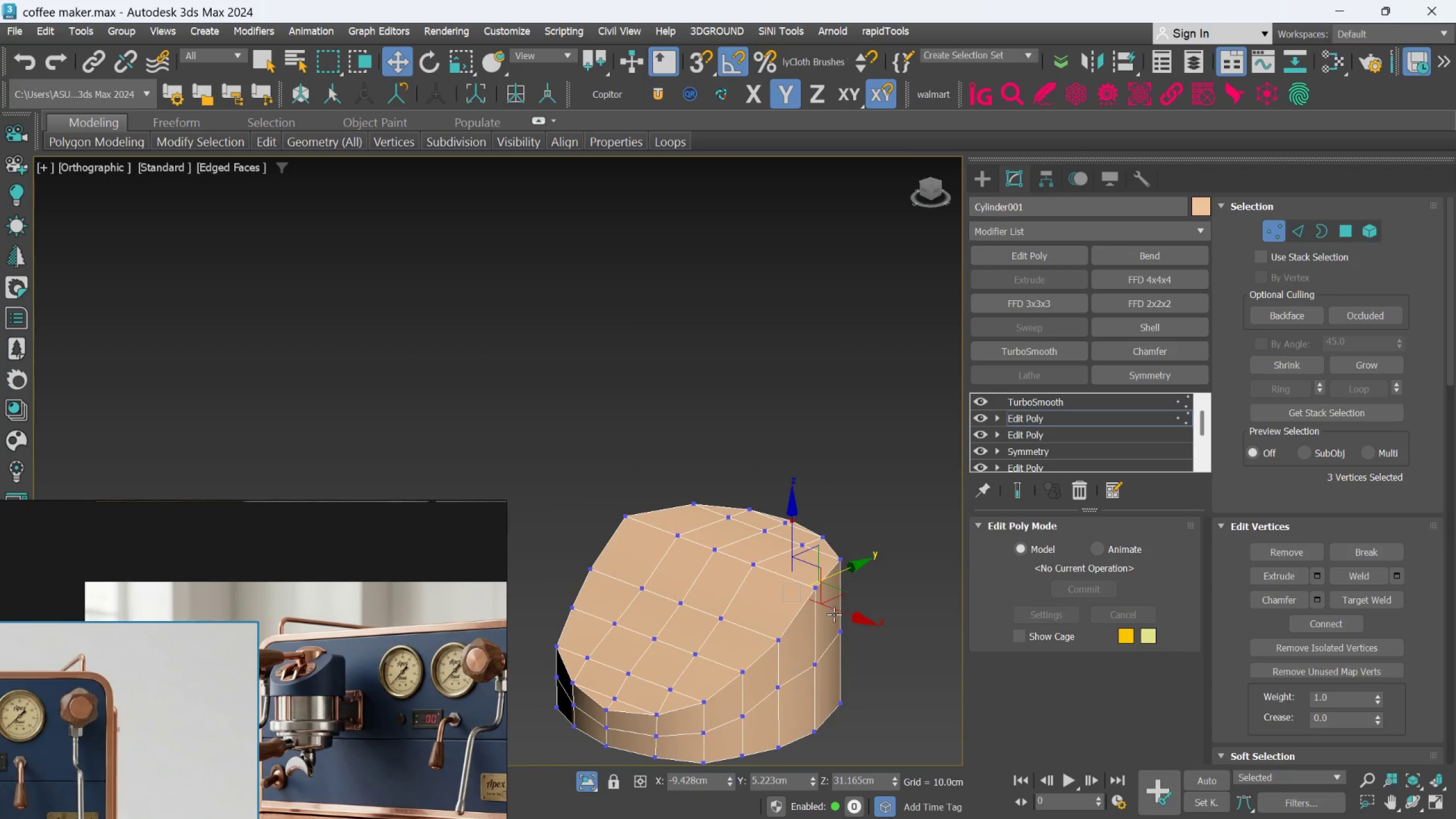 
scroll: coordinate [835, 629], scroll_direction: down, amount: 1.0
 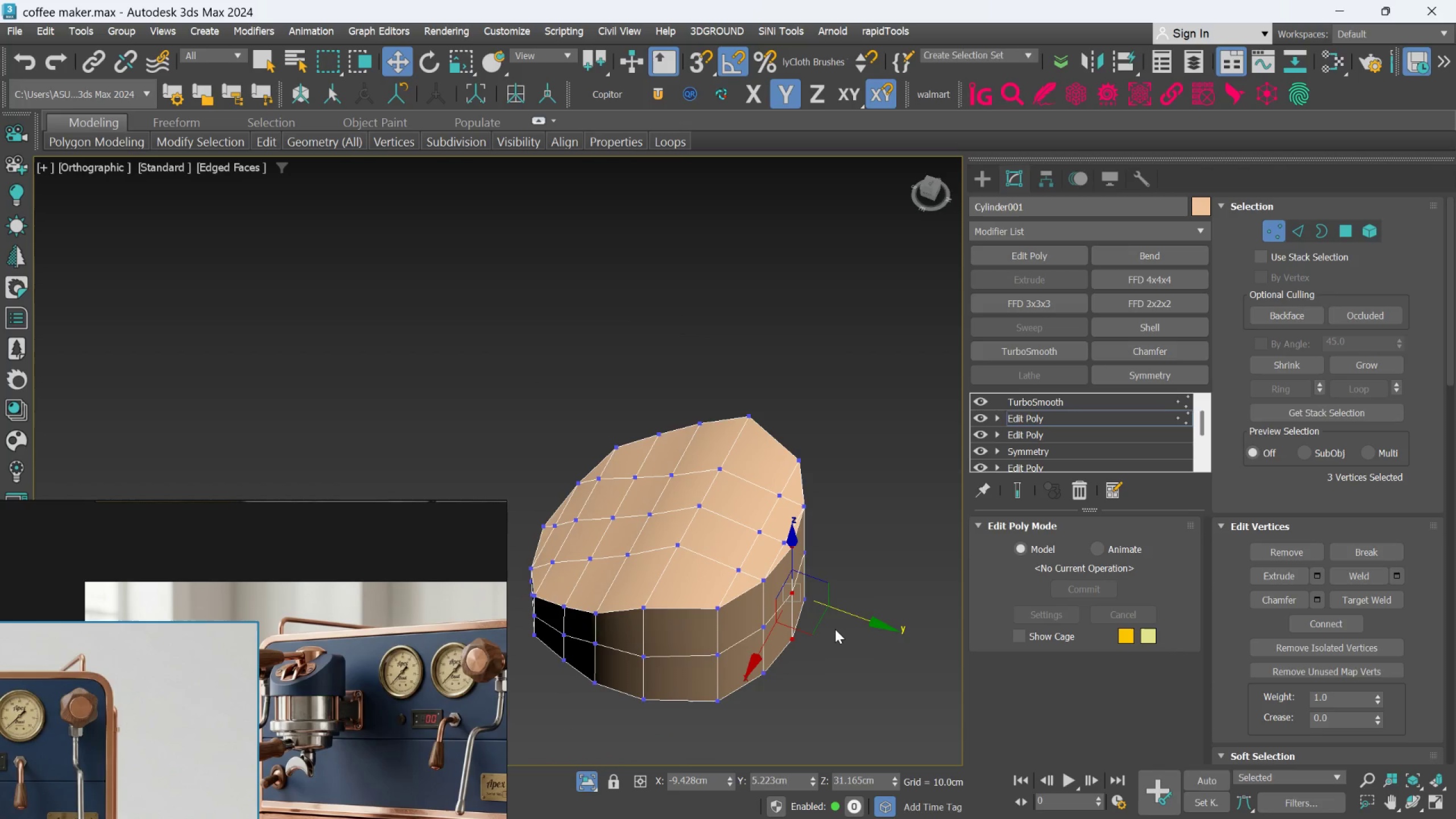 
scroll: coordinate [730, 657], scroll_direction: up, amount: 1.0
 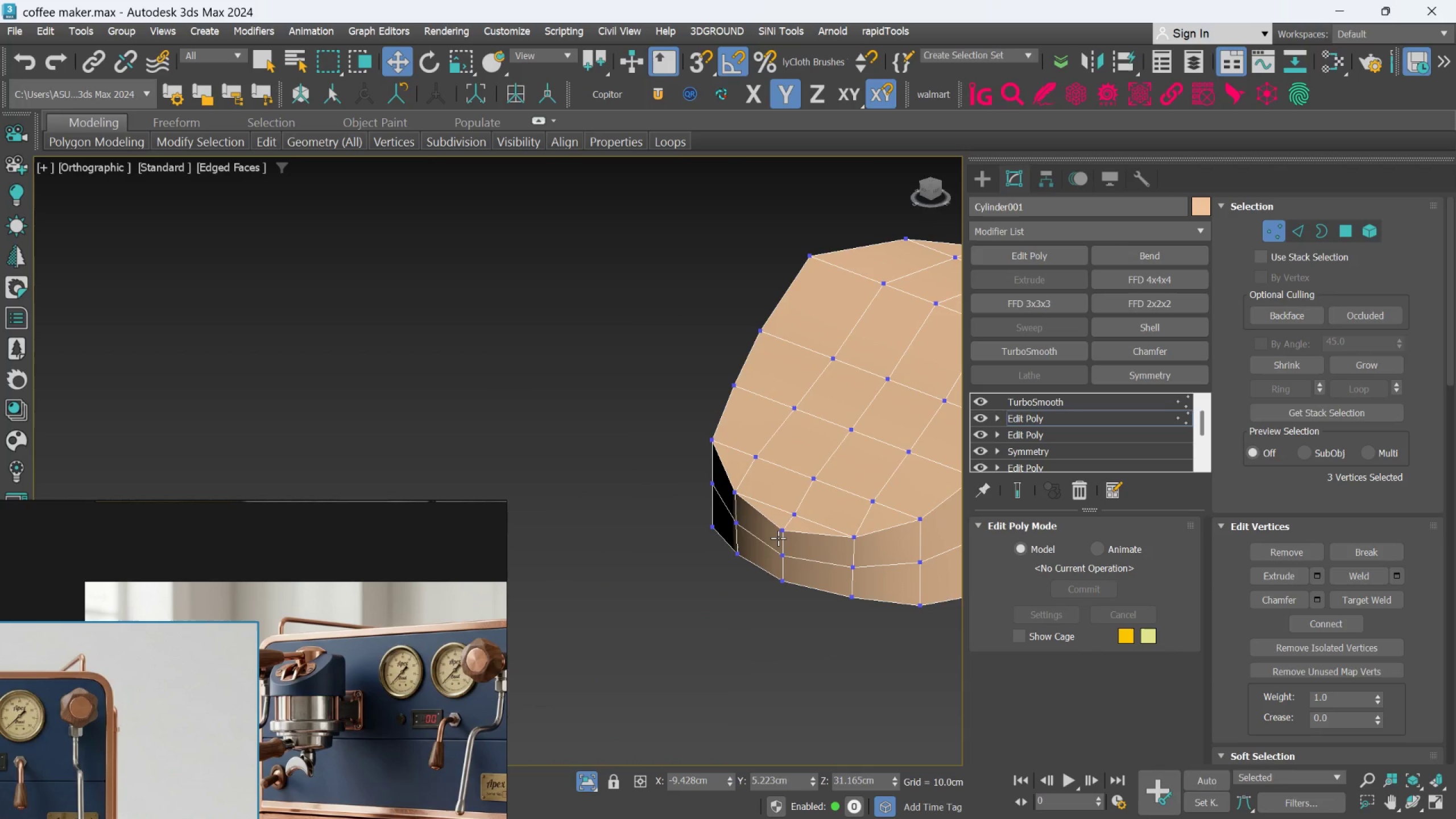 
left_click([783, 532])
 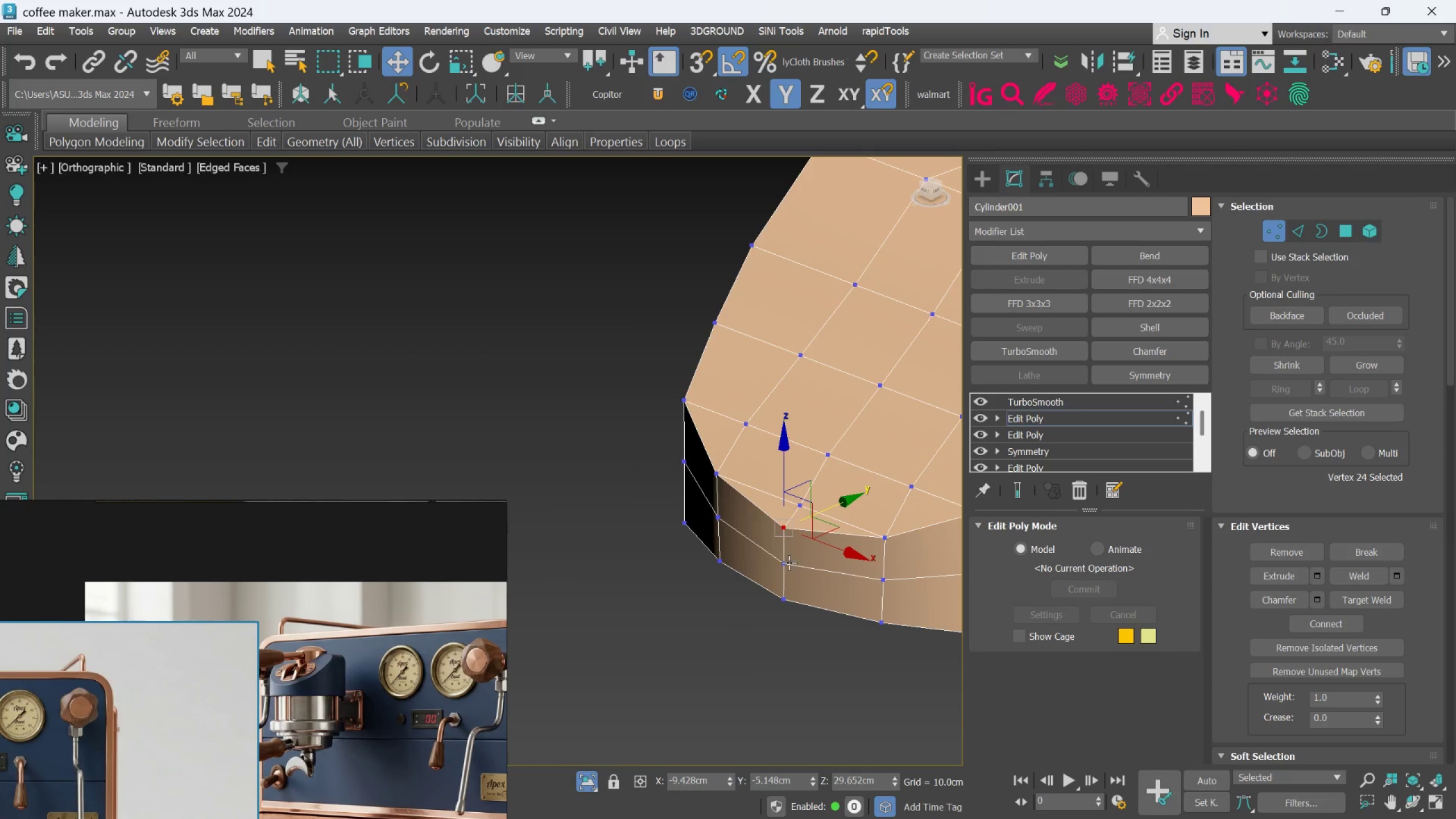 
scroll: coordinate [780, 536], scroll_direction: up, amount: 1.0
 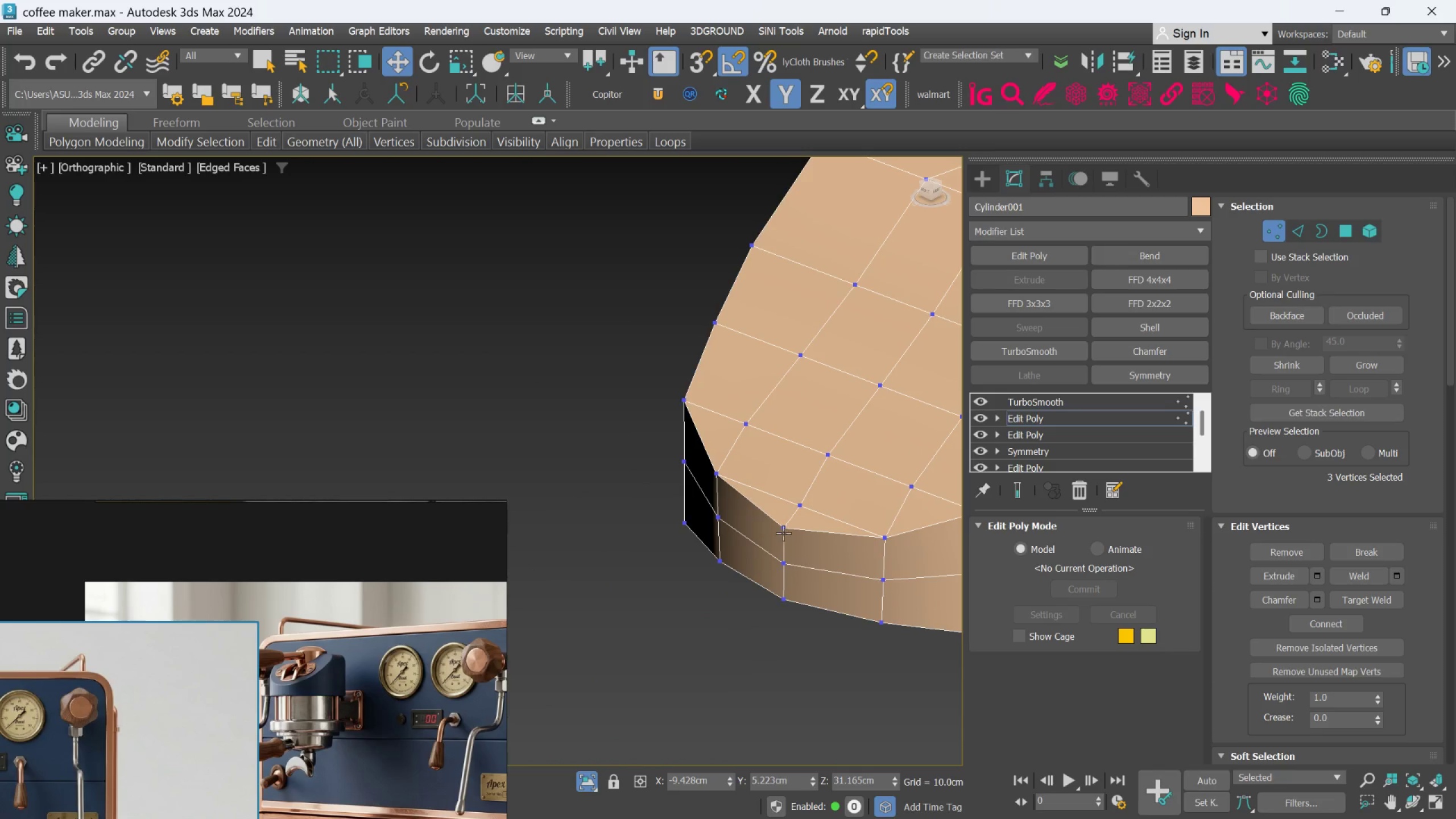 
hold_key(key=ControlLeft, duration=1.24)
left_click([789, 562])
 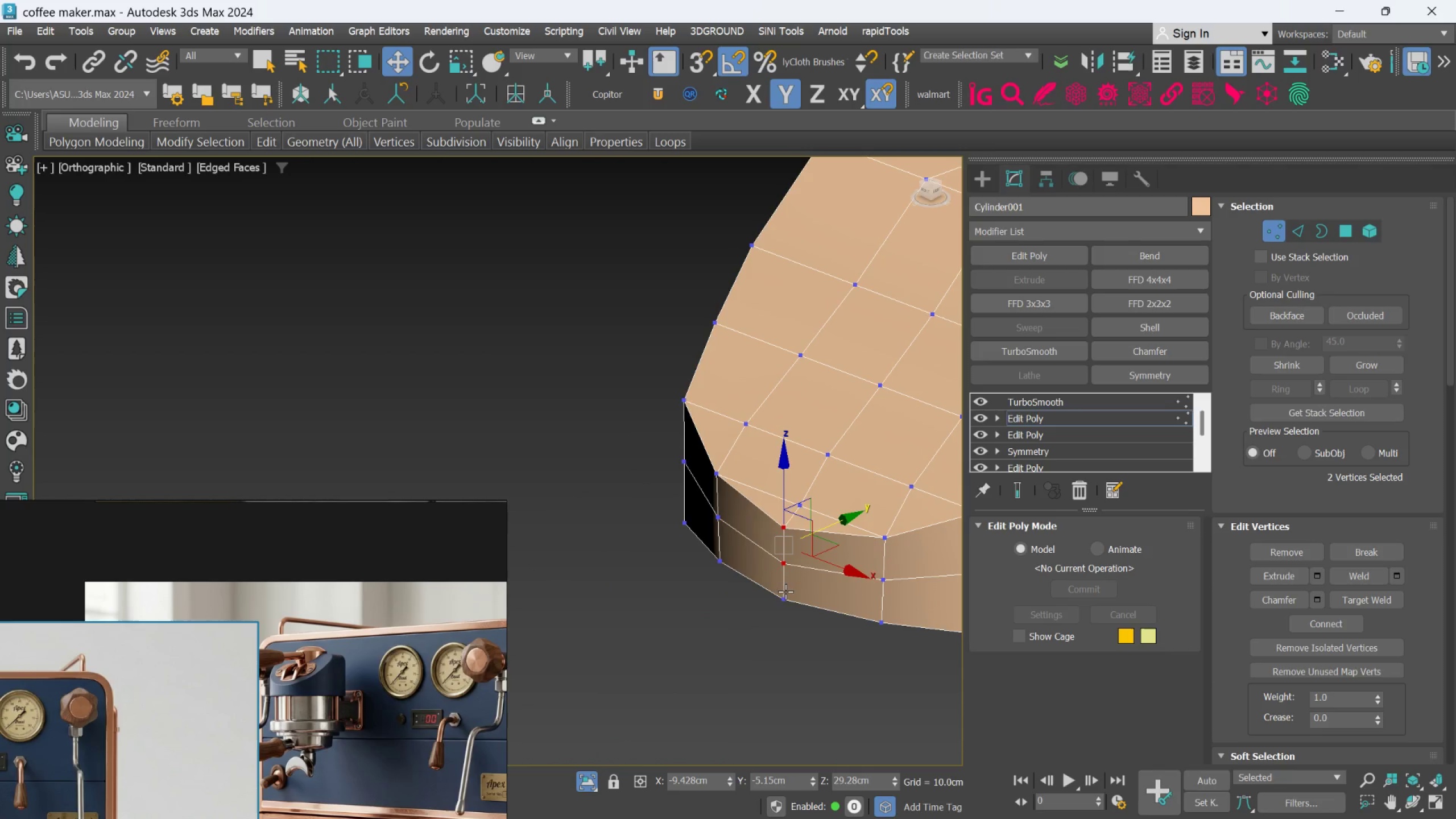 
left_click([781, 598])
 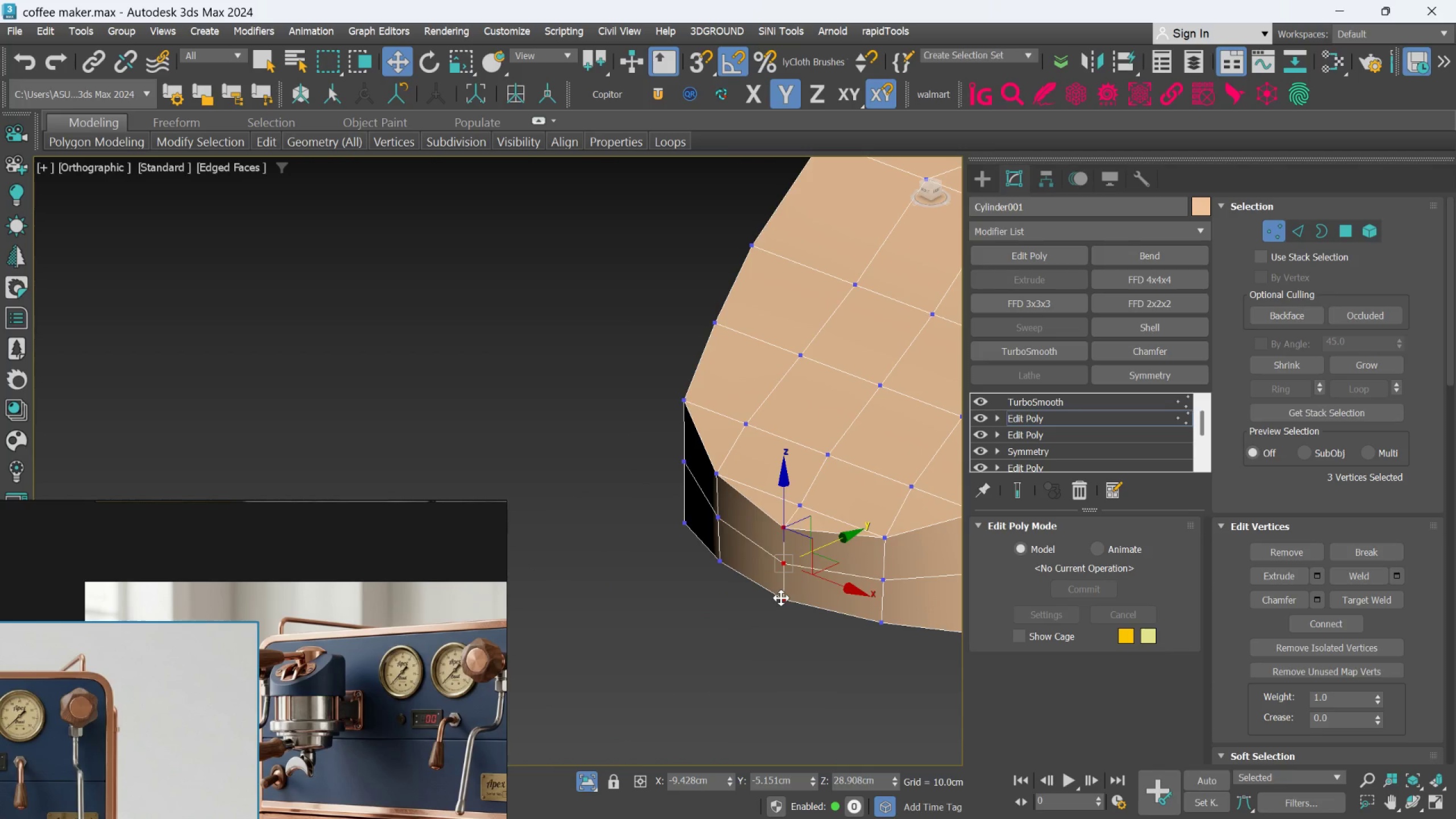 
hold_key(key=AltLeft, duration=0.55)
 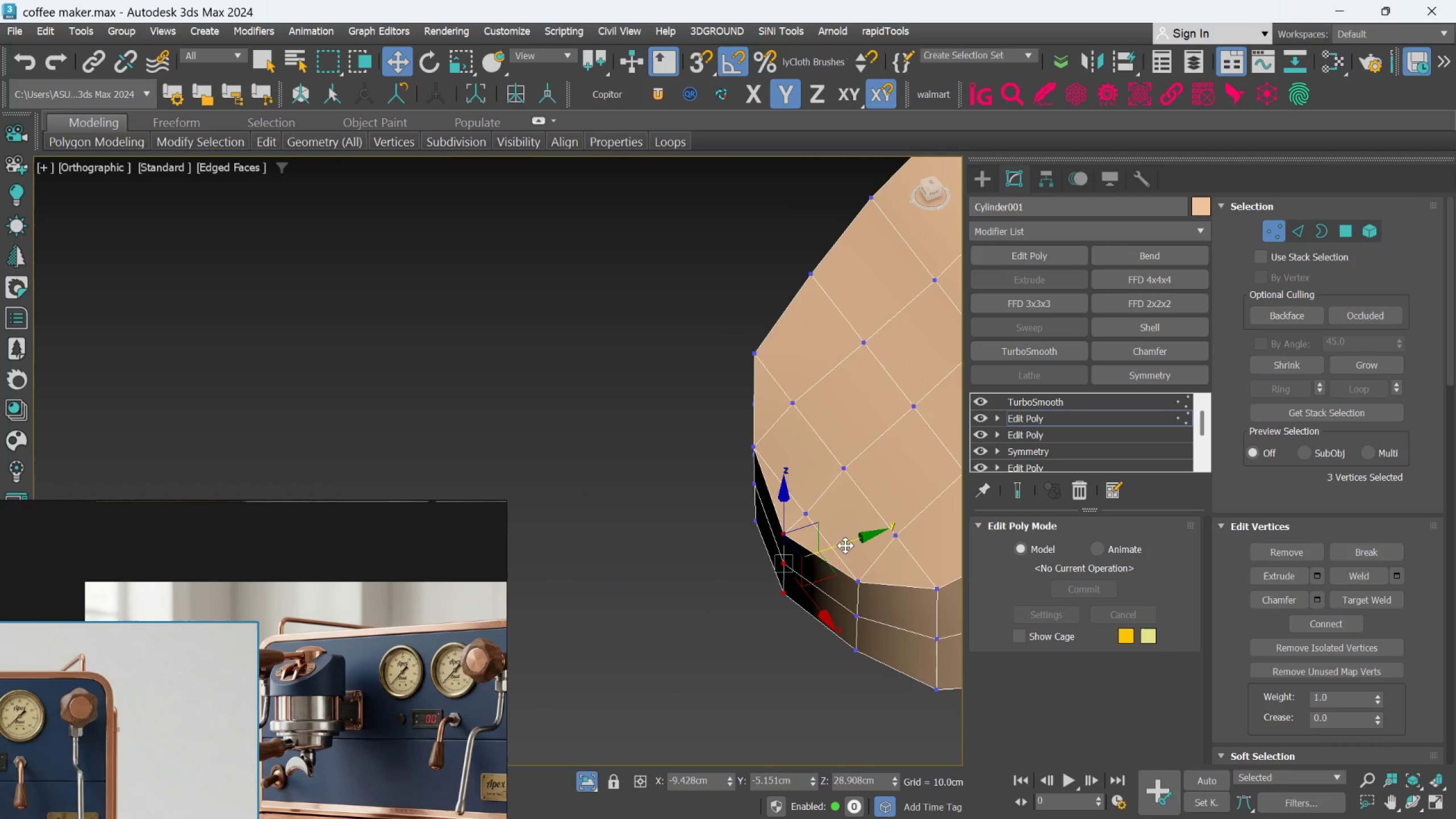 
left_click_drag(start_coordinate=[845, 545], to_coordinate=[854, 533])
 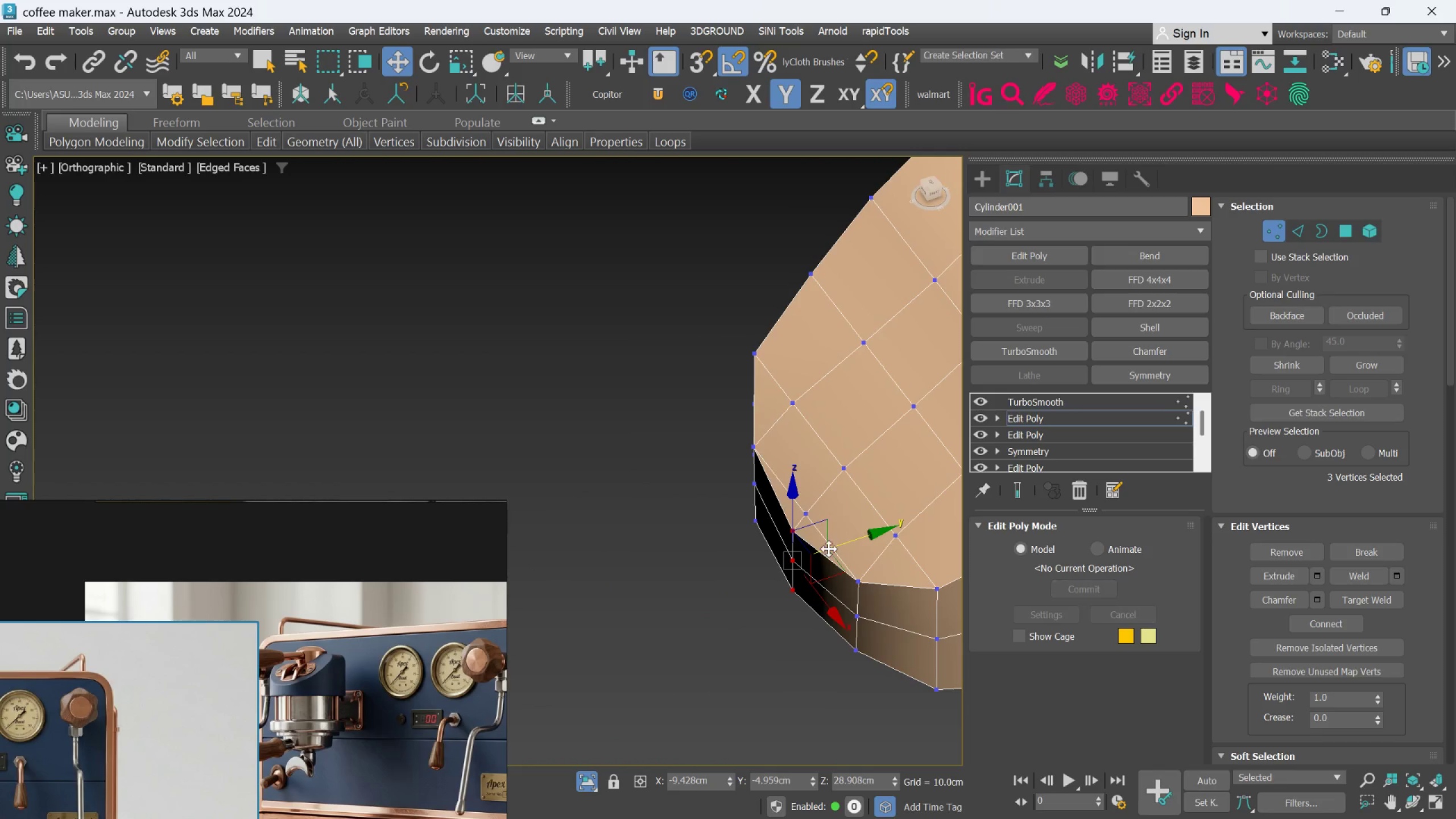 
hold_key(key=AltLeft, duration=0.54)
 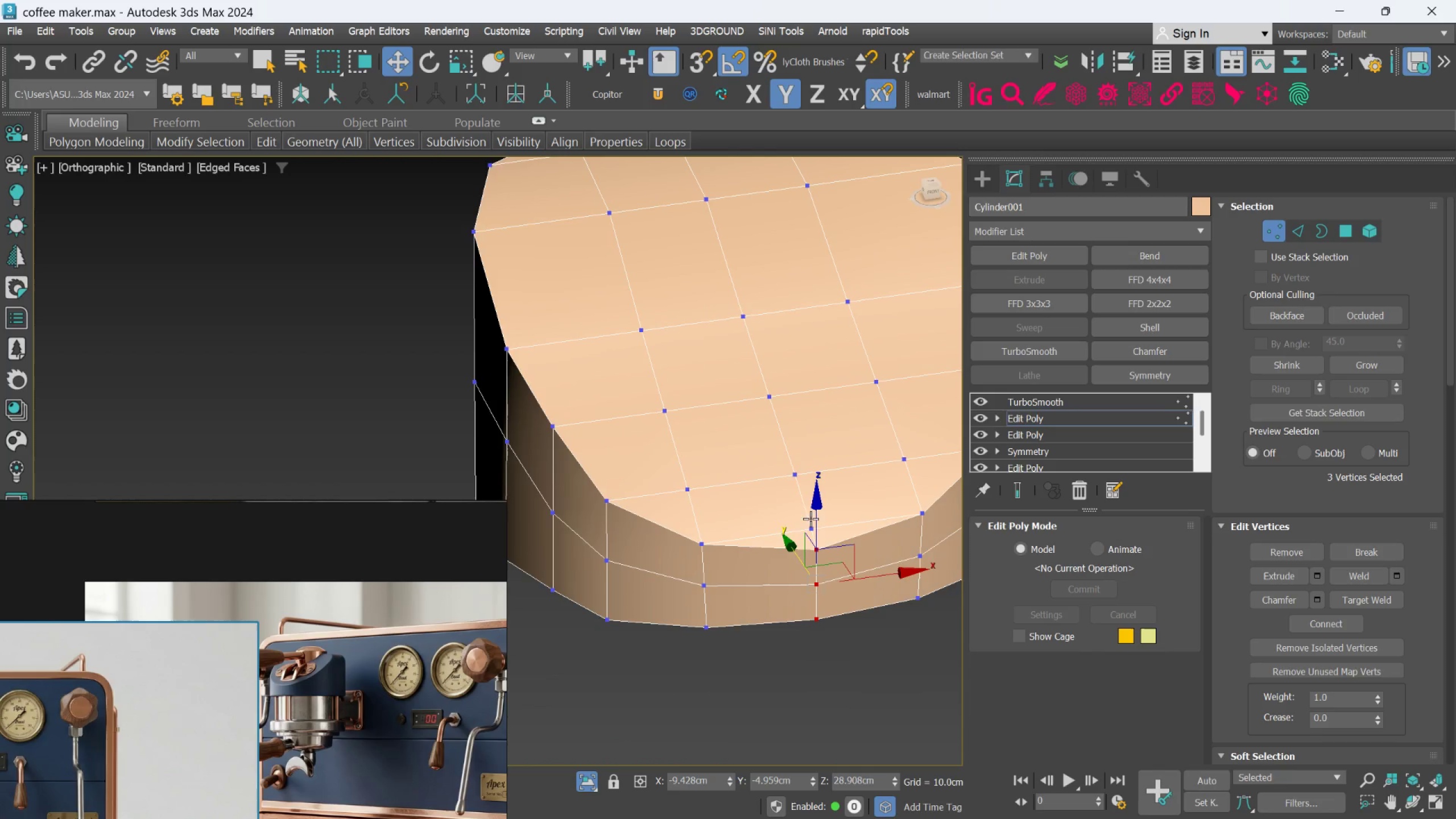 
scroll: coordinate [827, 549], scroll_direction: down, amount: 2.0
 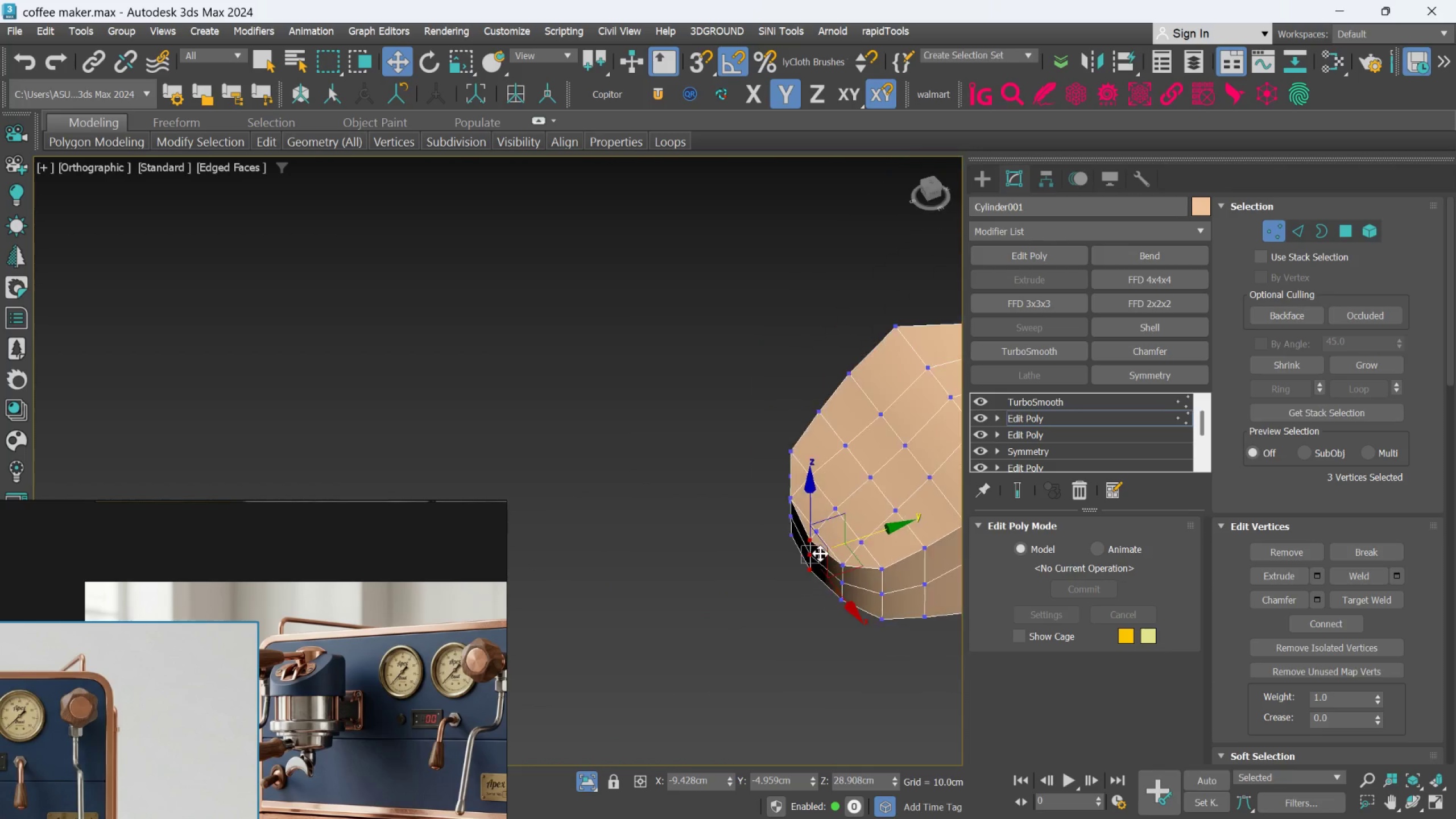 
hold_key(key=AltLeft, duration=3.55)
scroll: coordinate [803, 525], scroll_direction: up, amount: 2.0
 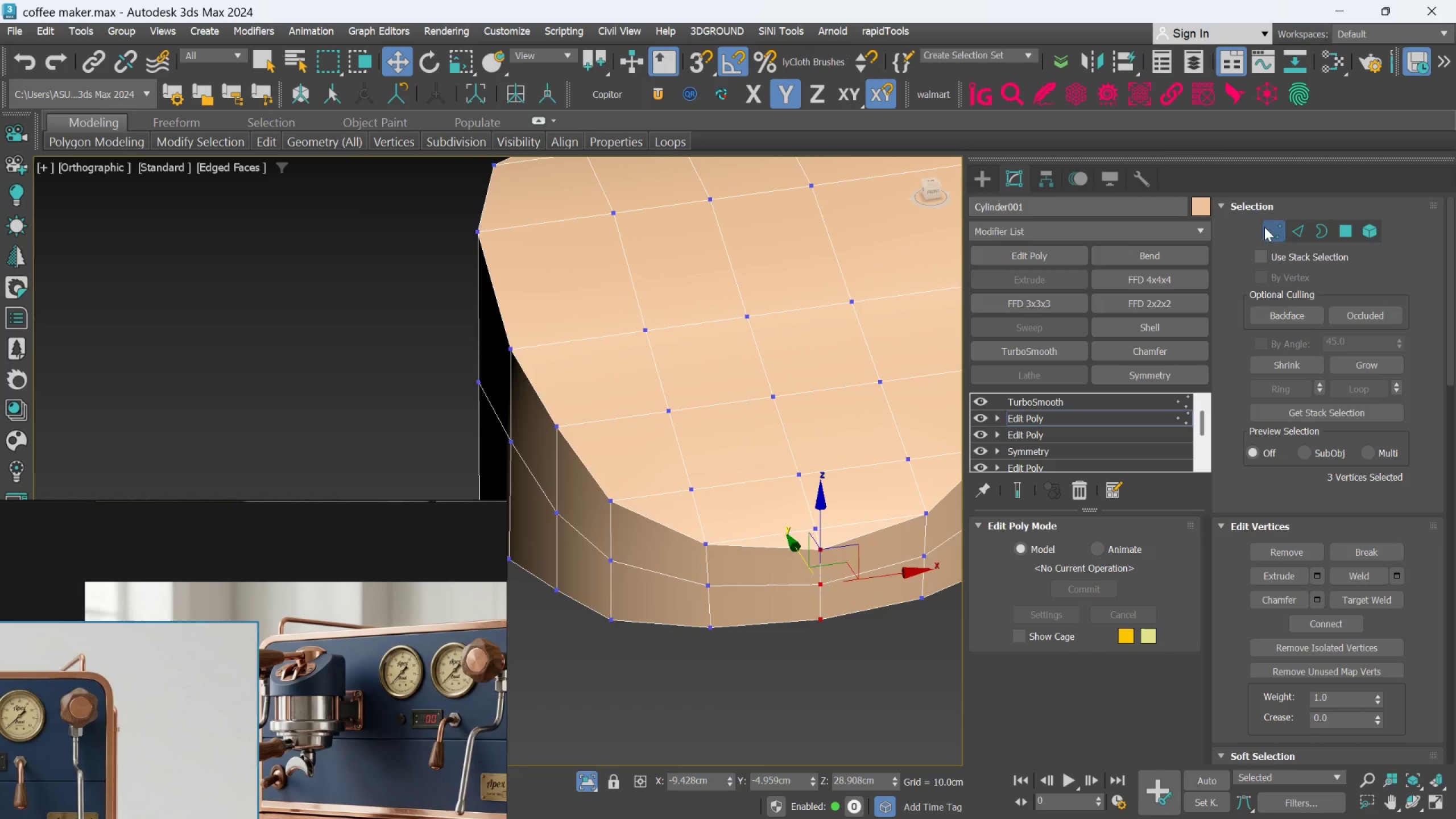 
double_click([1292, 225])
 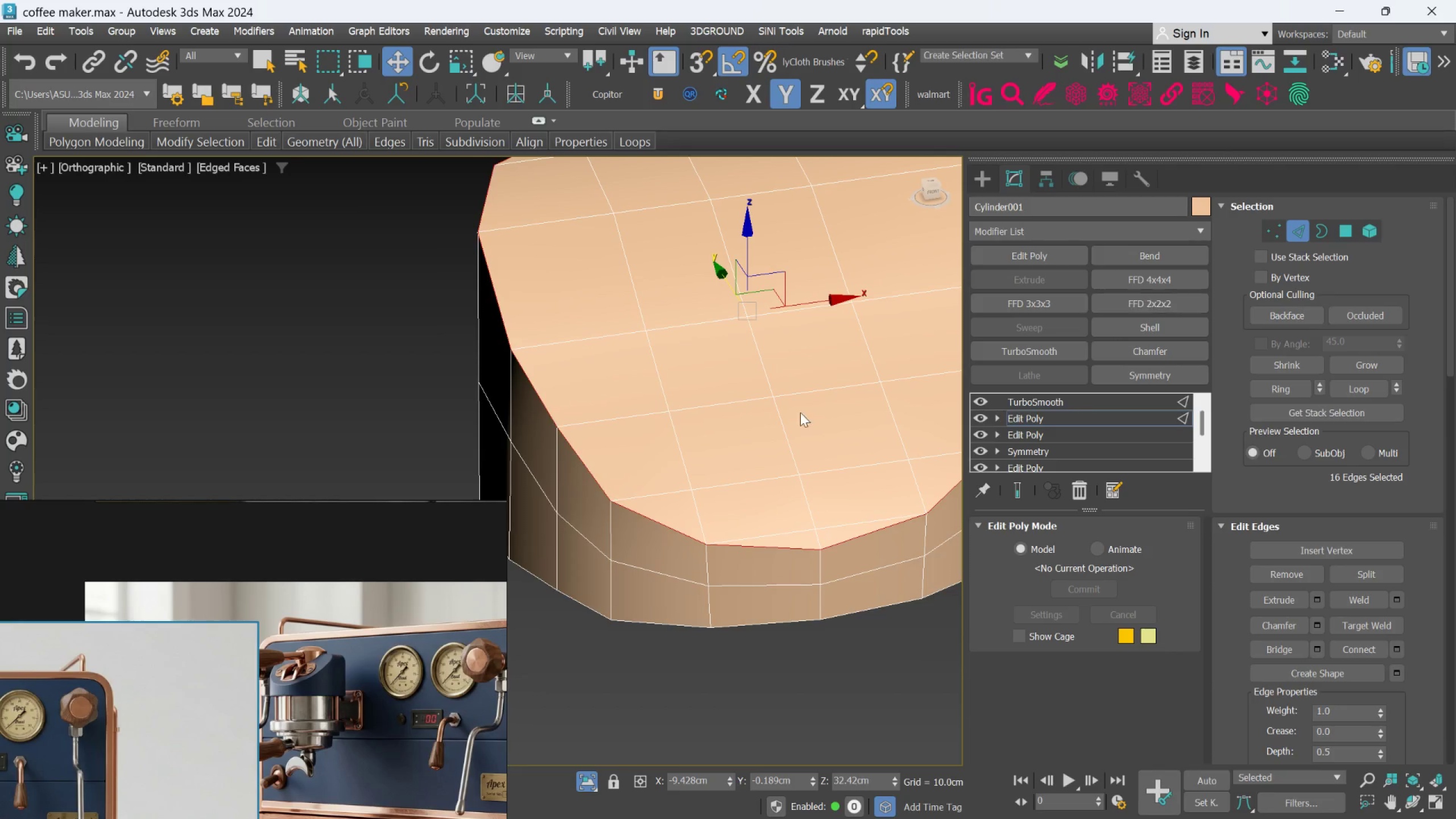 
hold_key(key=AltLeft, duration=1.53)
 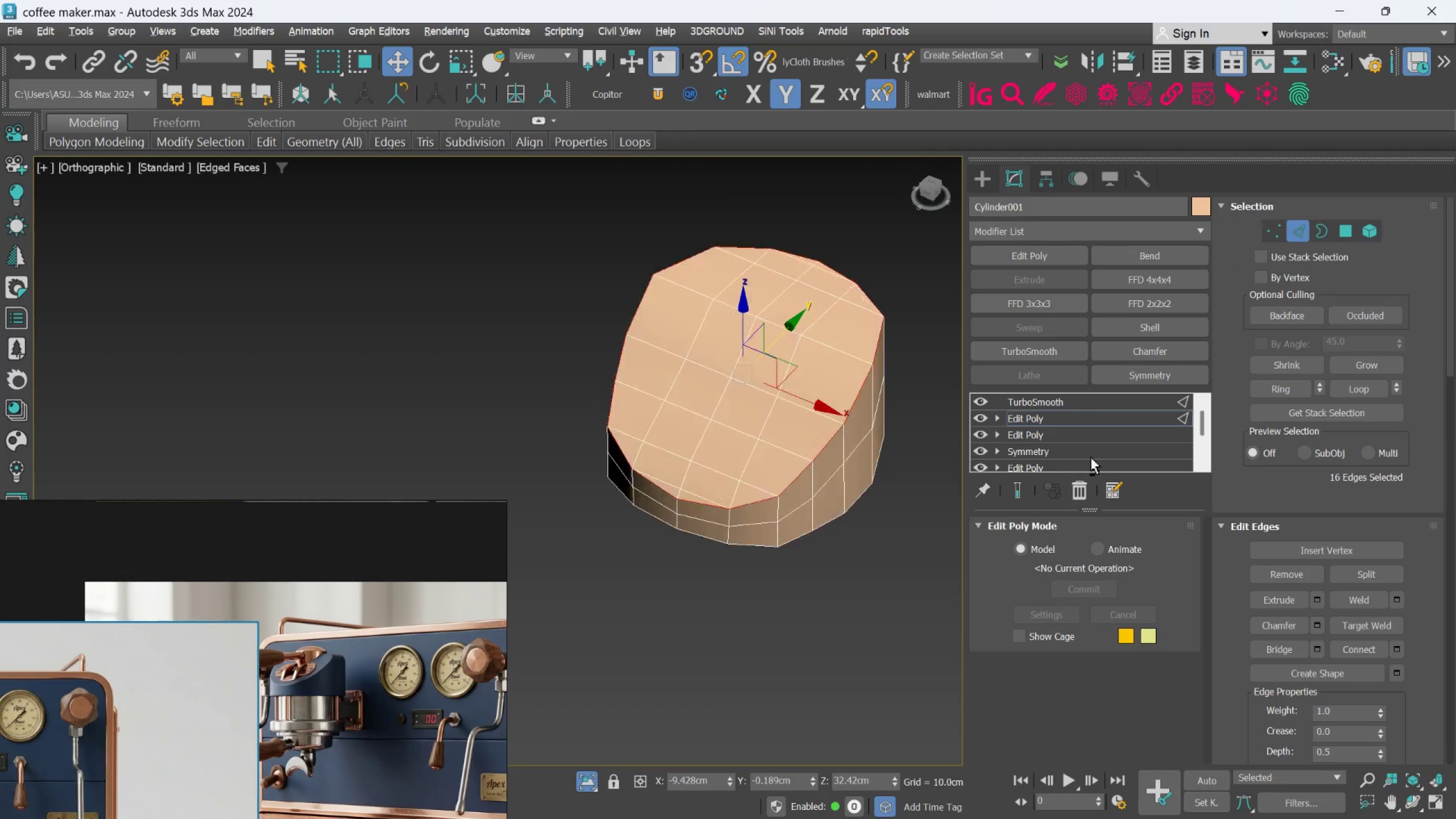 
scroll: coordinate [739, 437], scroll_direction: down, amount: 2.0
 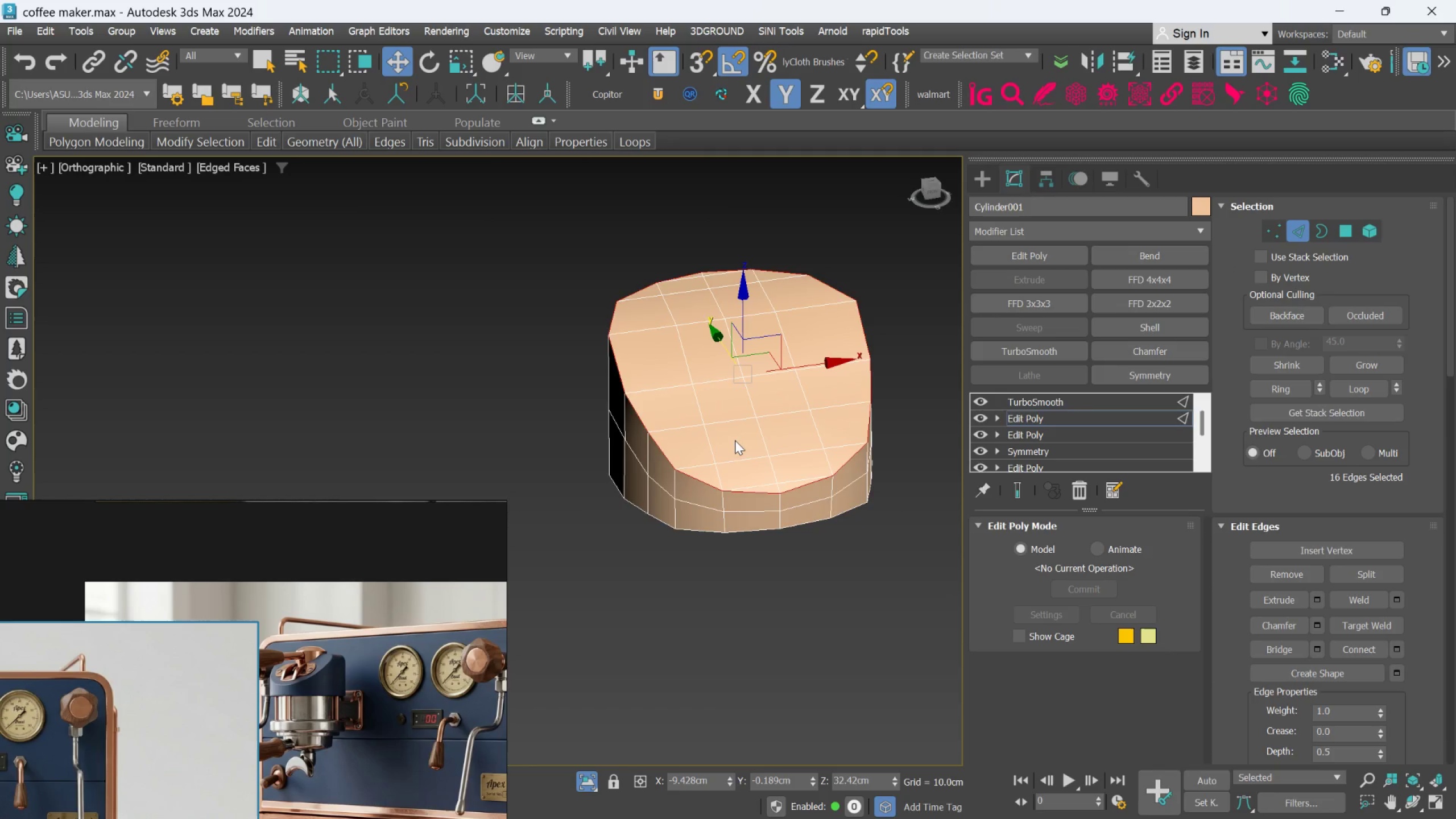 
hold_key(key=AltLeft, duration=0.67)
 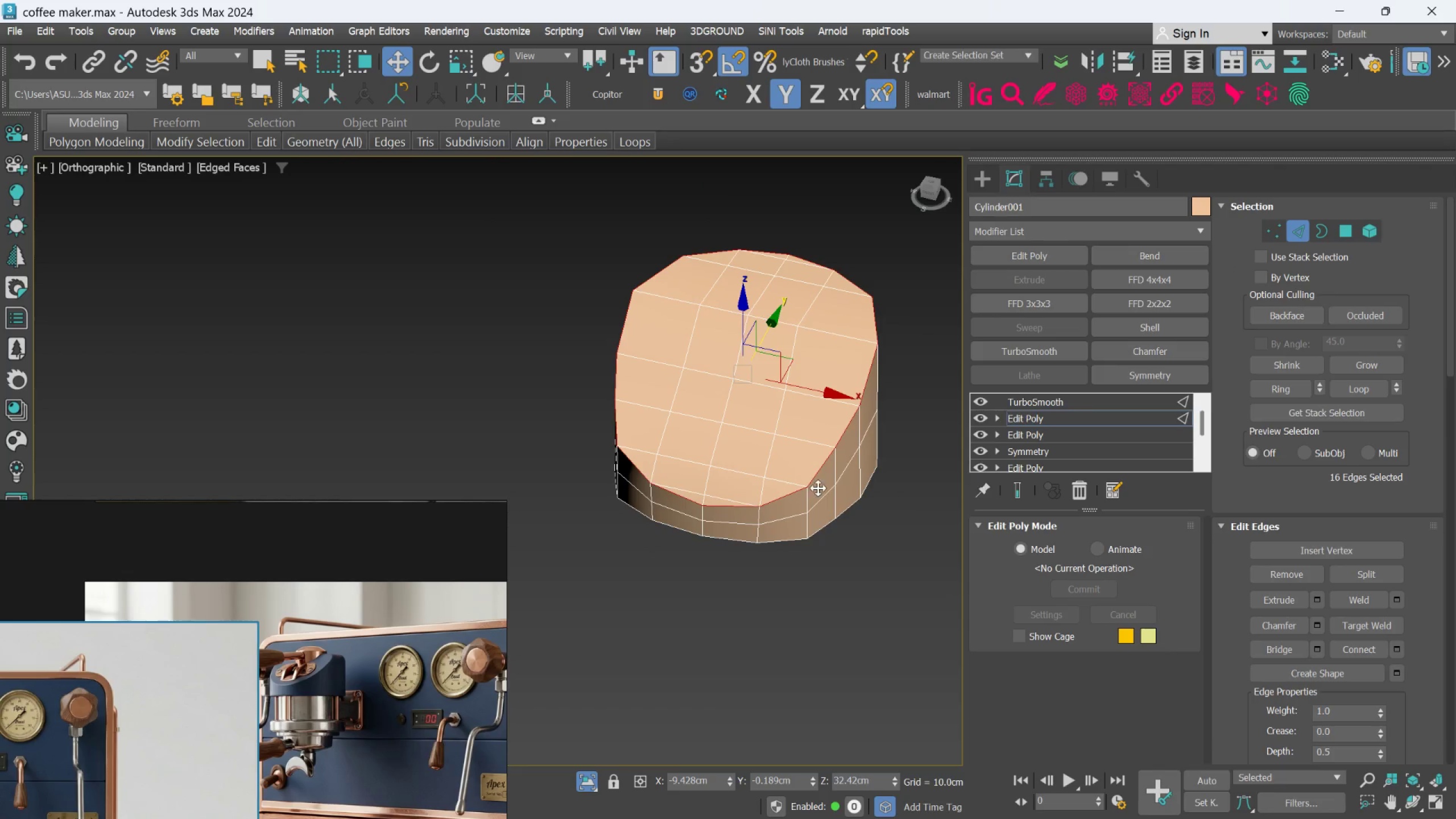 
hold_key(key=AltLeft, duration=1.5)
 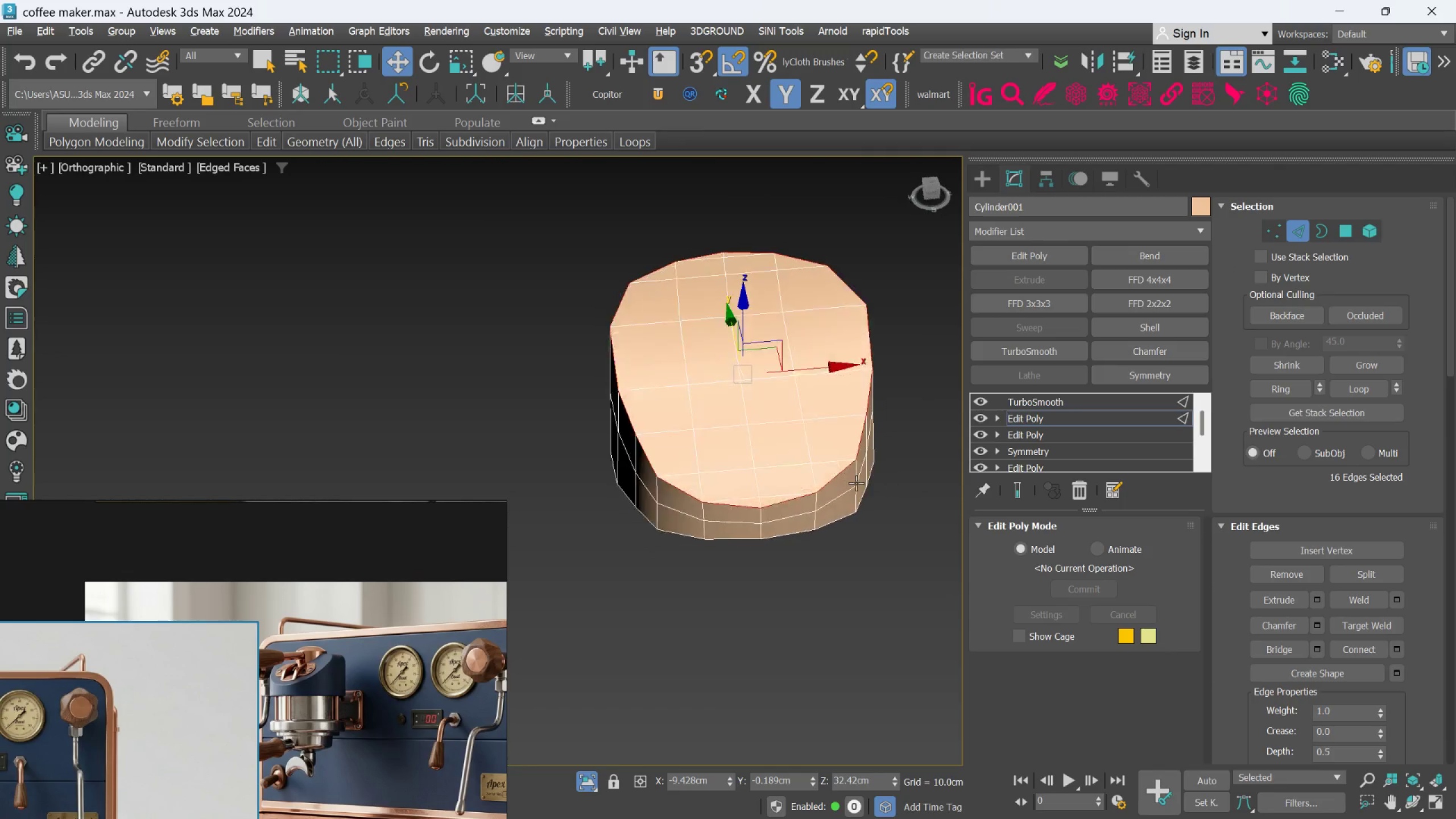 
hold_key(key=AltLeft, duration=1.51)
 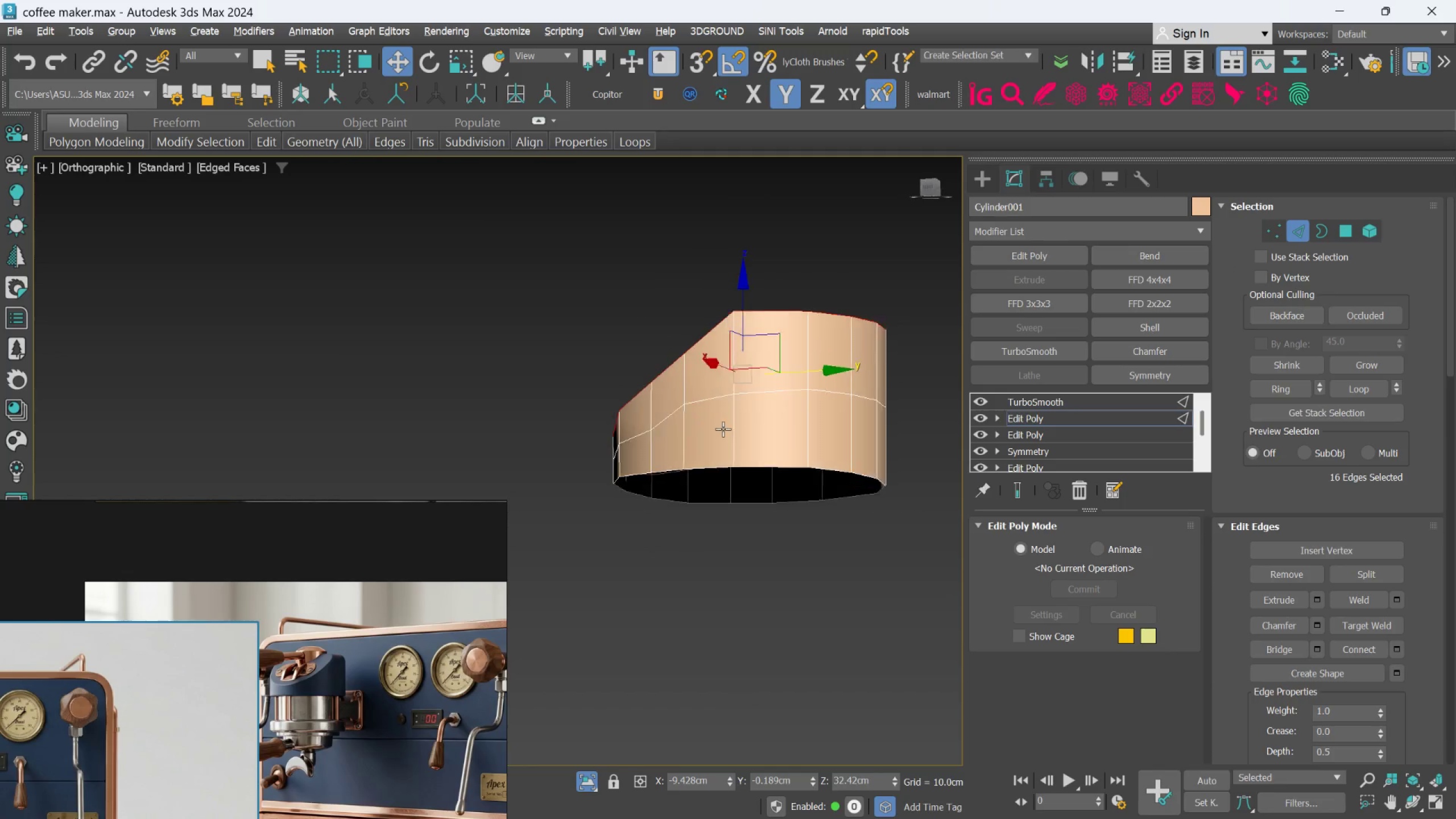 
hold_key(key=AltLeft, duration=1.52)
 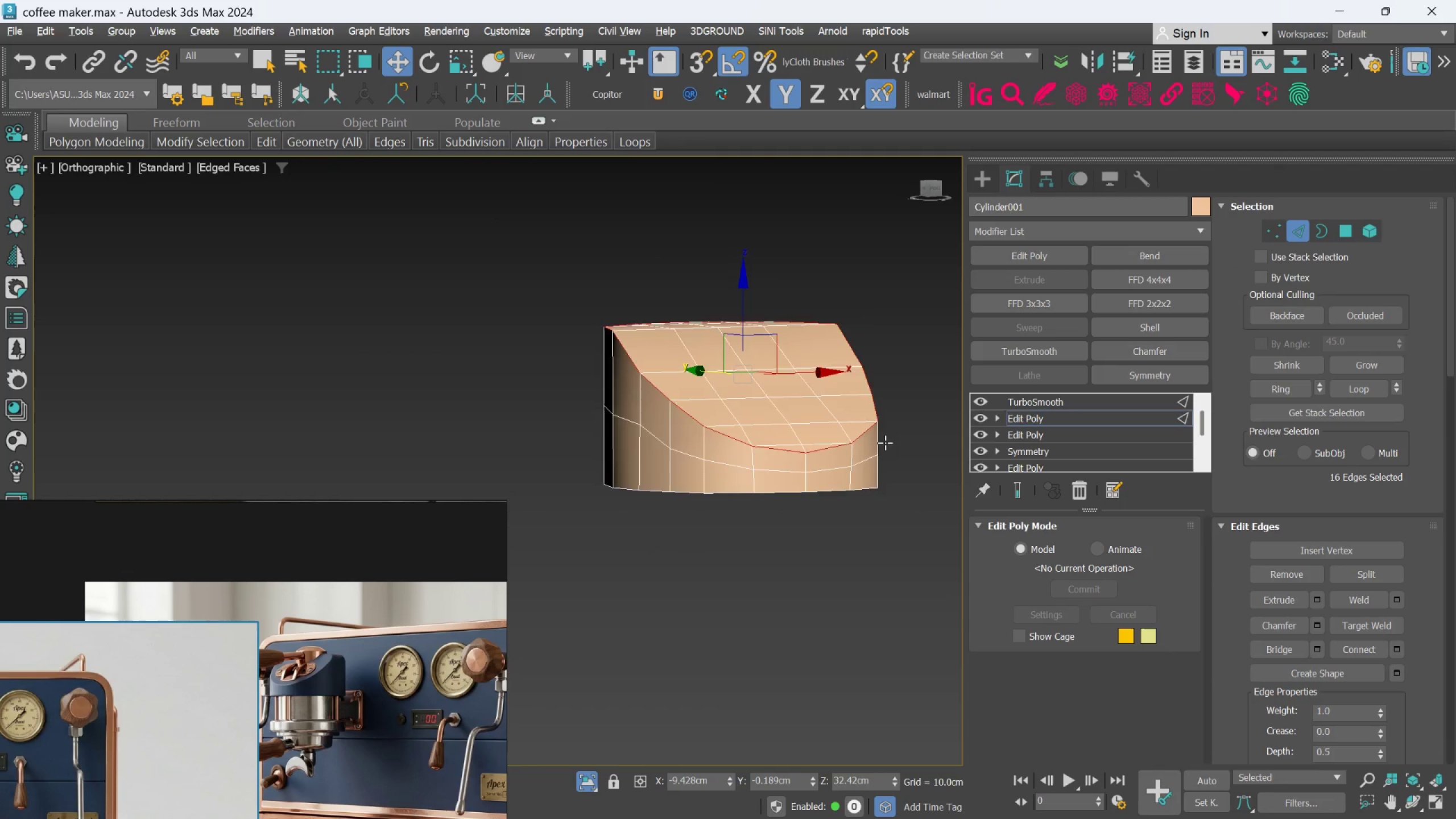 
hold_key(key=AltLeft, duration=1.52)
 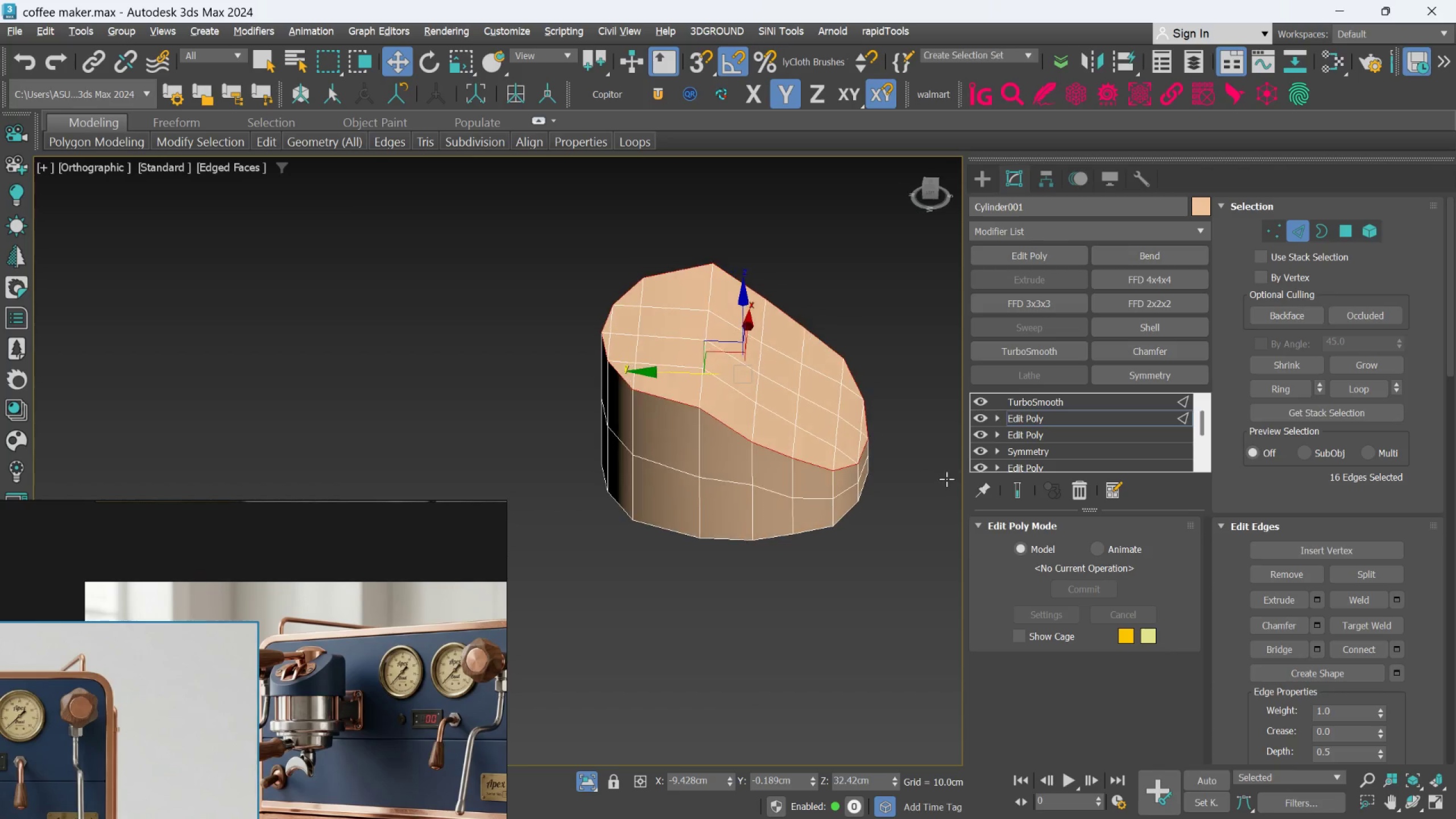 
hold_key(key=AltLeft, duration=1.49)
 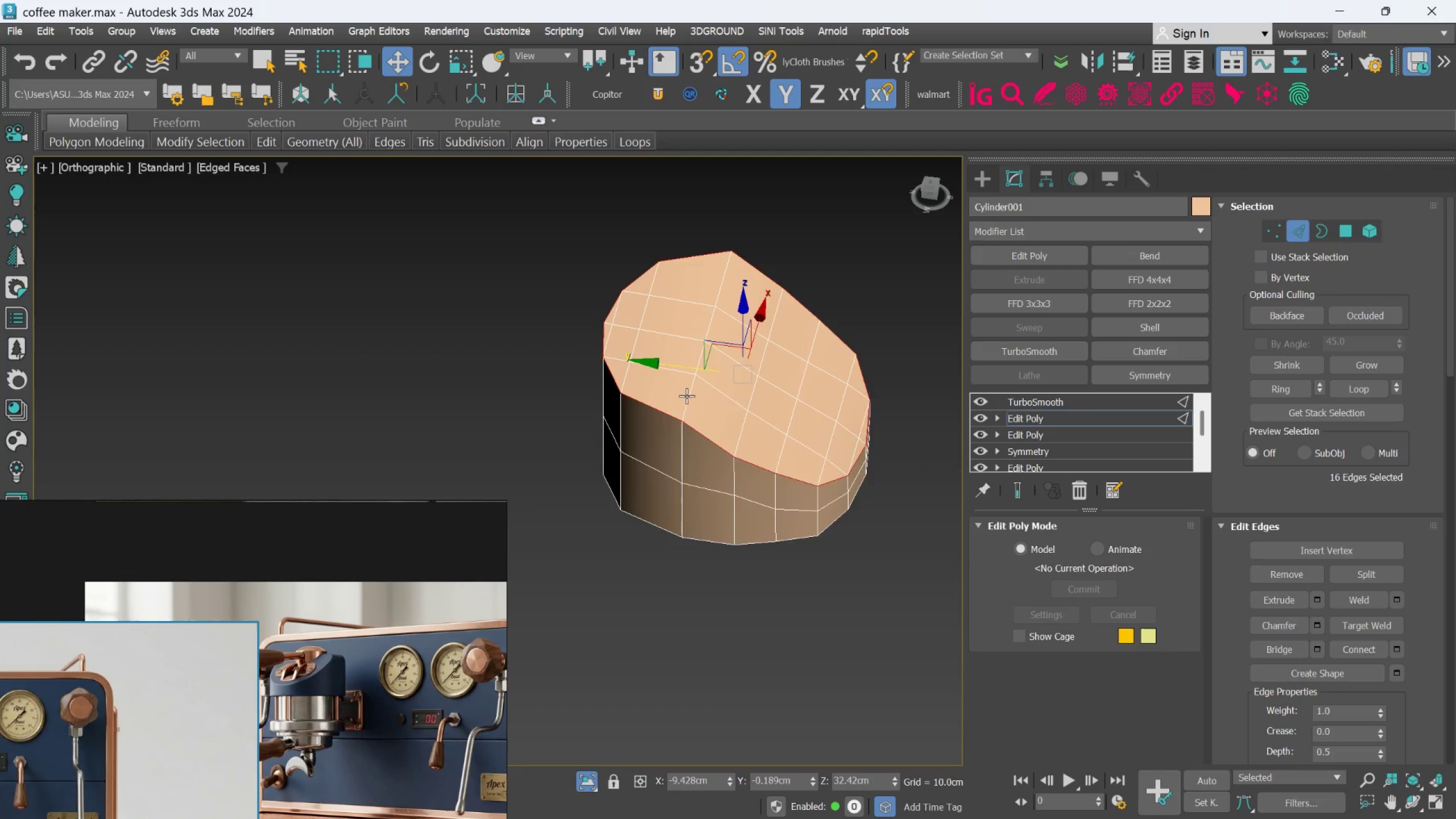 
hold_key(key=ControlLeft, duration=0.84)
 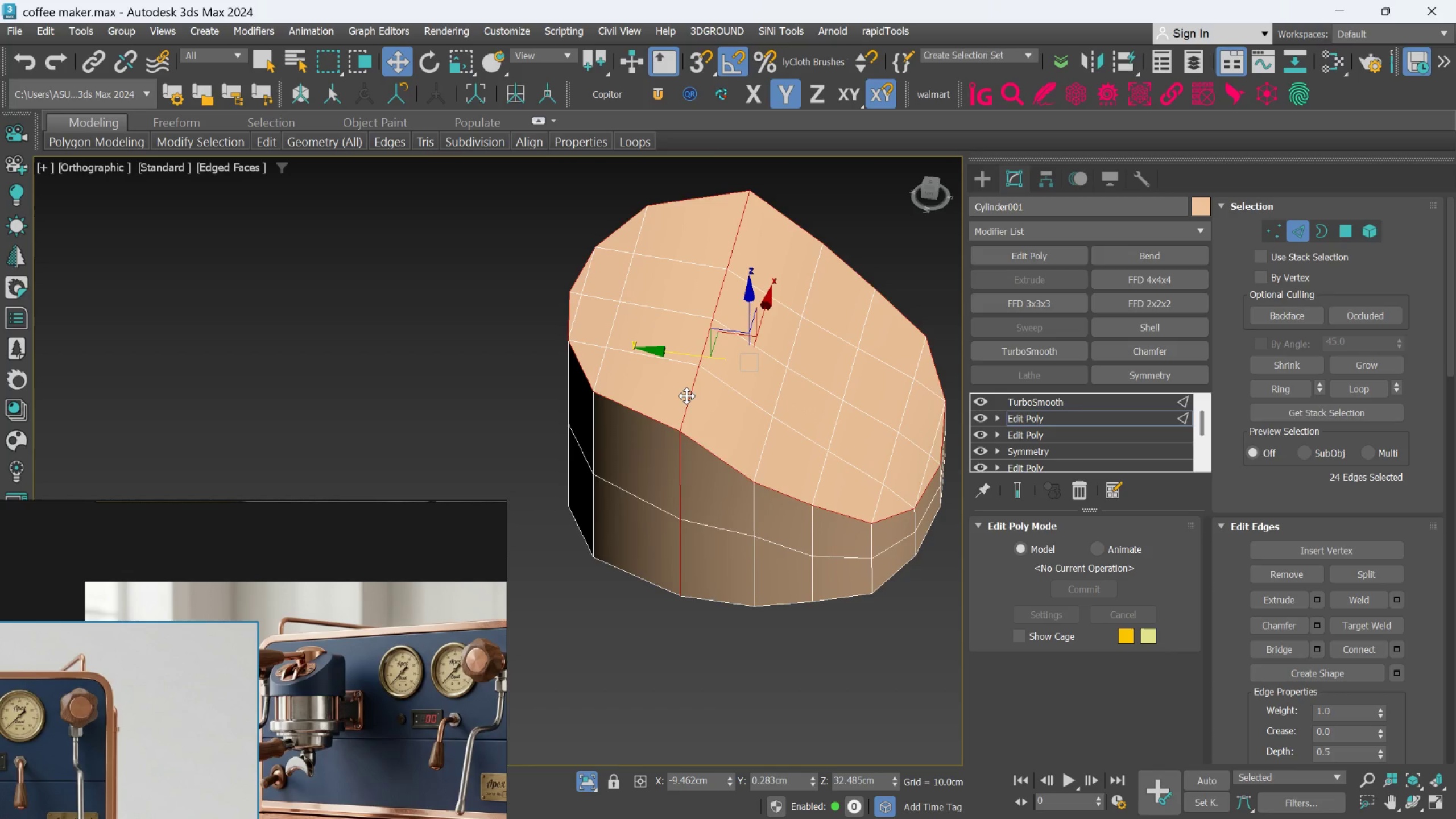 
scroll: coordinate [686, 396], scroll_direction: up, amount: 1.0
 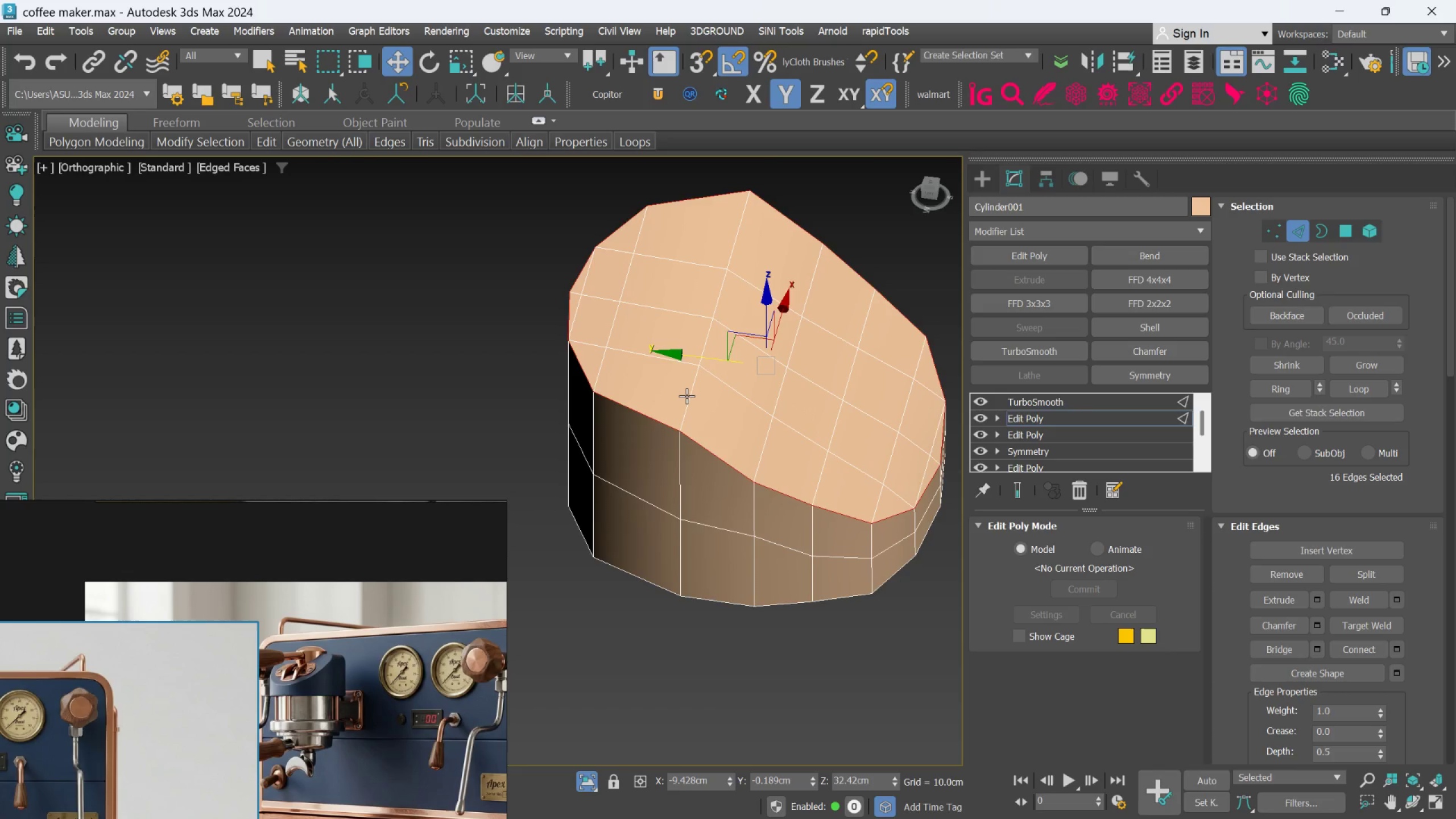 
double_click([686, 396])
 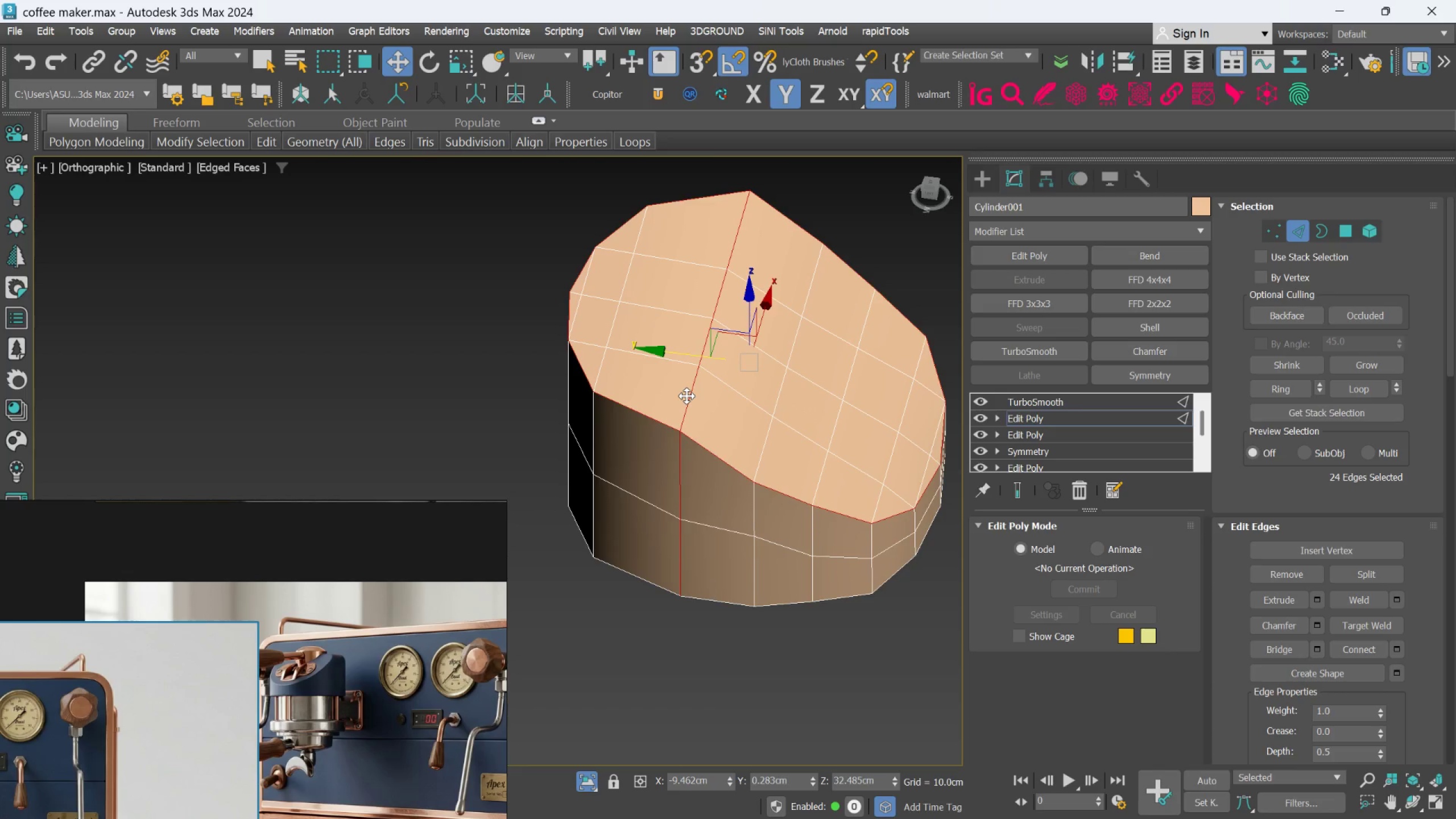 
key(Control+Z)
 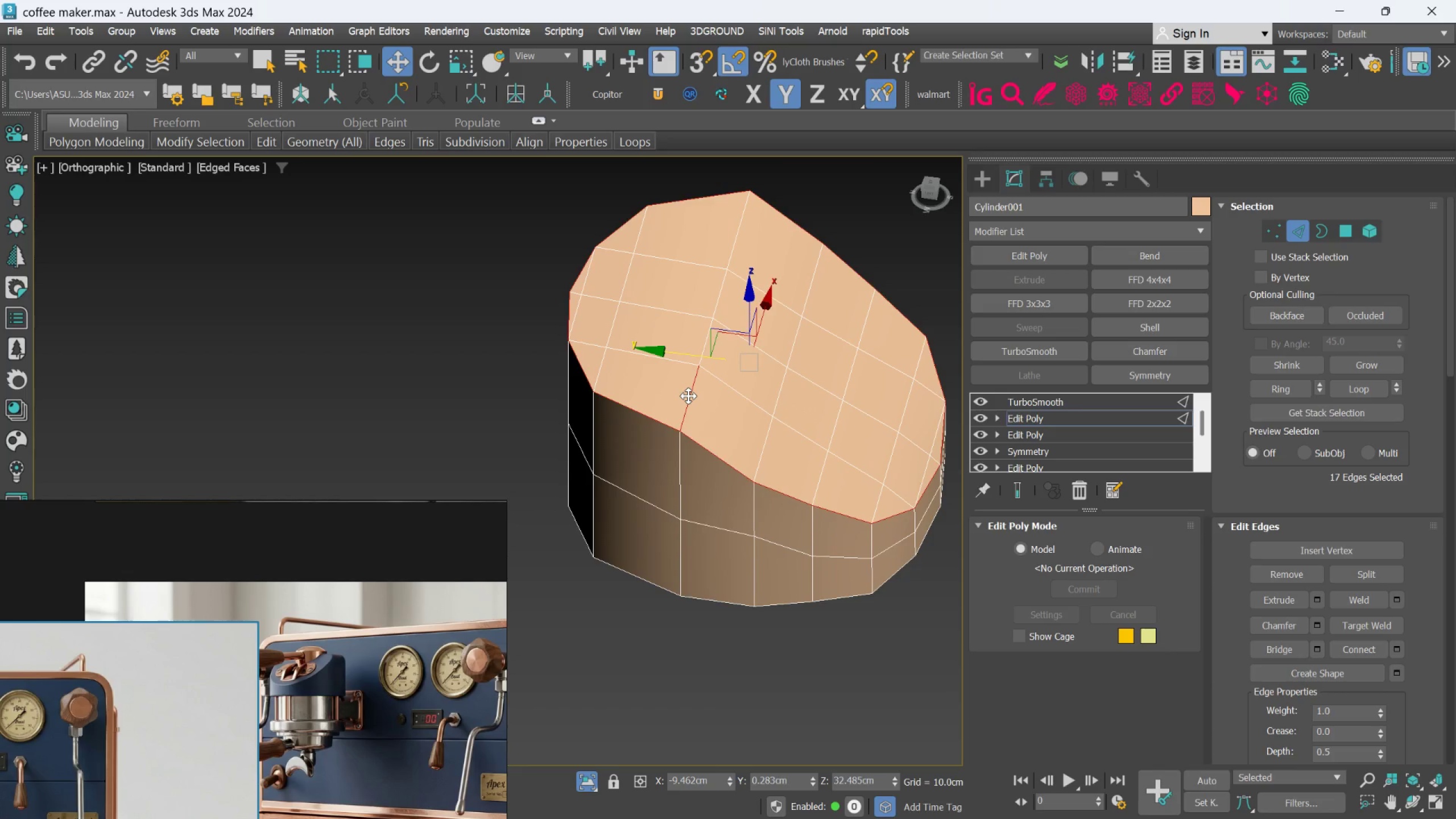 
double_click([688, 396])
 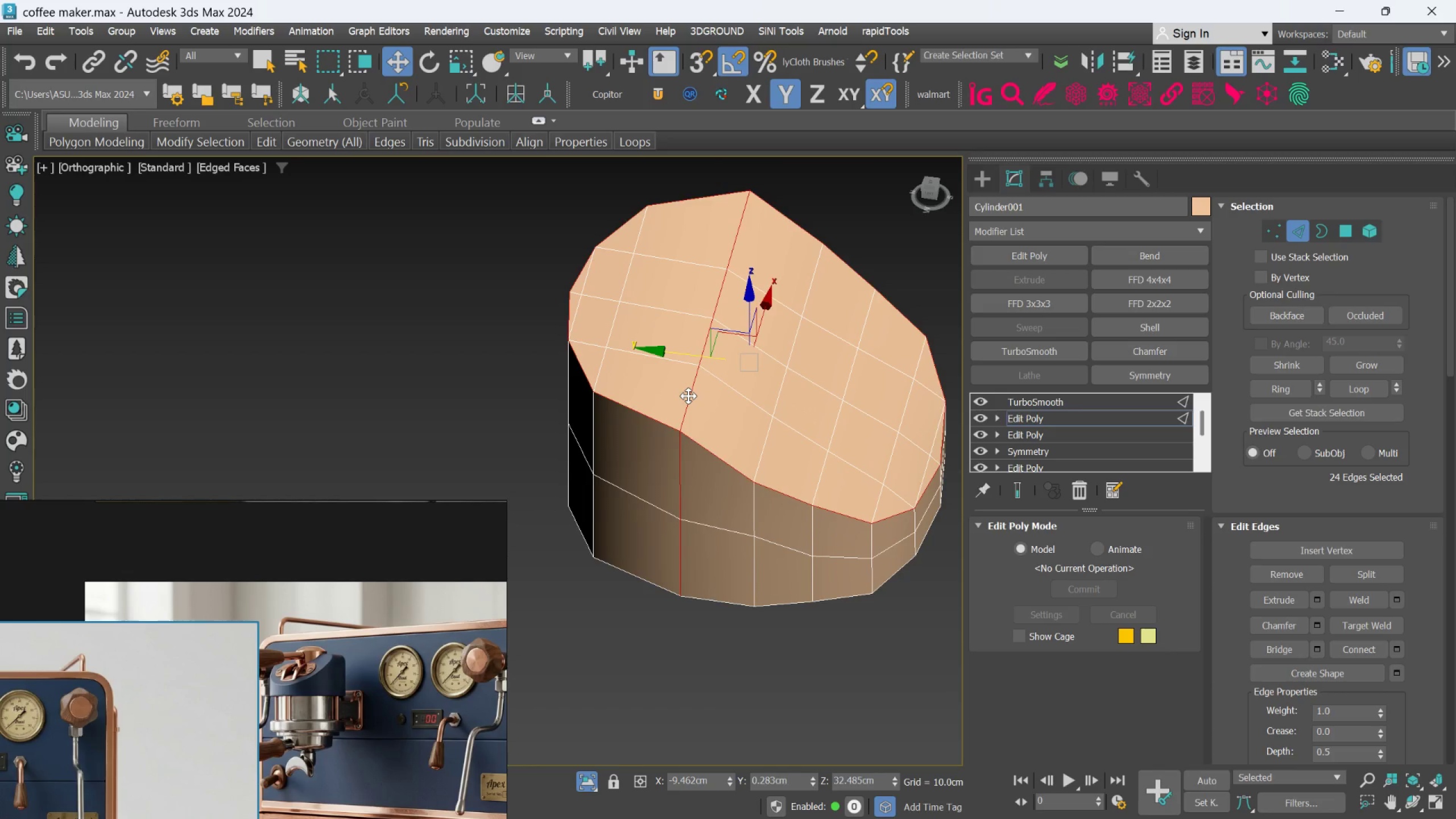 
key(Control+Z)
 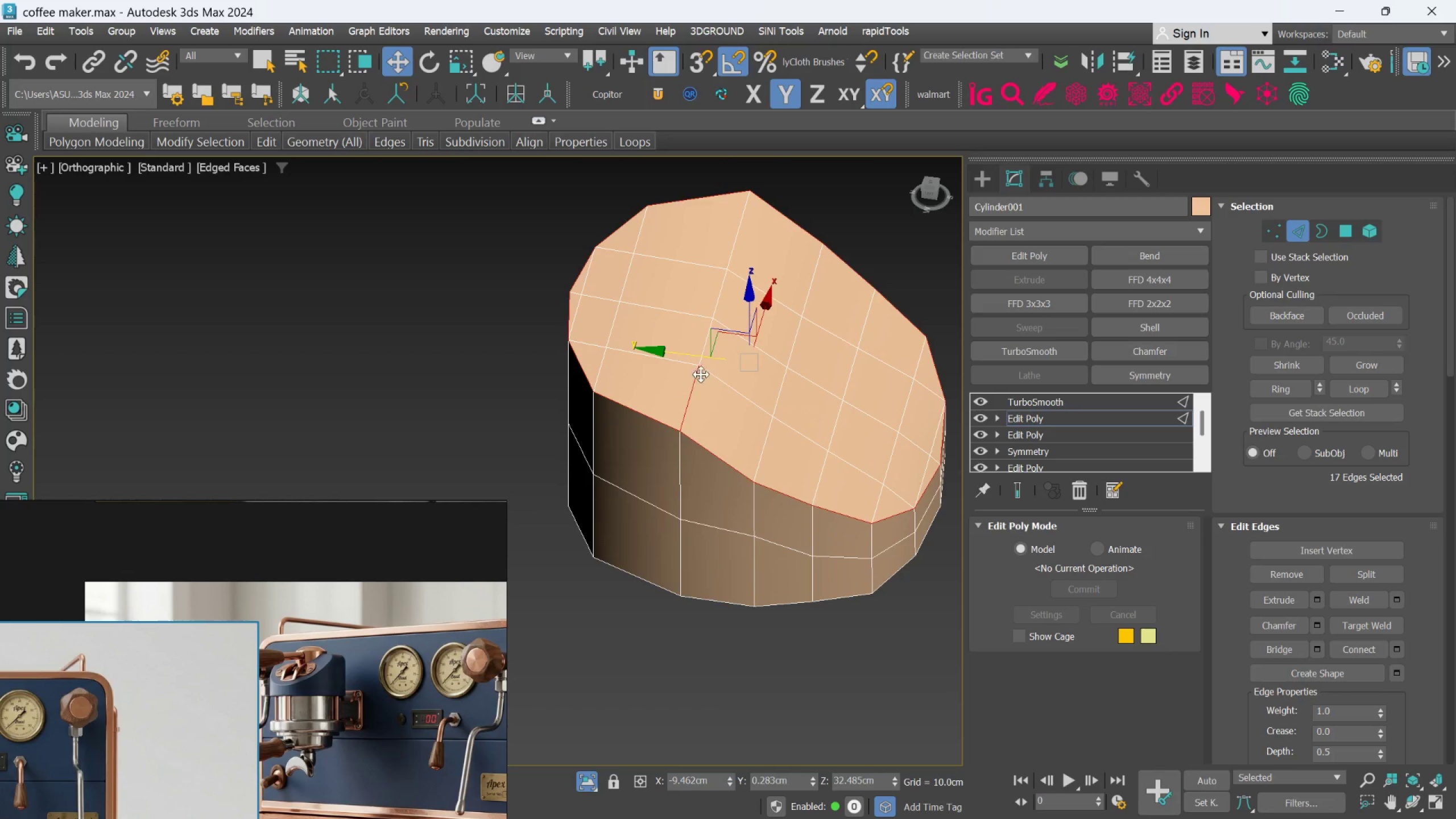 
hold_key(key=ControlLeft, duration=1.5)
left_click([706, 345])
 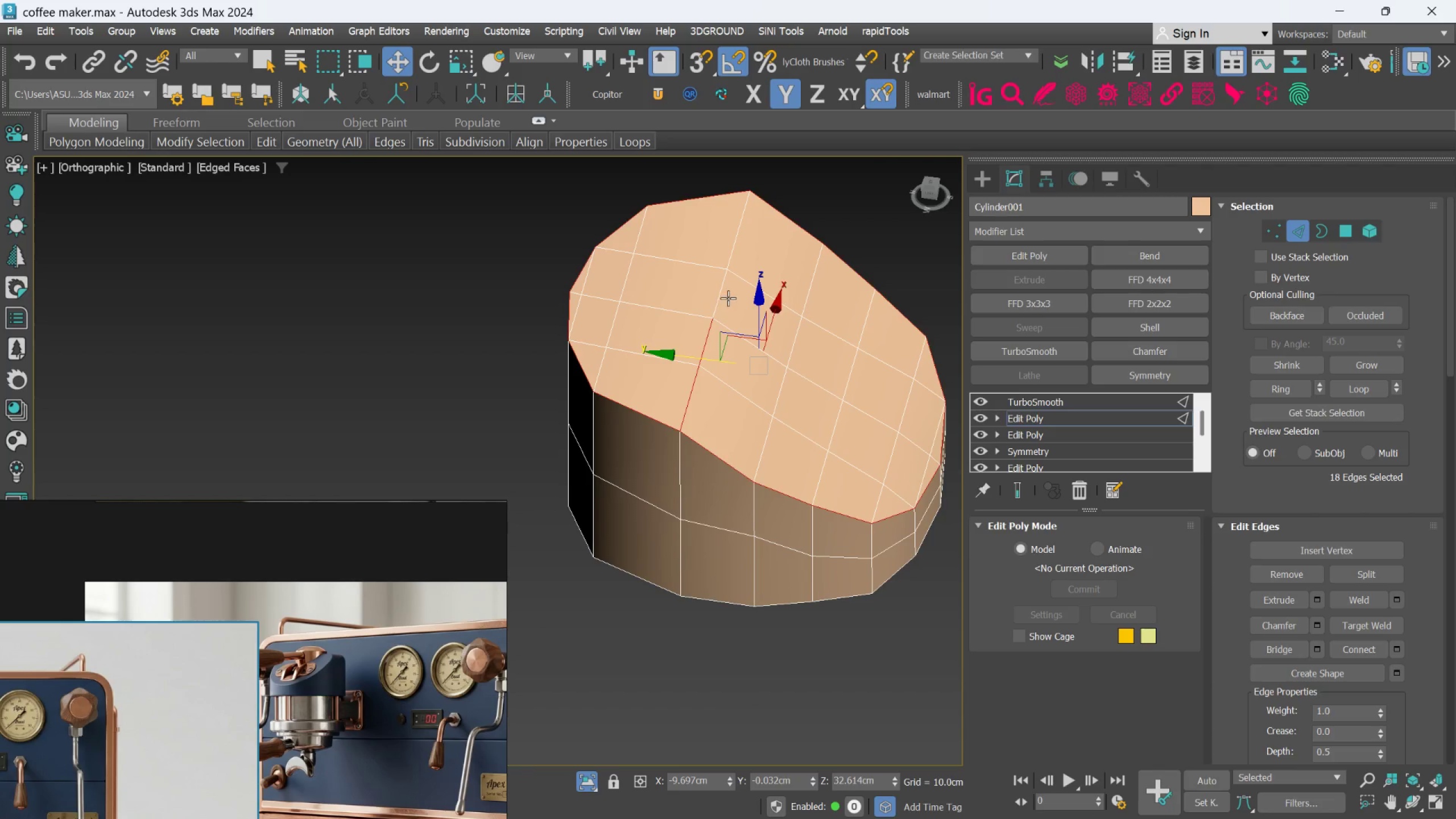 
left_click([723, 291])
 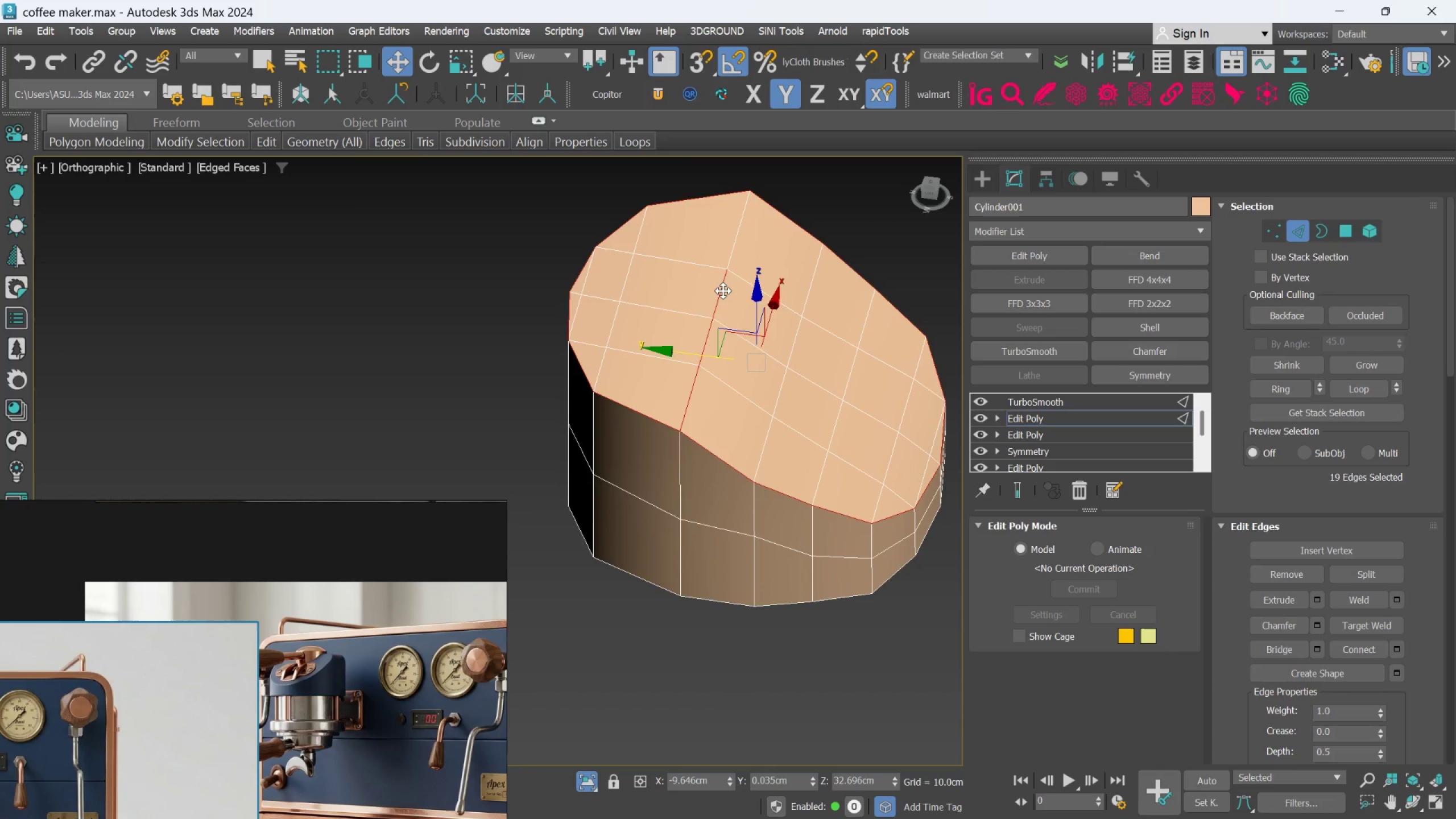 
hold_key(key=ControlLeft, duration=0.75)
left_click([738, 237])
 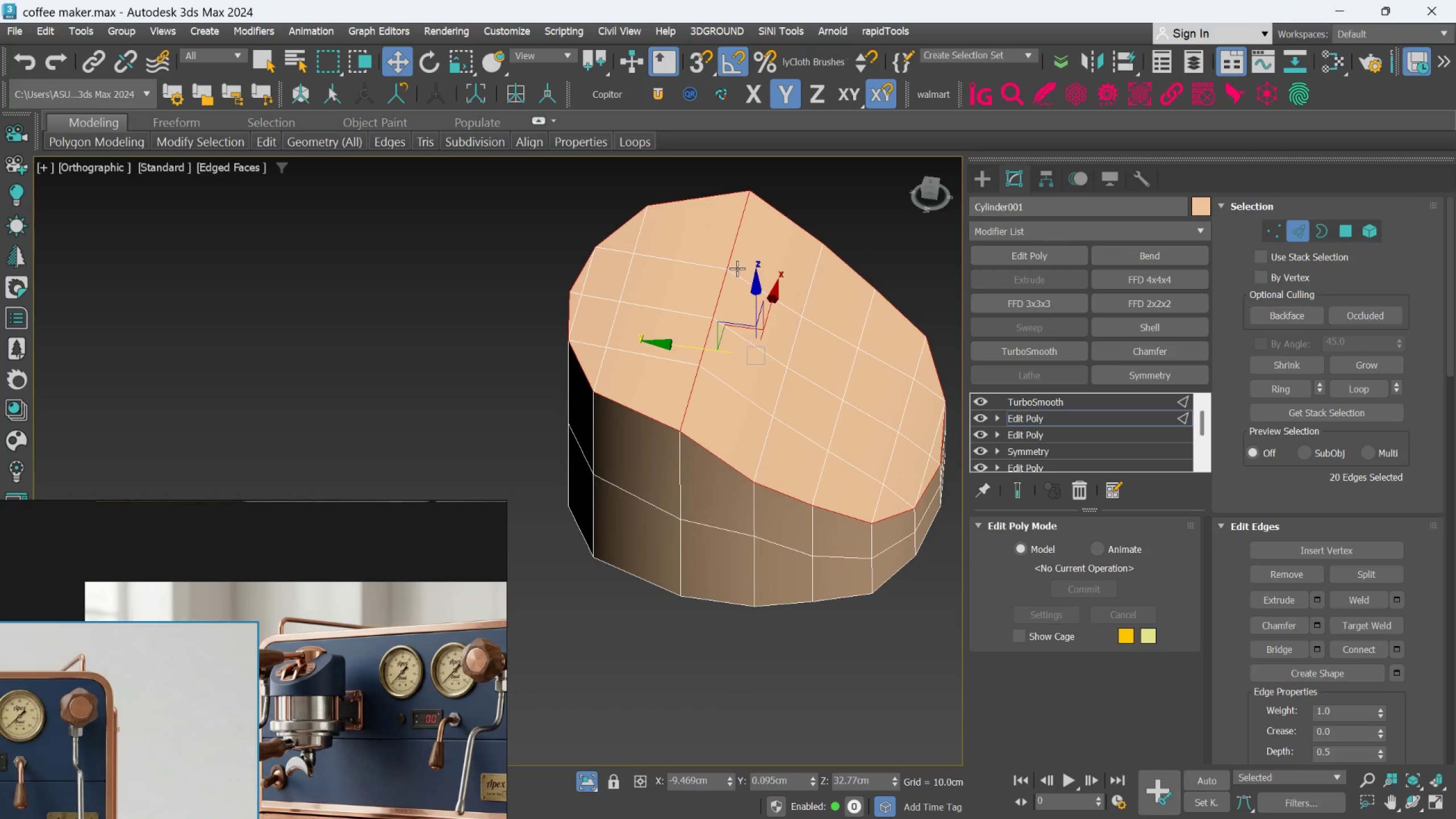 
middle_click([736, 270])
 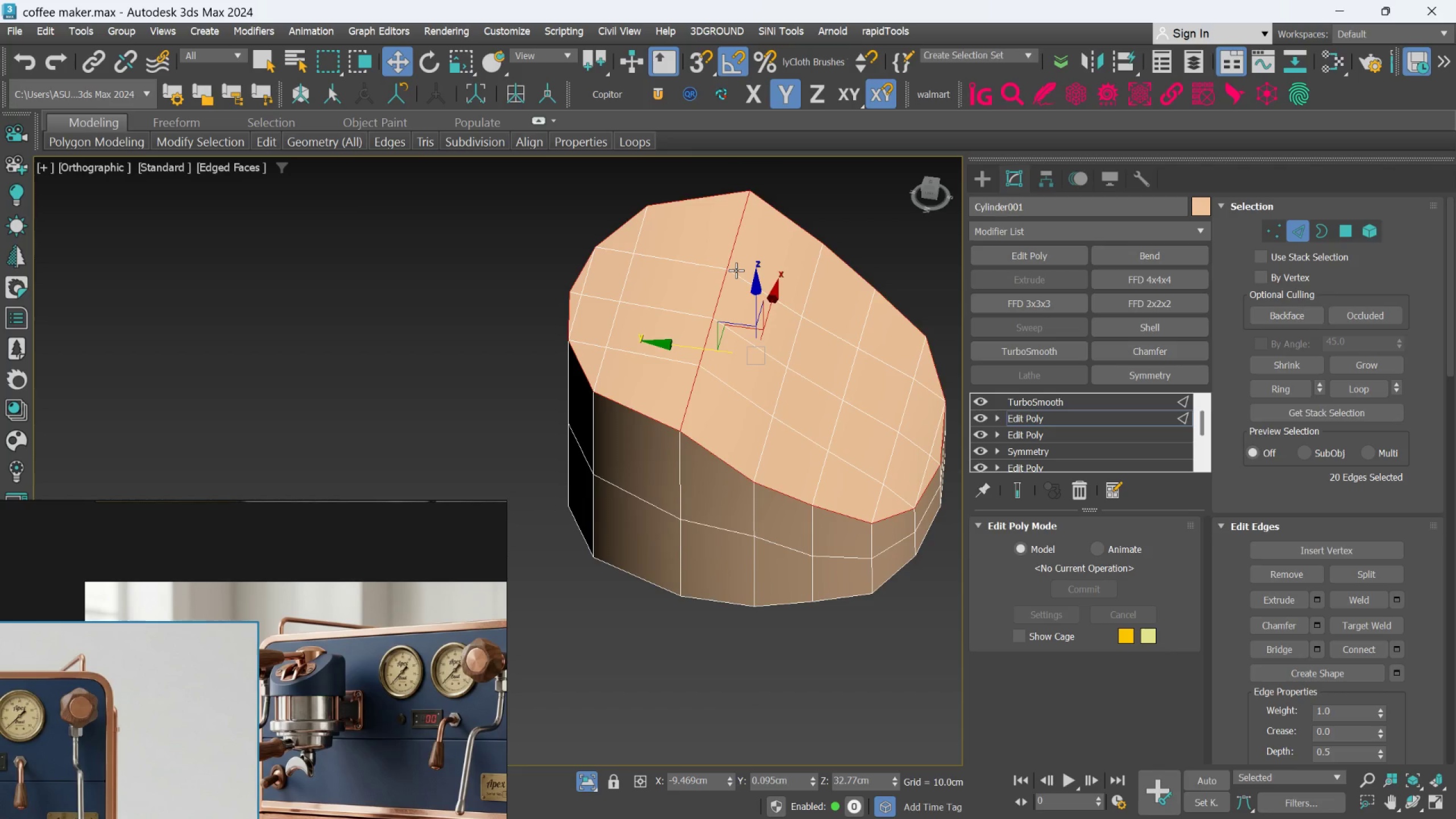 
hold_key(key=AltLeft, duration=0.94)
 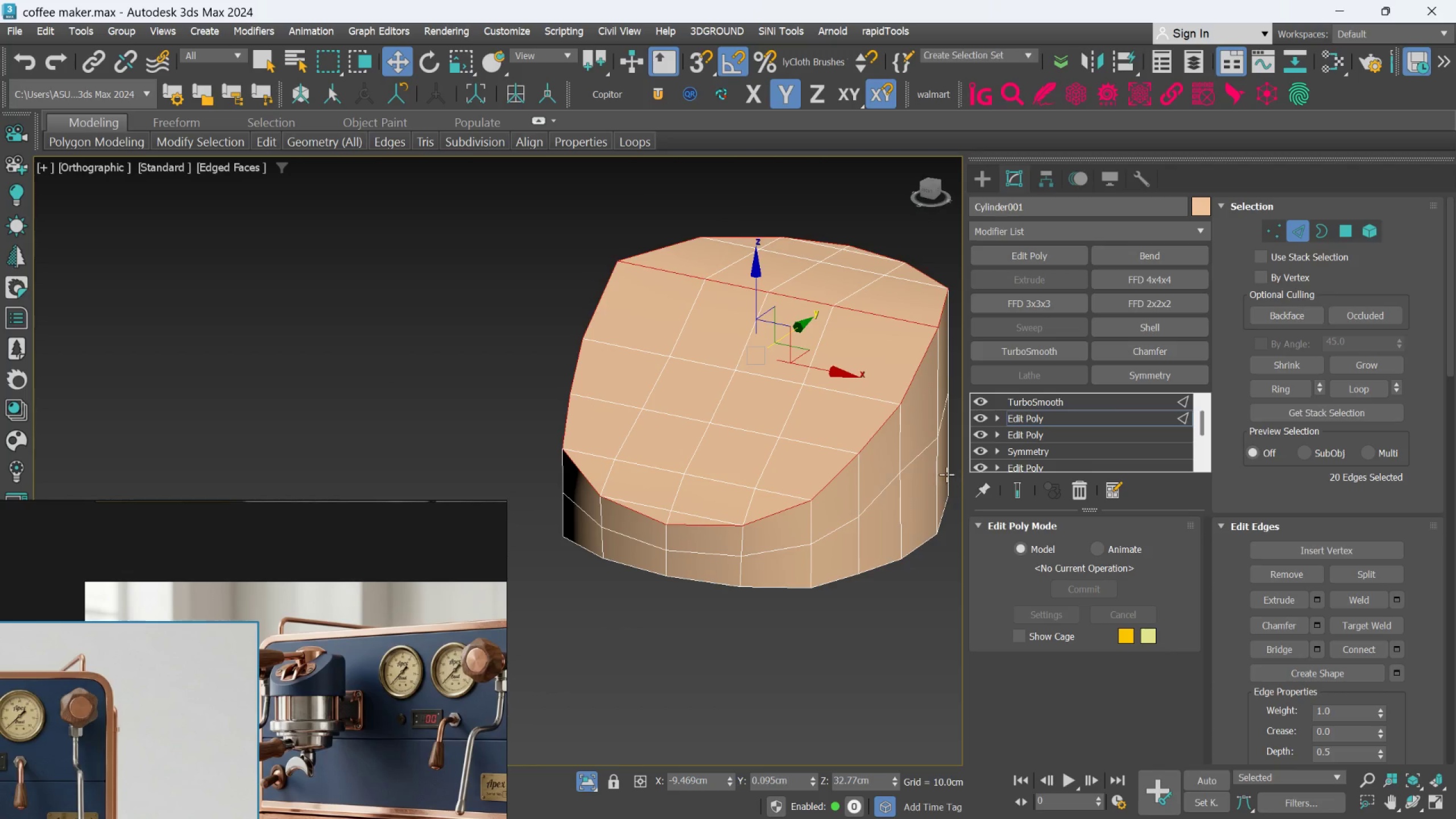 
left_click([903, 602])
 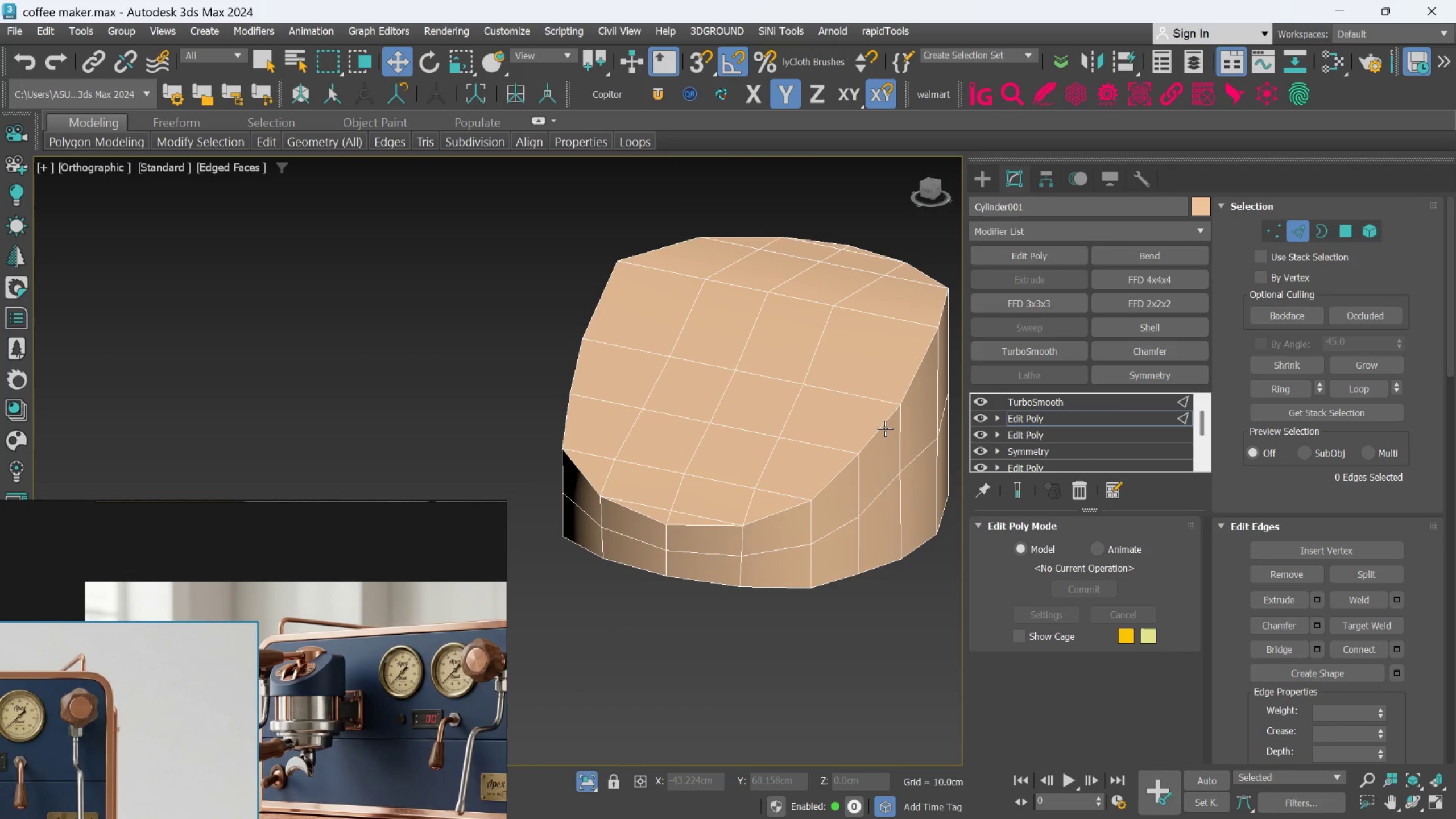 
double_click([885, 428])
 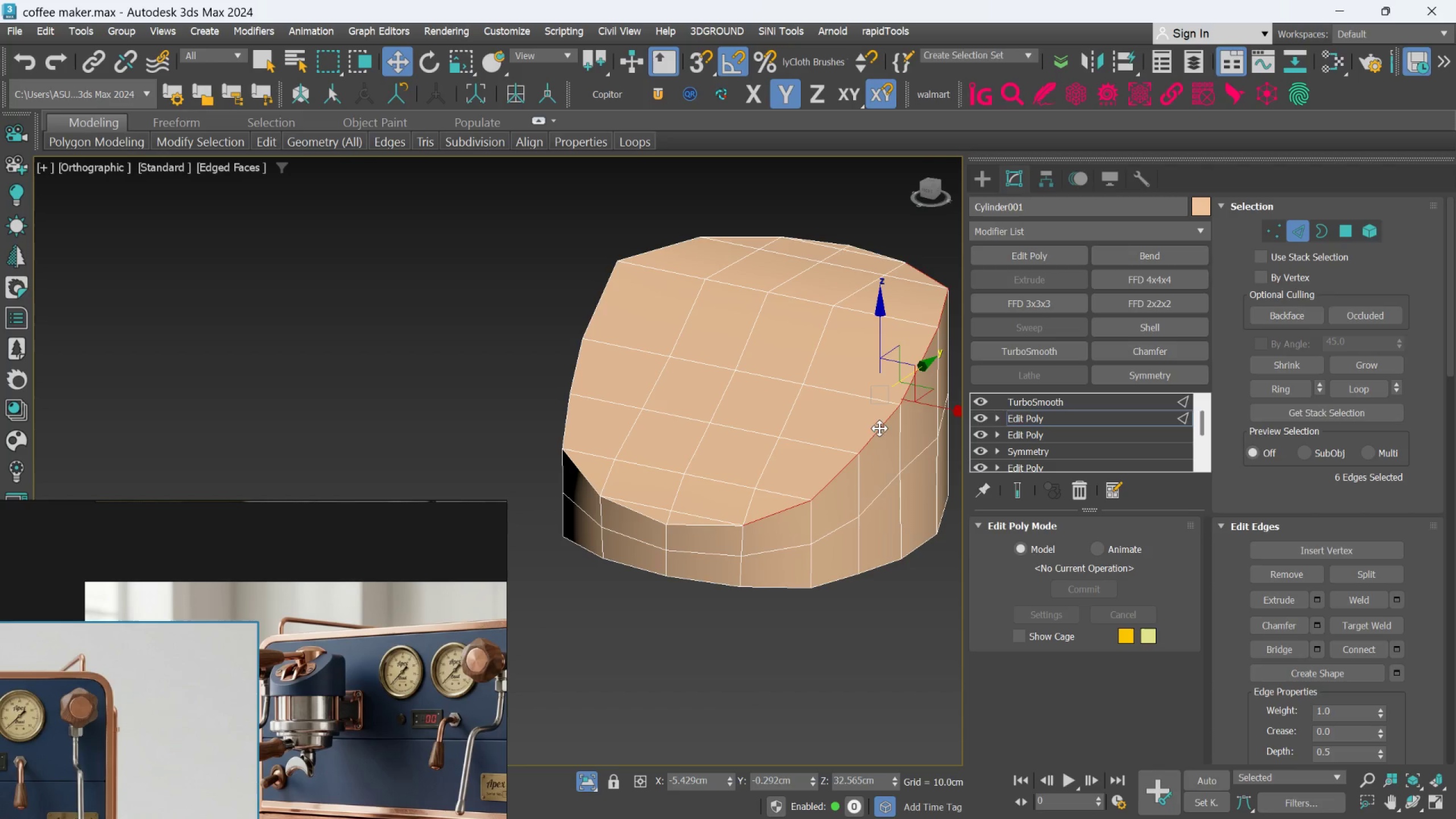 
hold_key(key=AltLeft, duration=0.57)
scroll: coordinate [783, 433], scroll_direction: down, amount: 1.0
 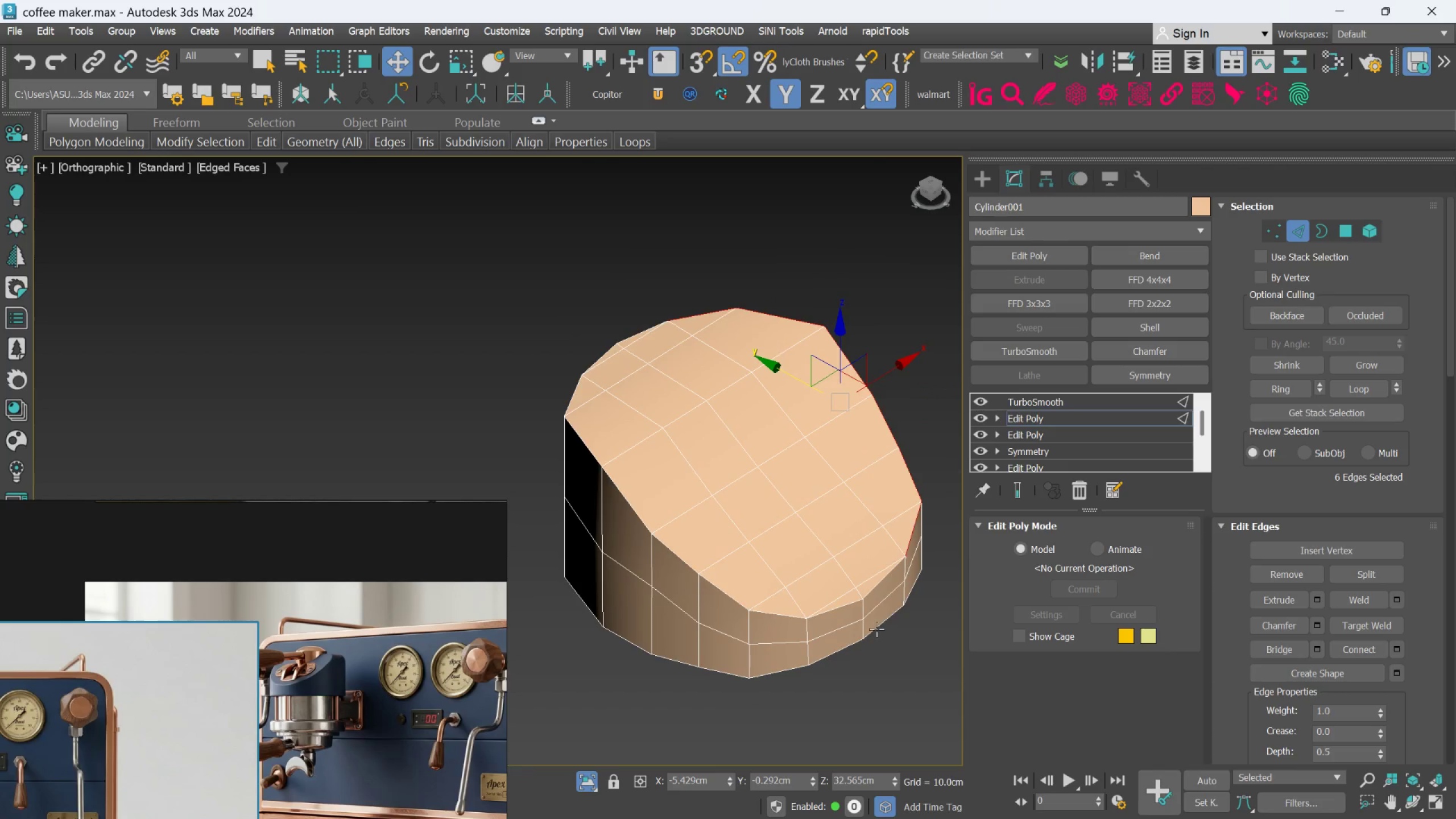 
hold_key(key=ControlLeft, duration=1.5)
 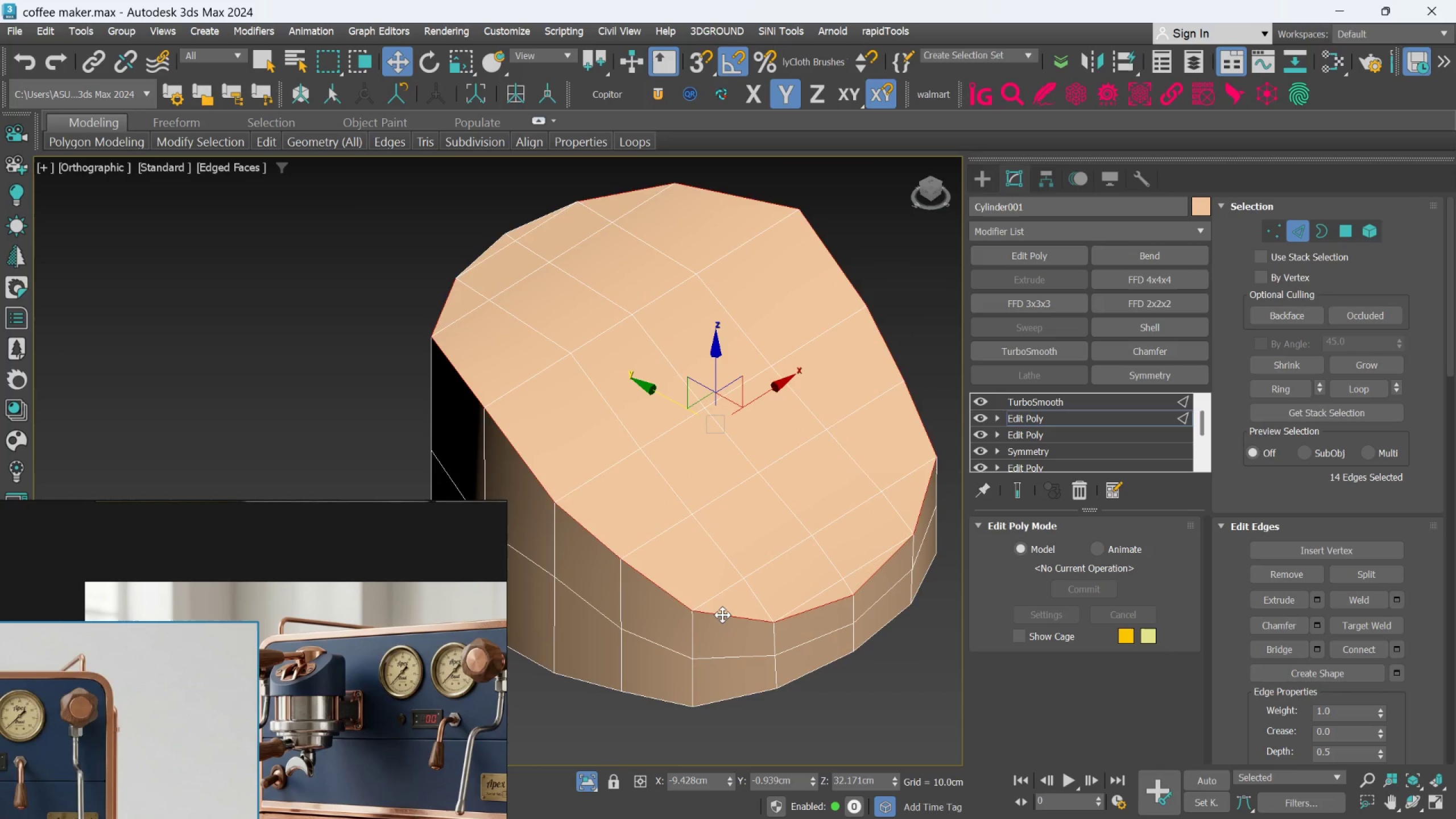 
scroll: coordinate [886, 609], scroll_direction: up, amount: 1.0
 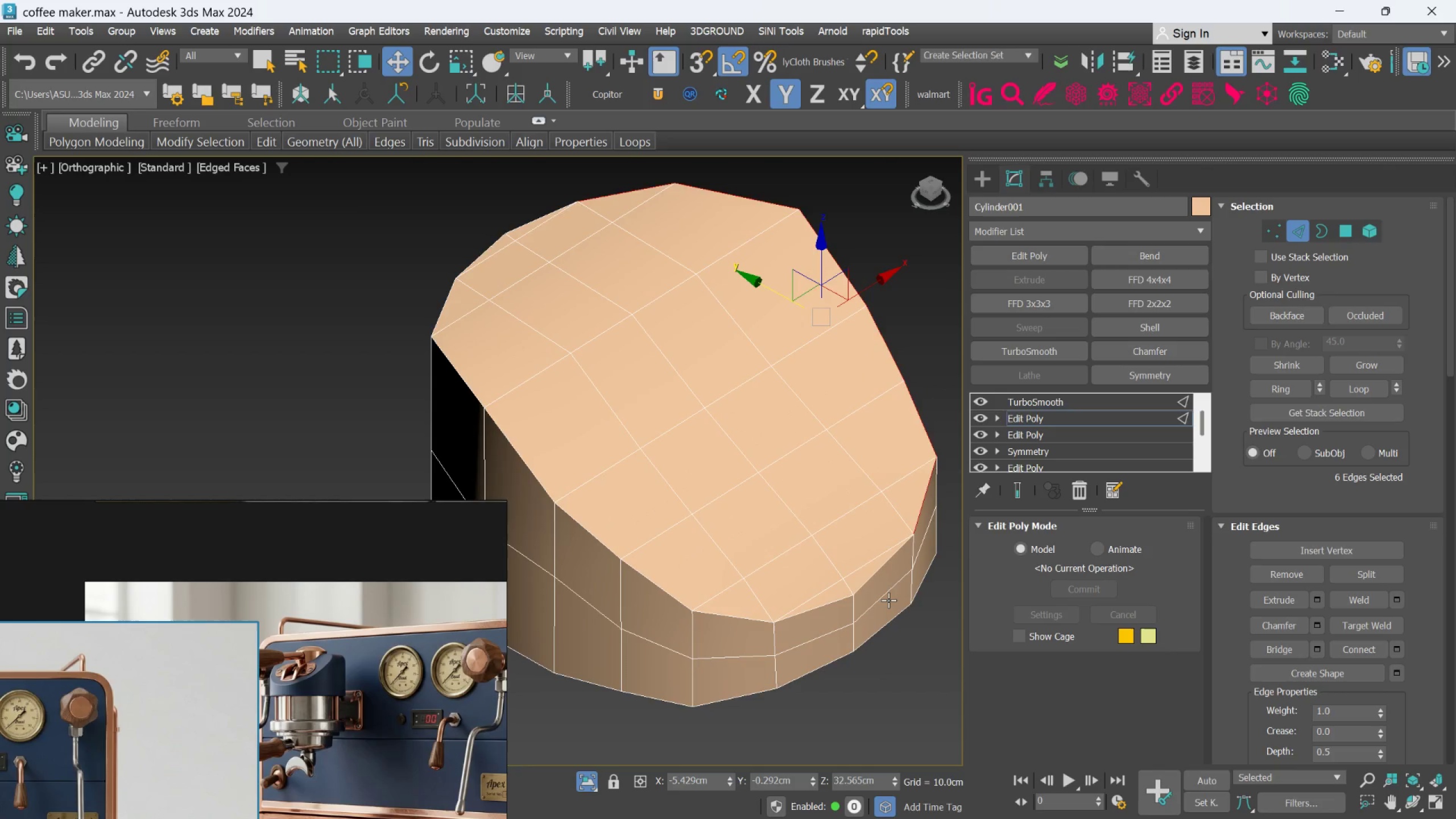 
left_click([887, 564])
 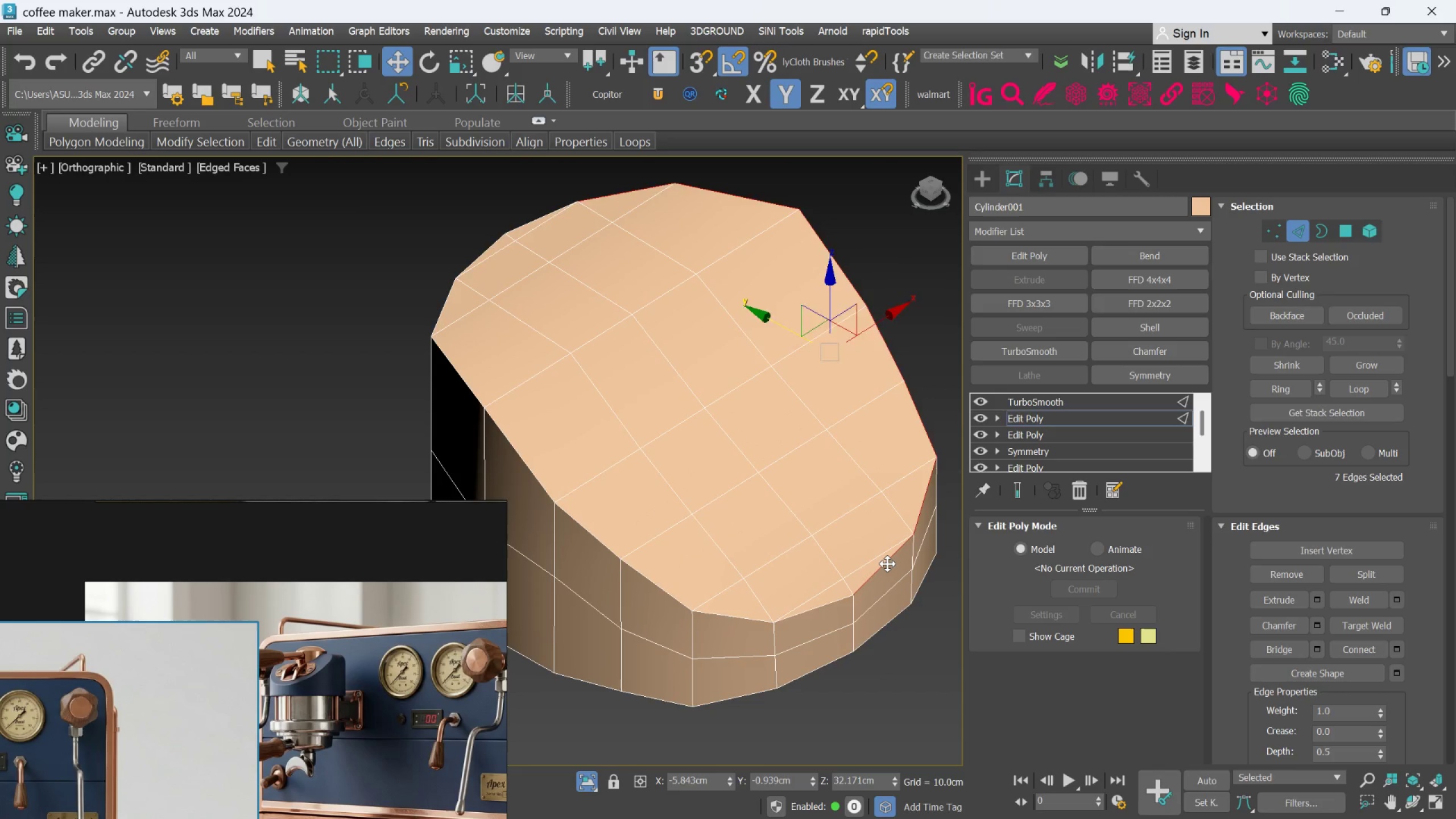 
double_click([887, 564])
 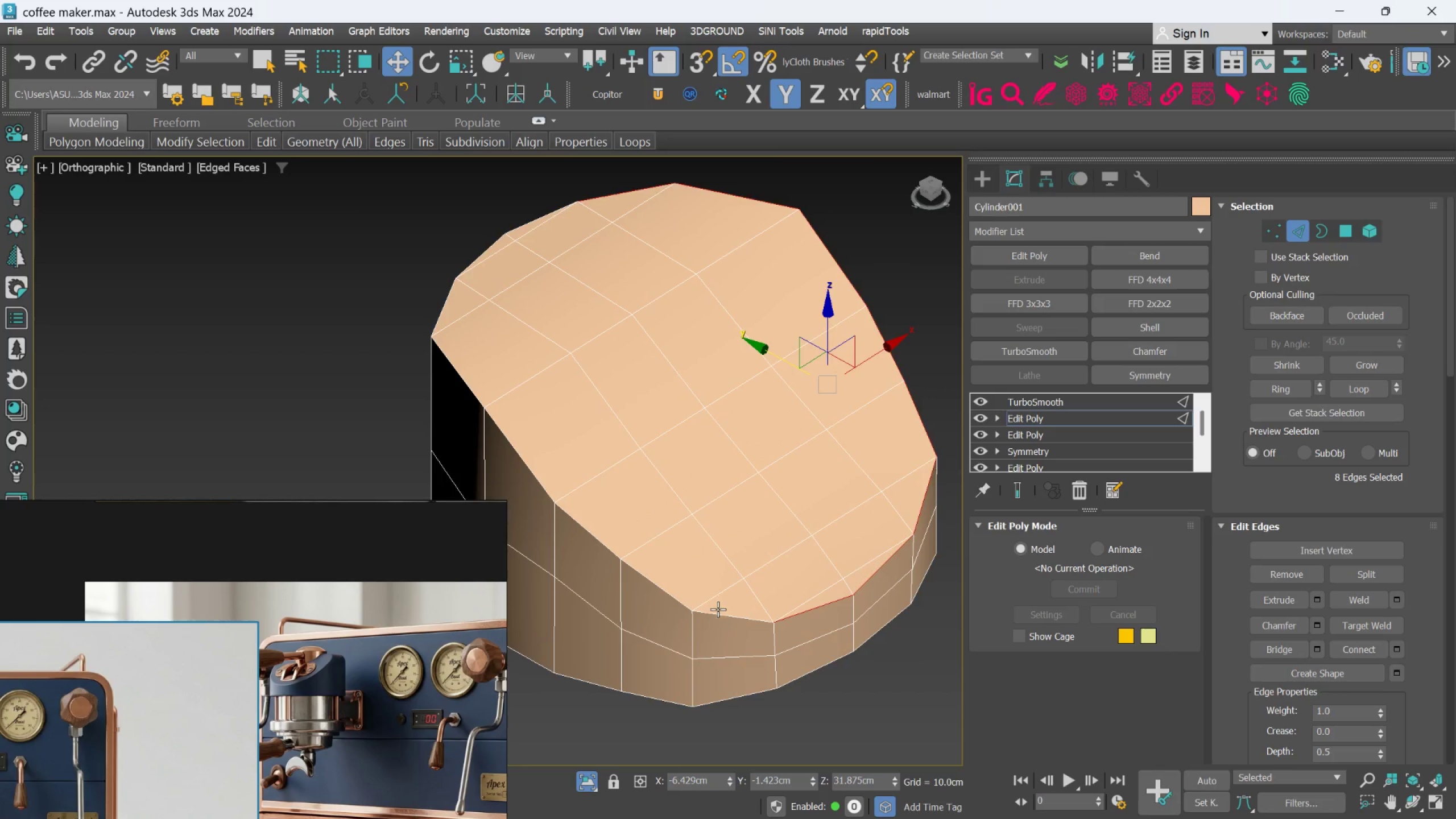 
hold_key(key=ControlLeft, duration=0.76)
left_click([722, 615])
 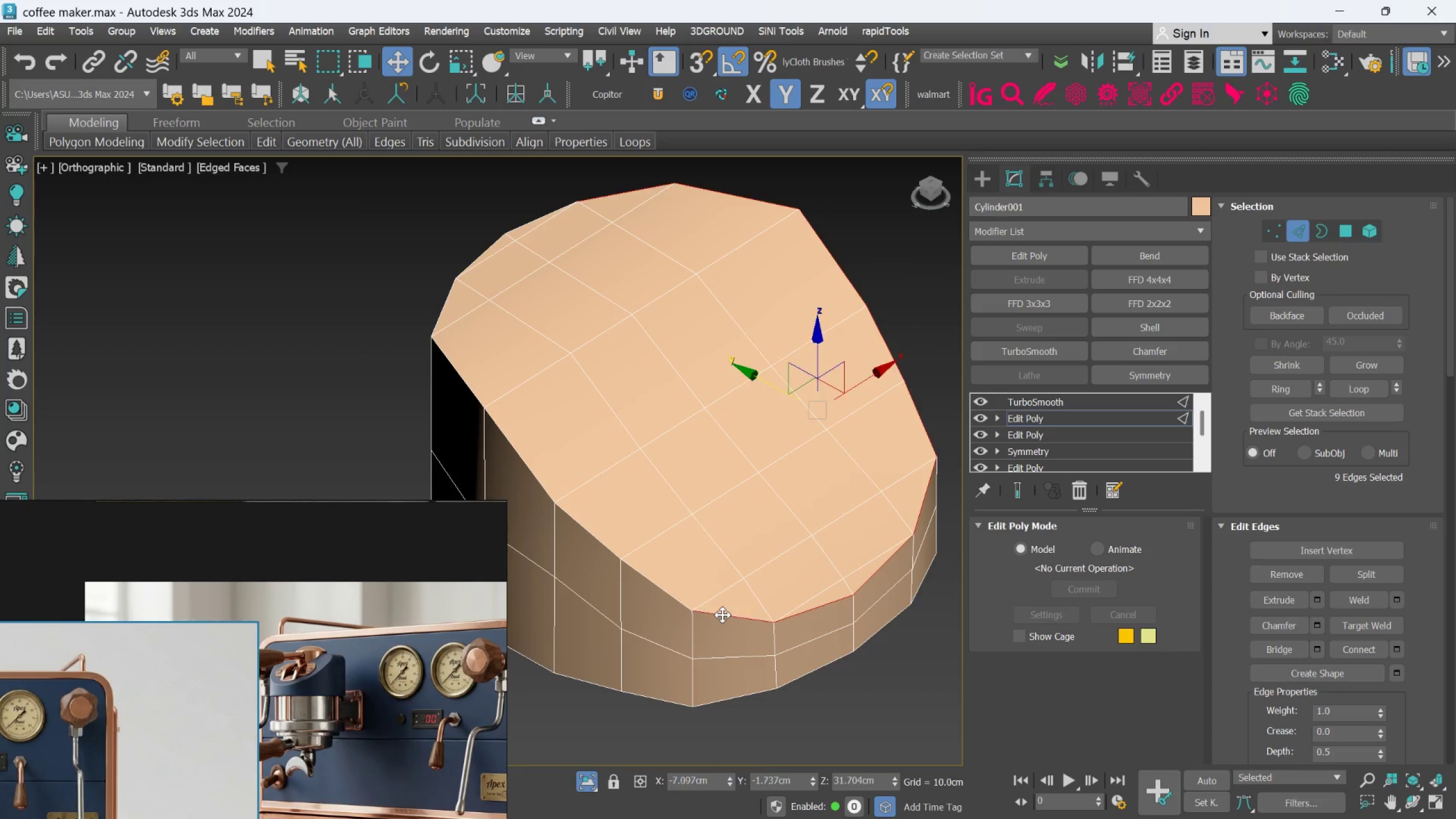 
double_click([722, 615])
 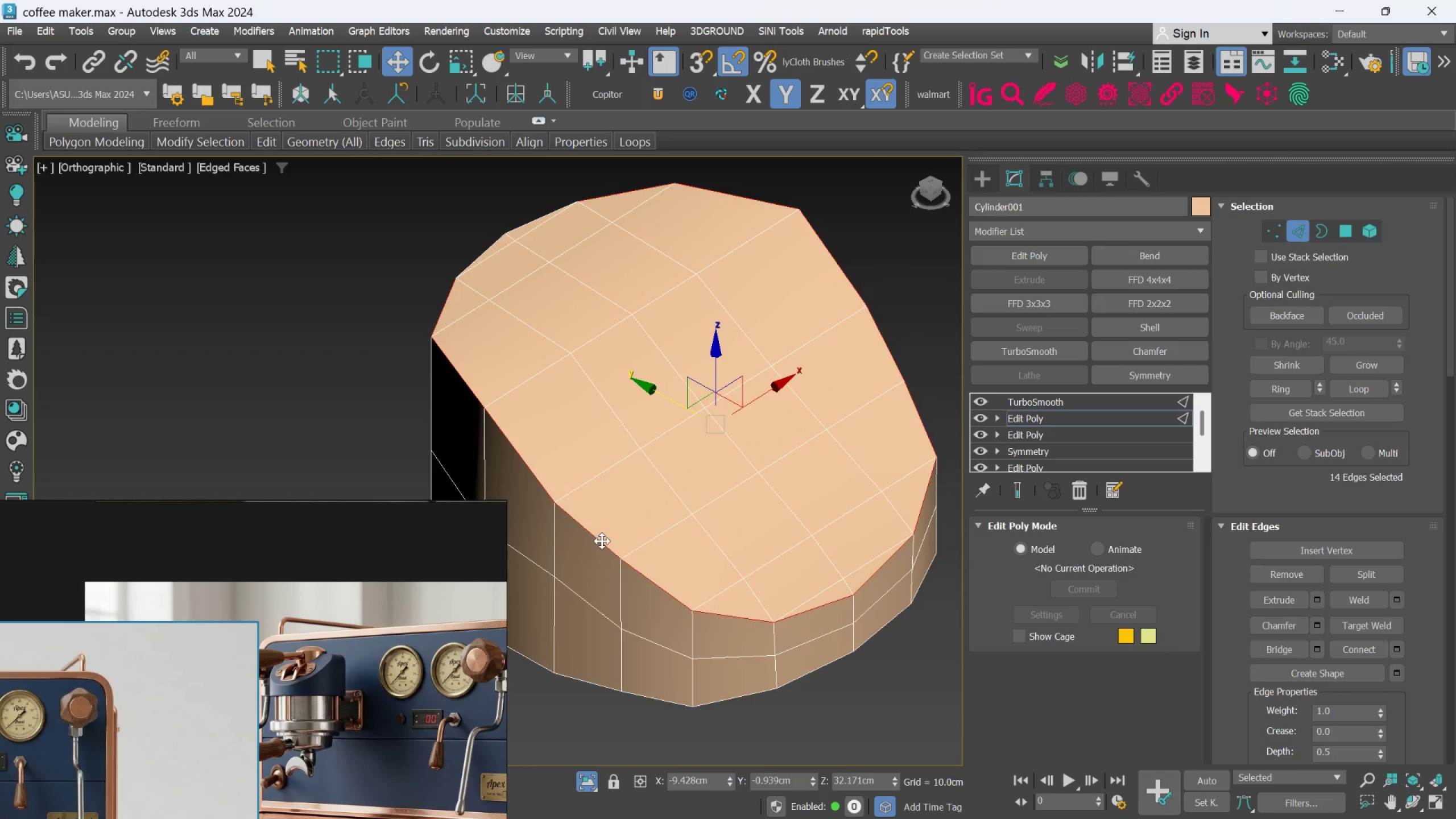 
hold_key(key=AltLeft, duration=0.75)
 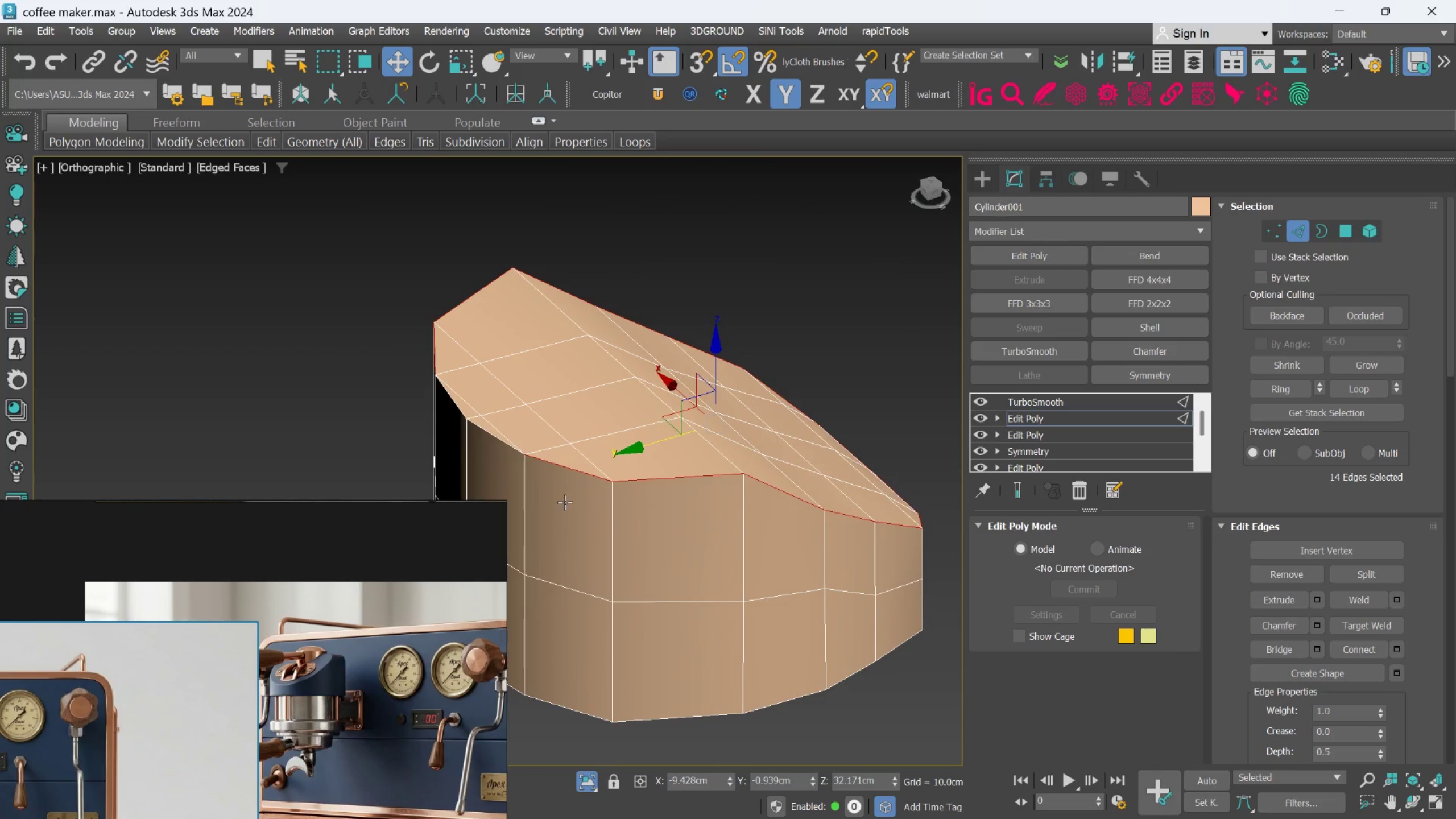 
hold_key(key=ControlLeft, duration=1.5)
left_click([503, 446])
 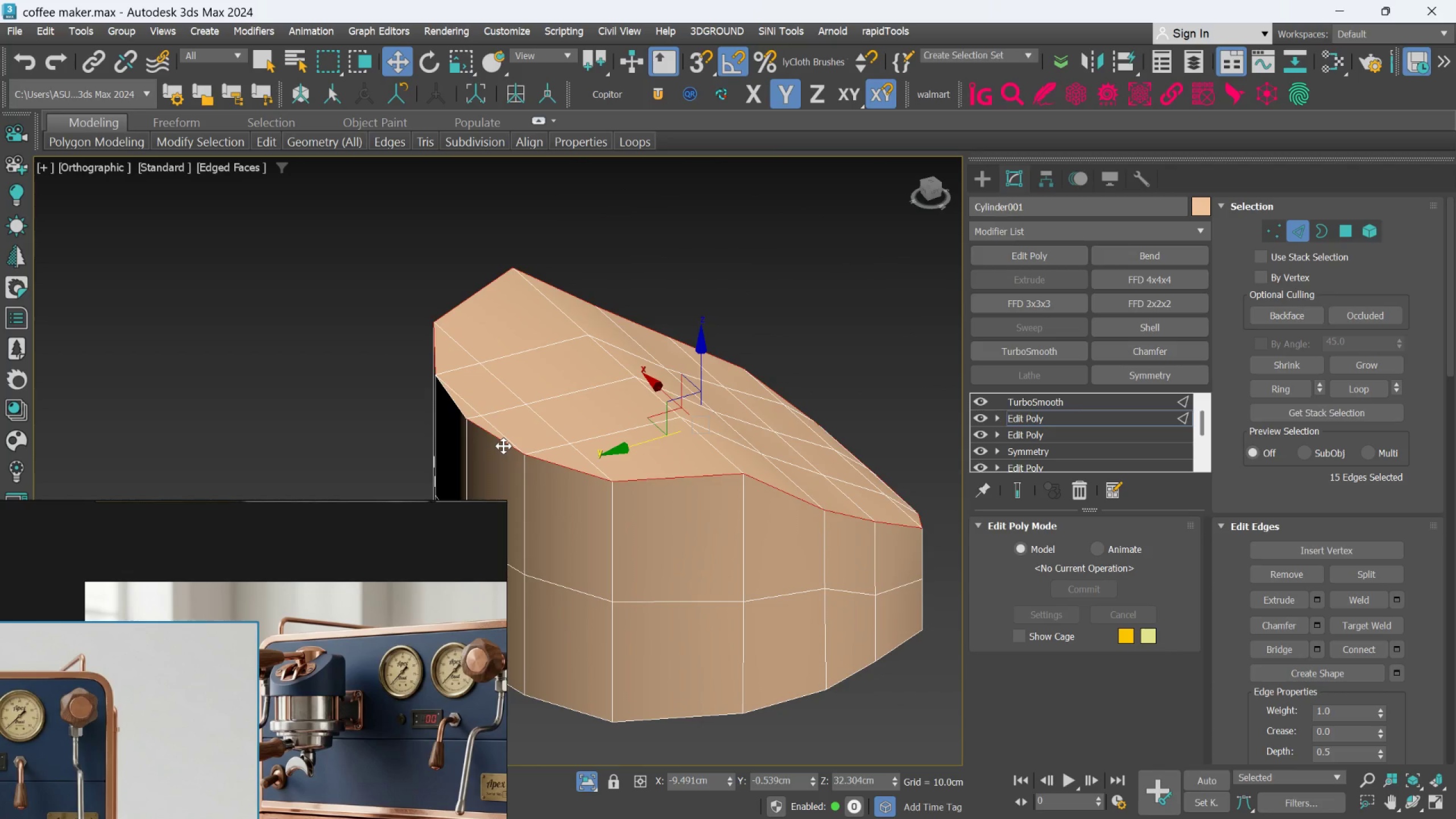 
double_click([503, 446])
 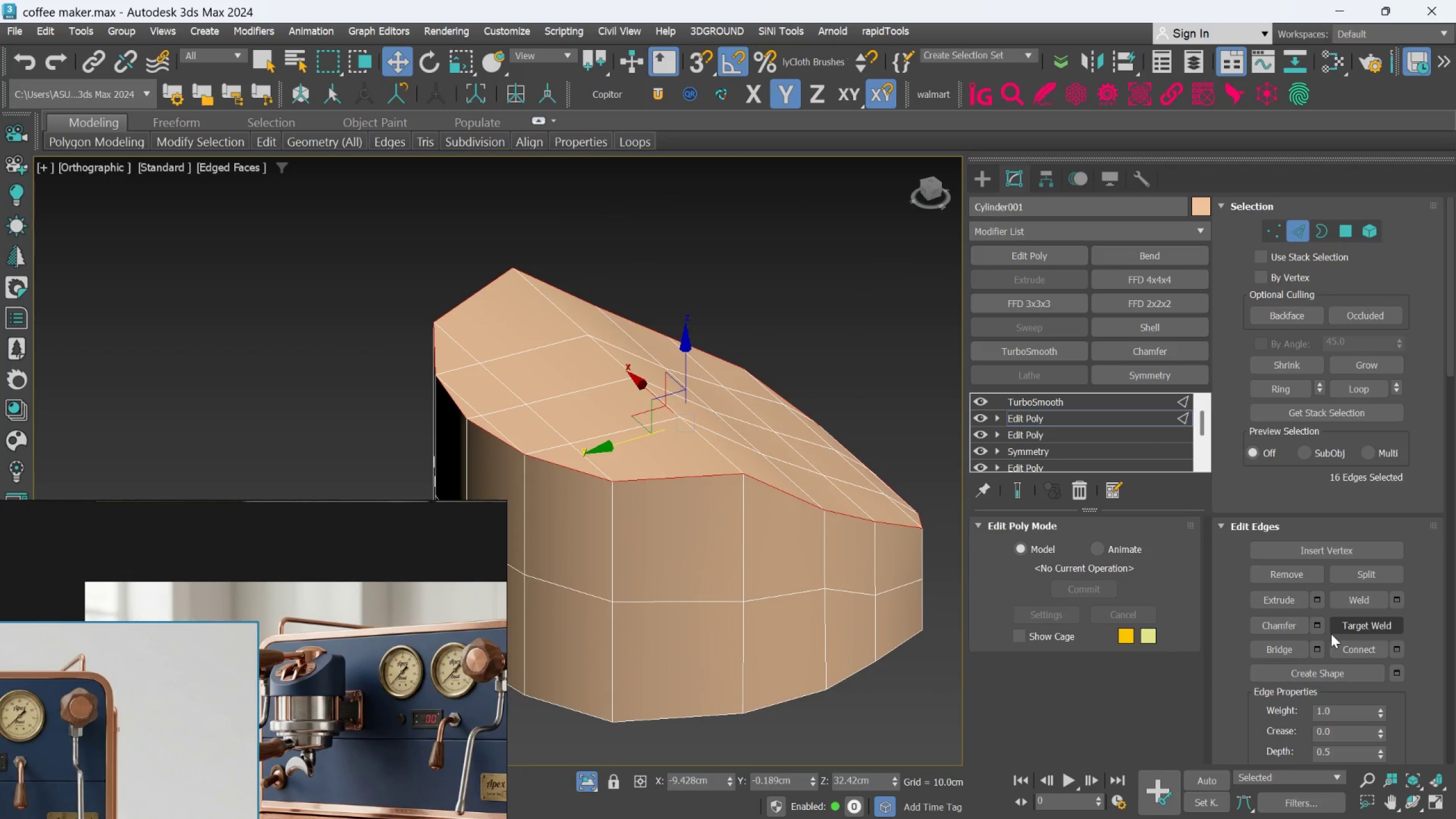 
left_click([1318, 627])
 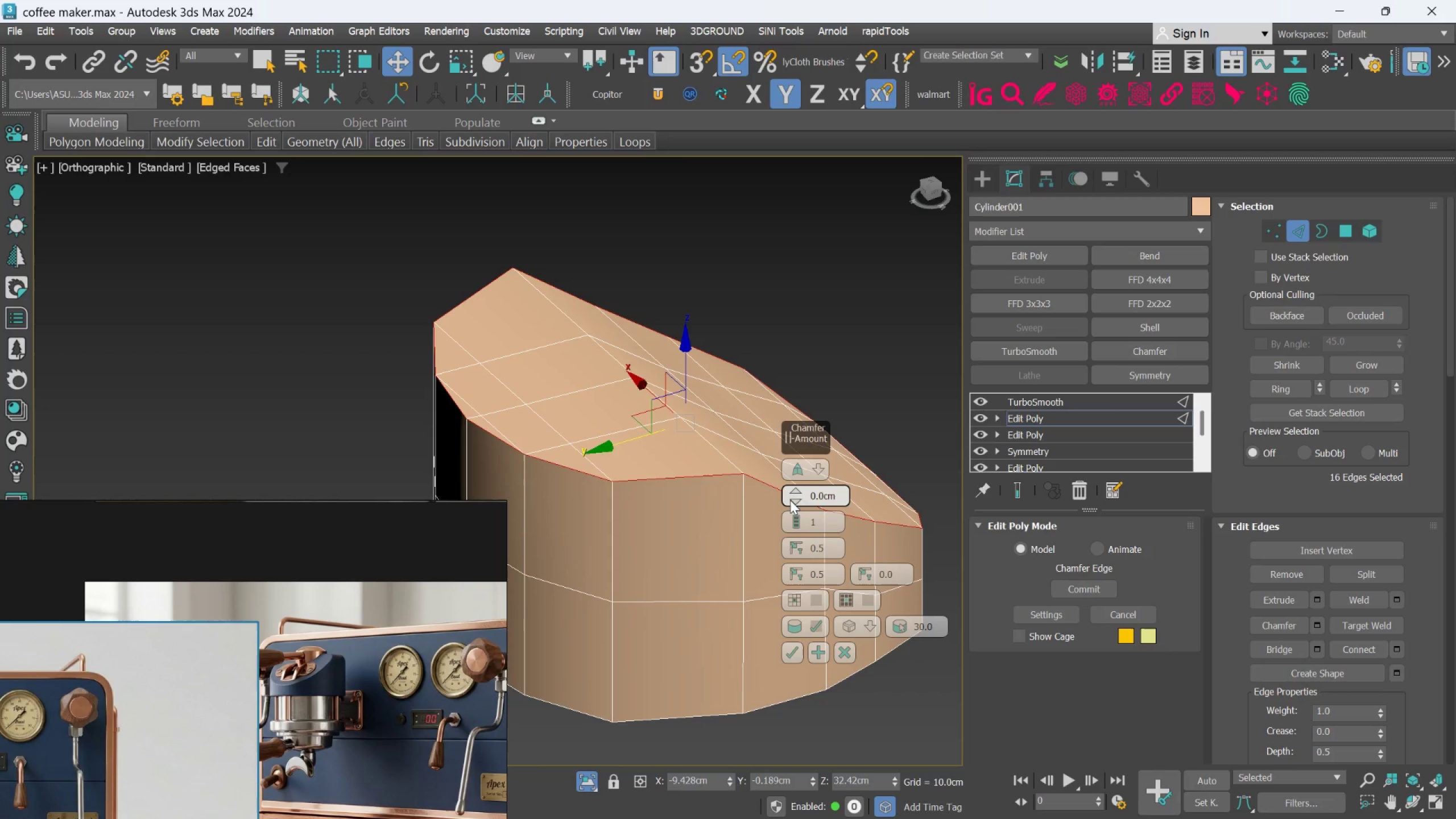 
left_click_drag(start_coordinate=[795, 494], to_coordinate=[781, 489])
 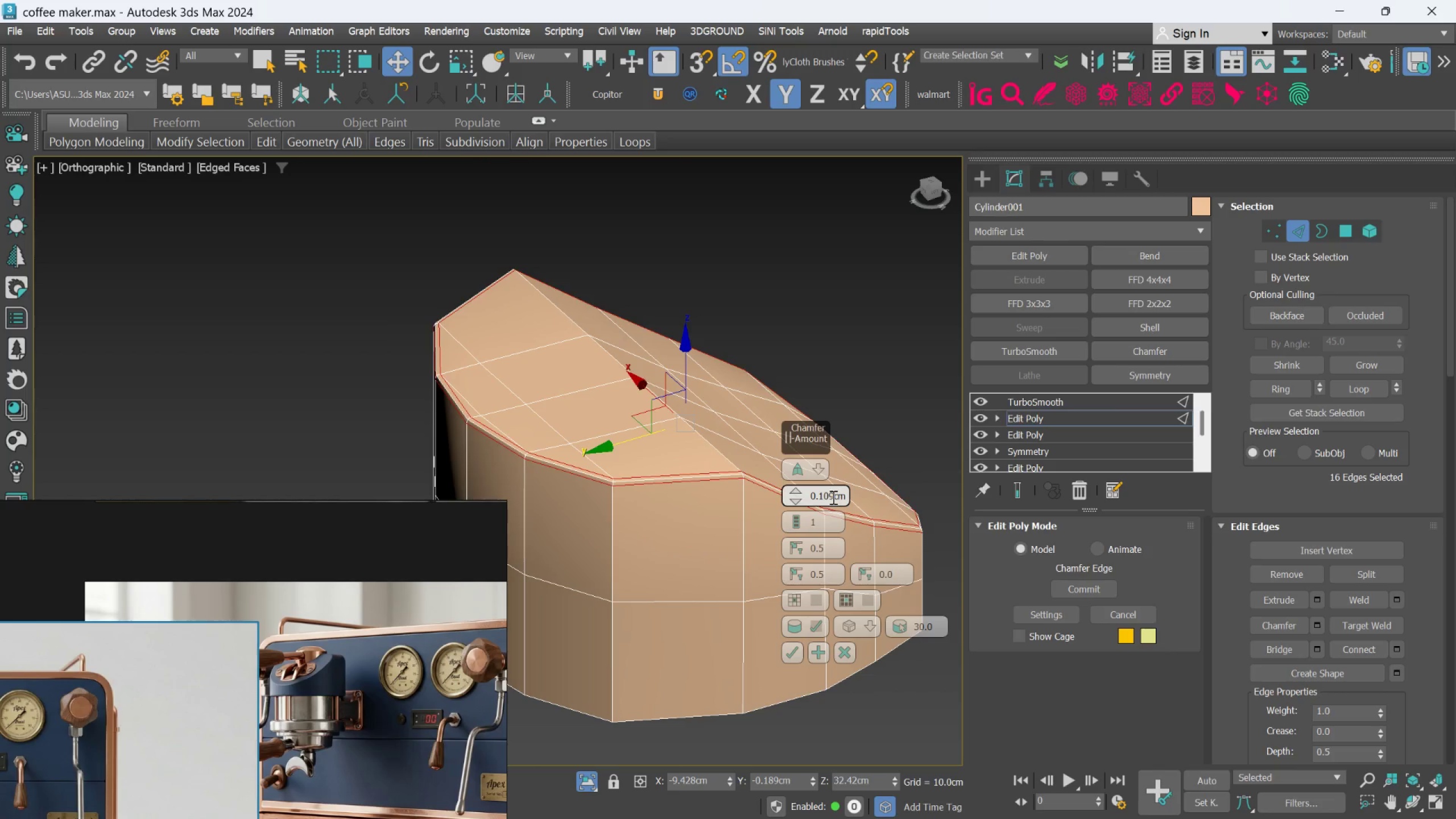 
double_click([832, 497])
 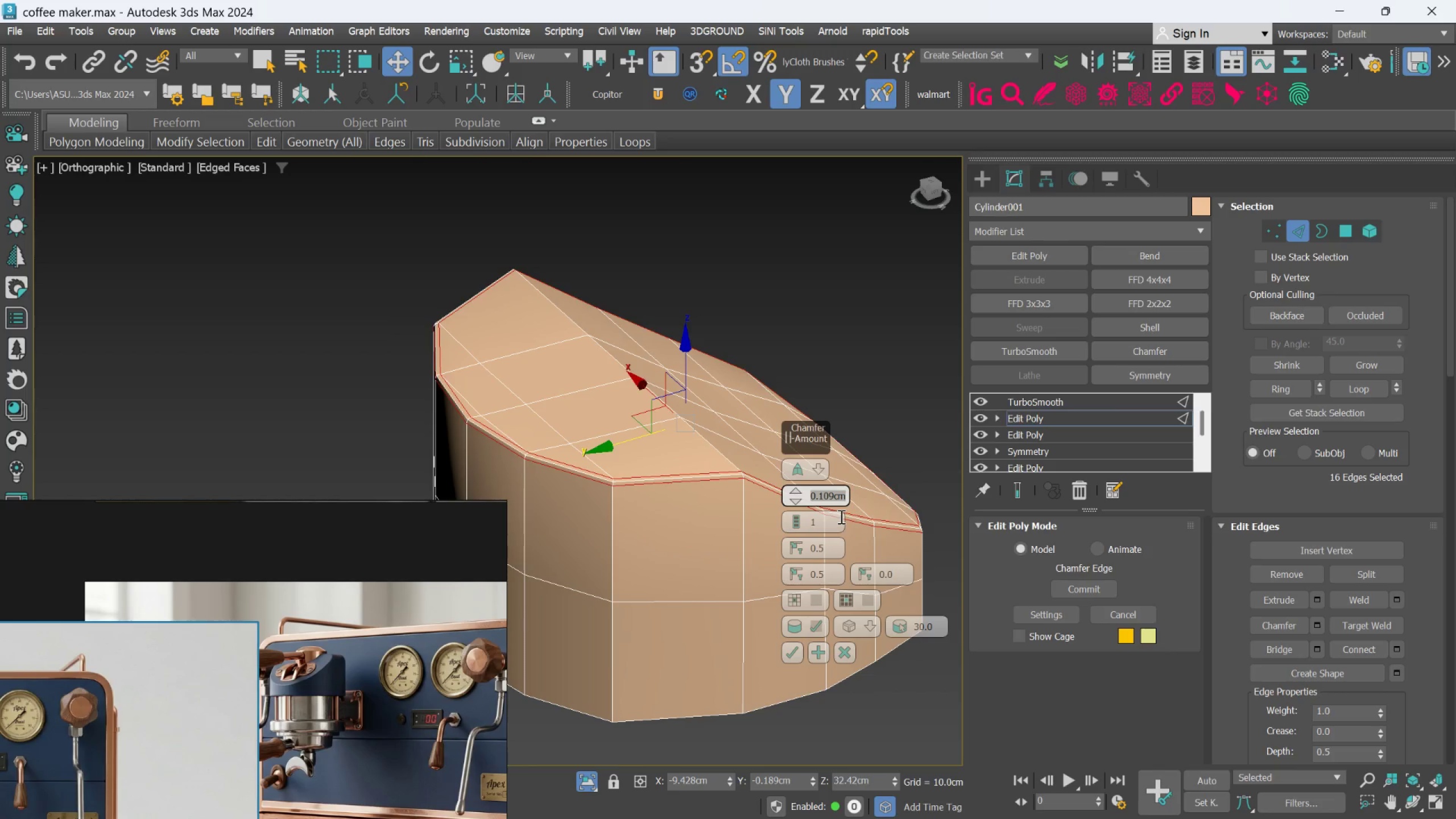 
type(.05)
 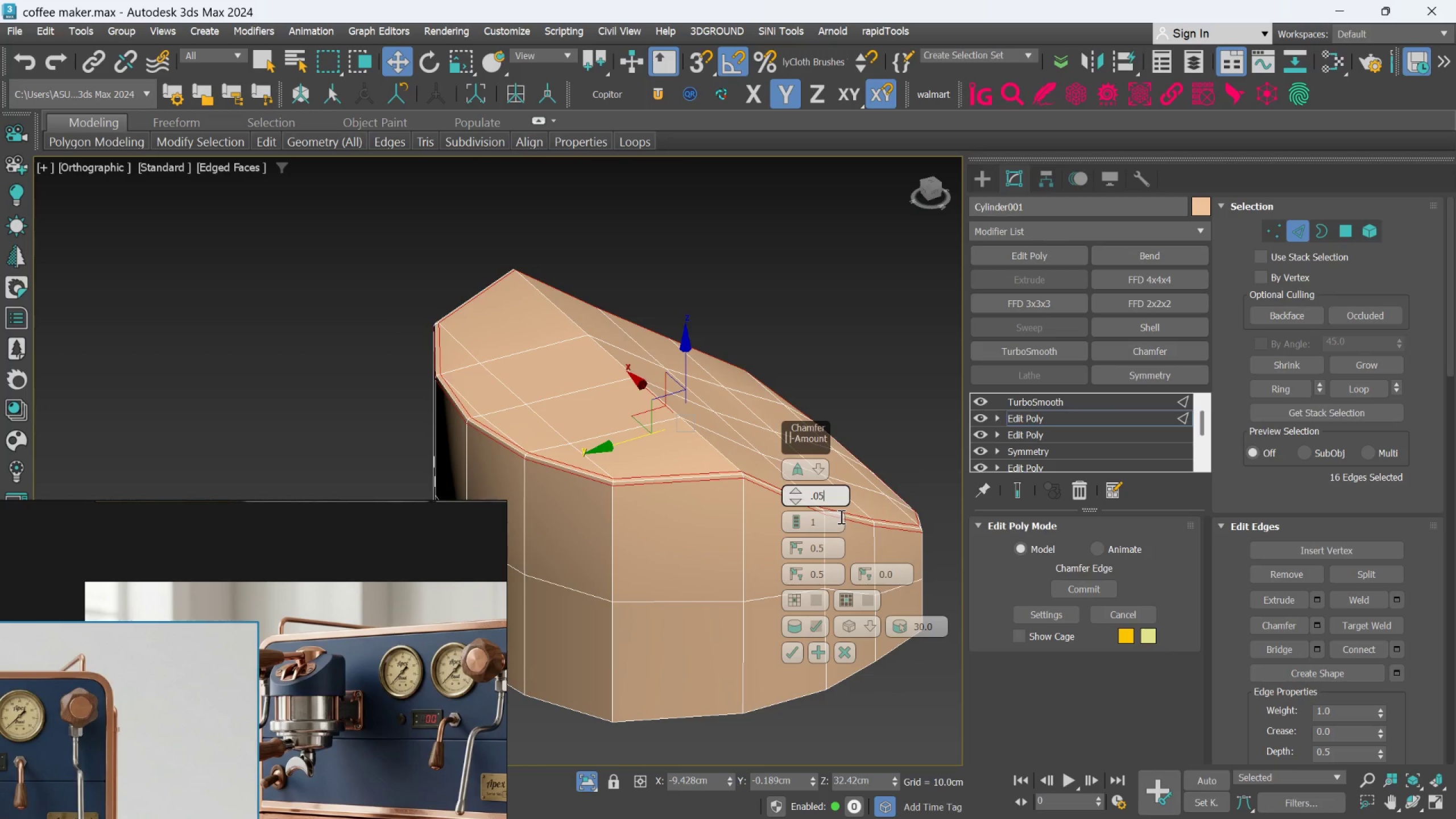 
key(Enter)
 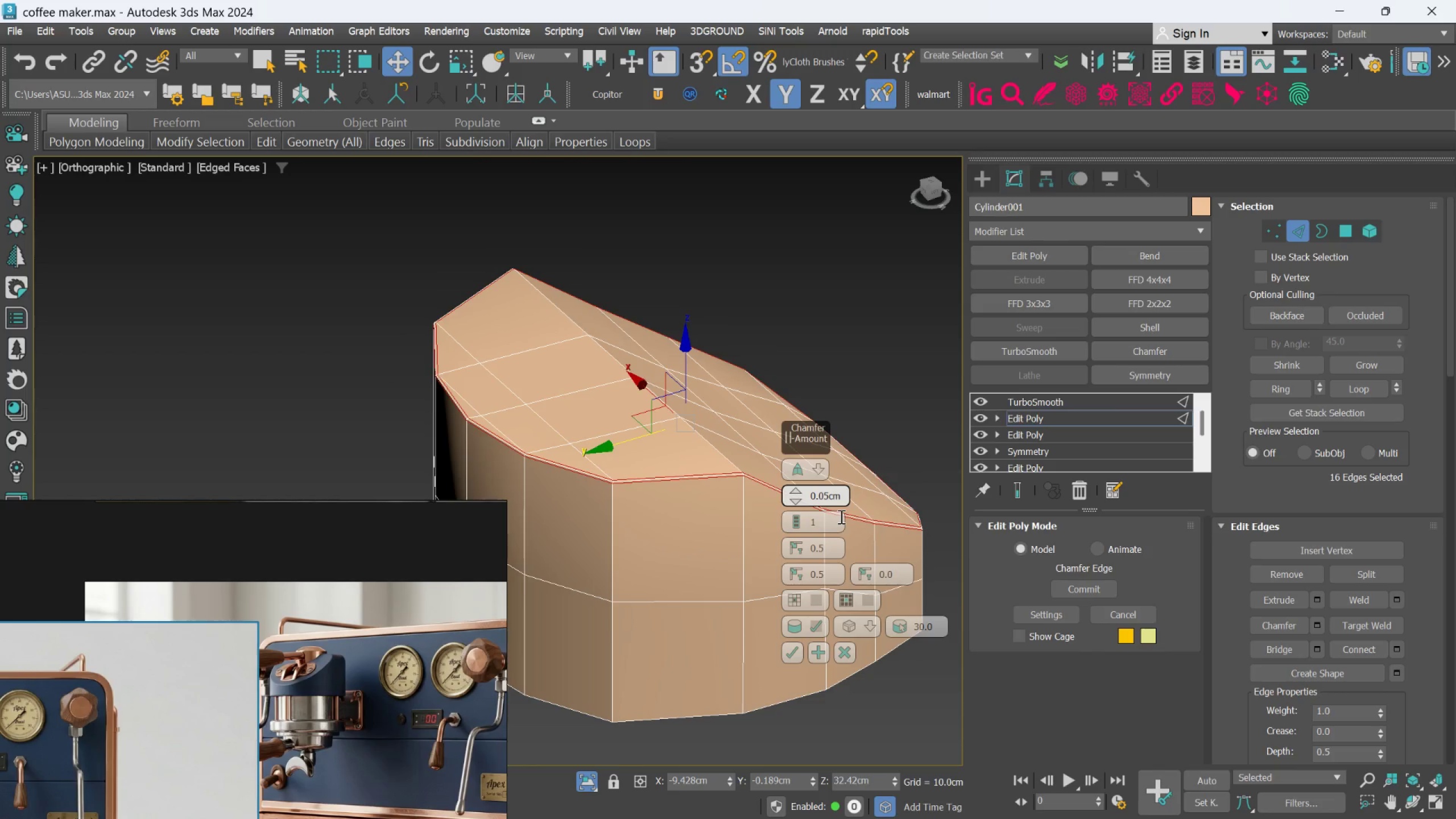 
scroll: coordinate [671, 459], scroll_direction: up, amount: 5.0
 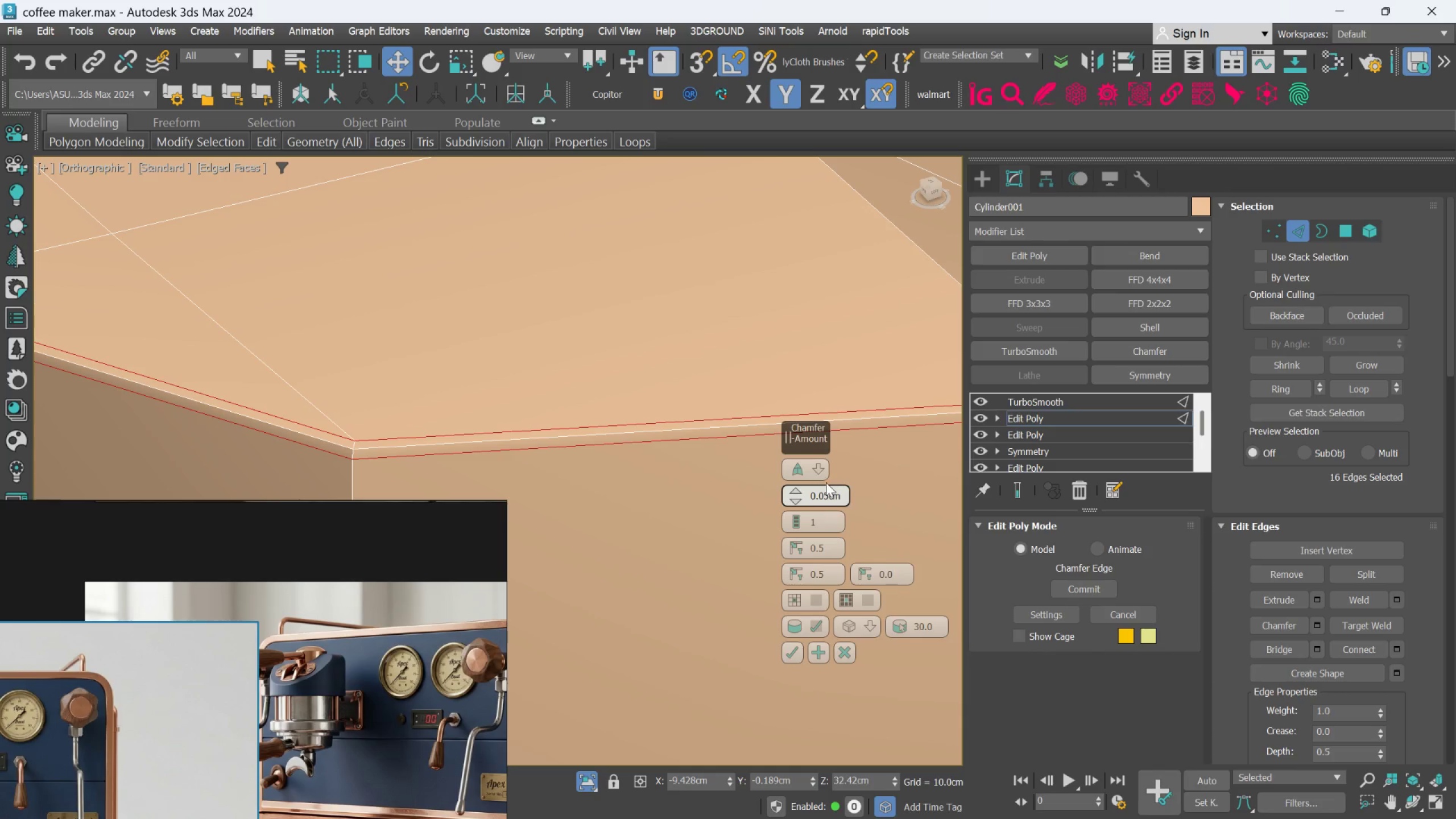 
left_click([829, 487])
 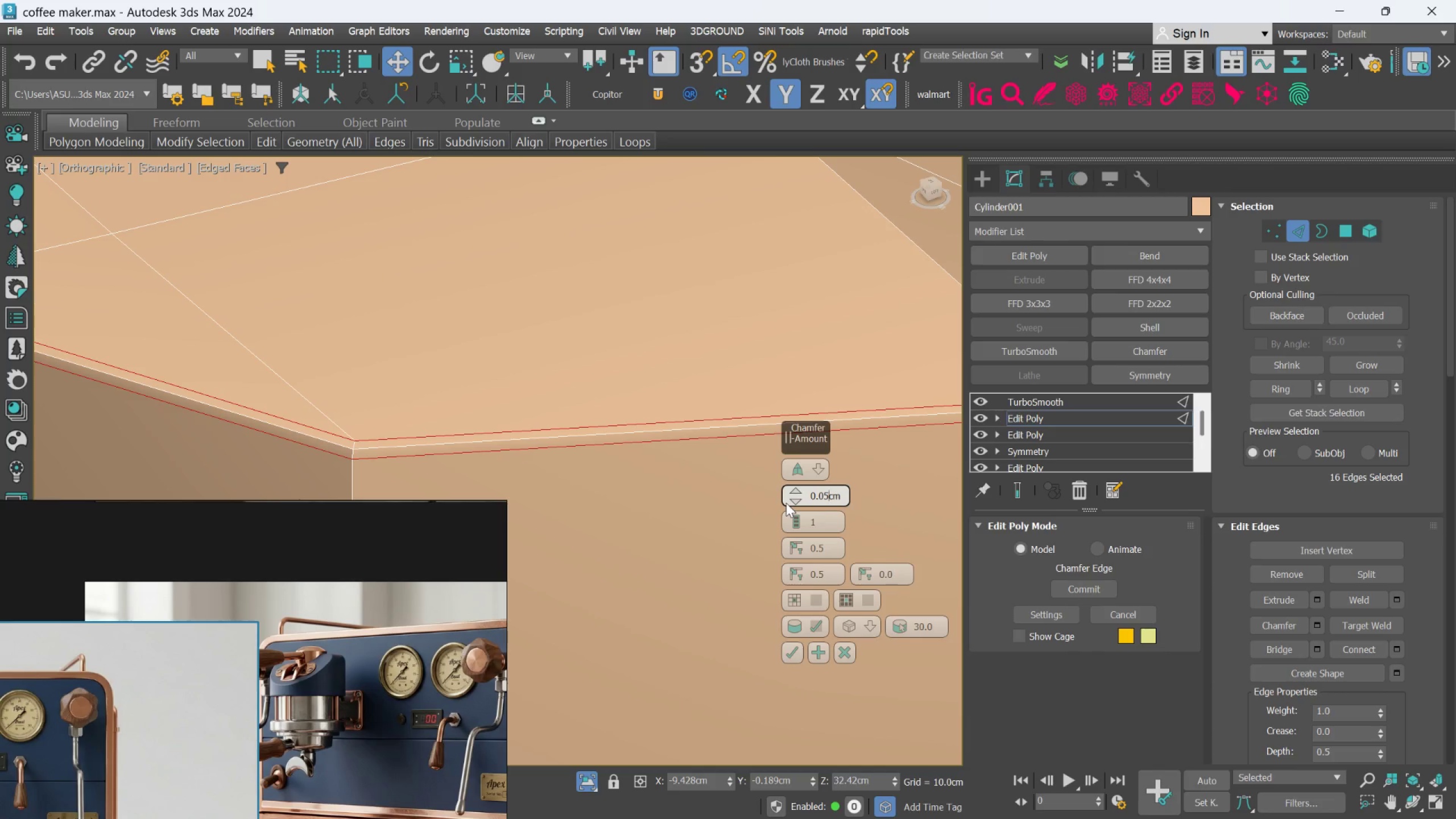 
key(Backspace)
 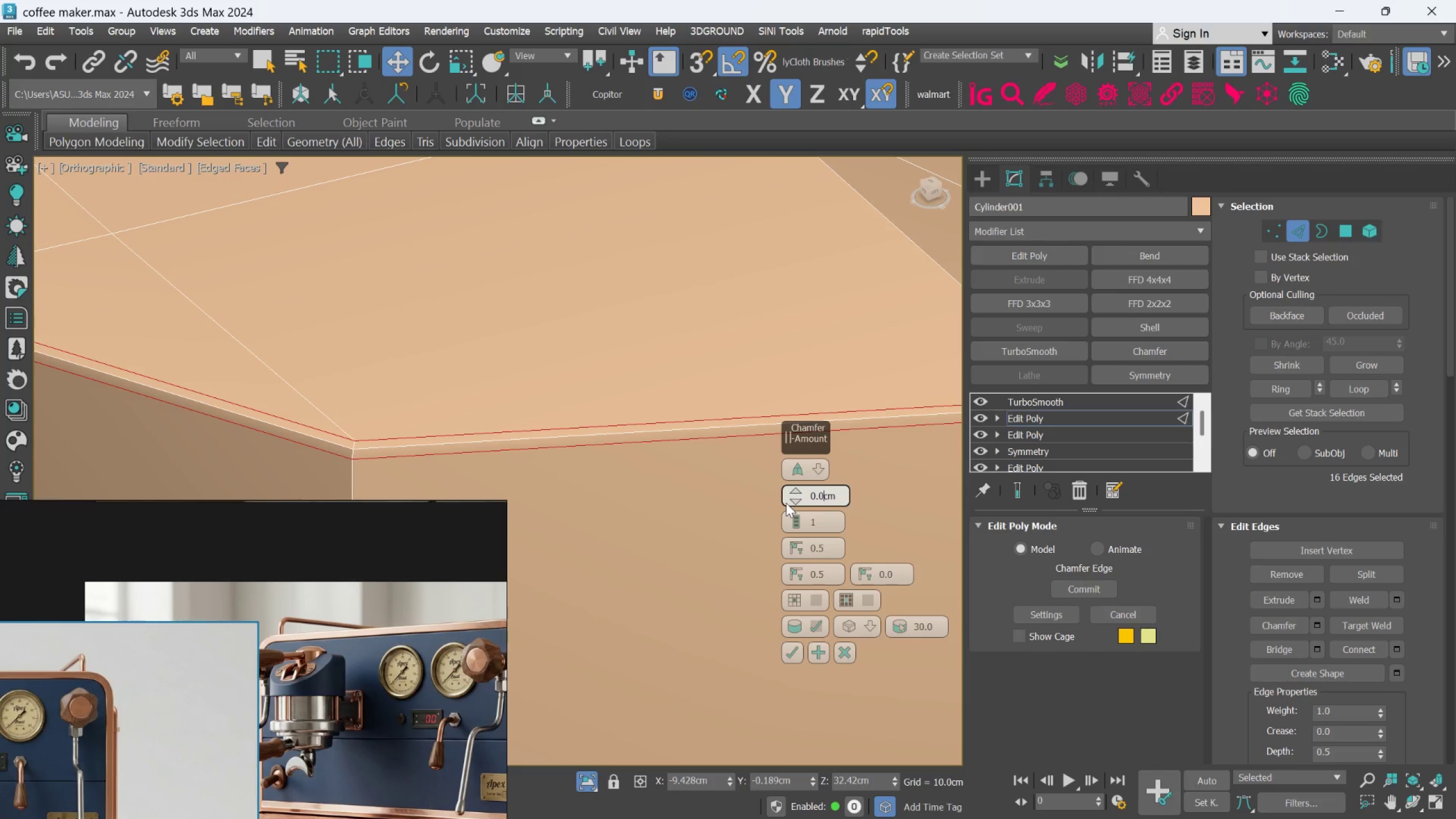 
key(8)
 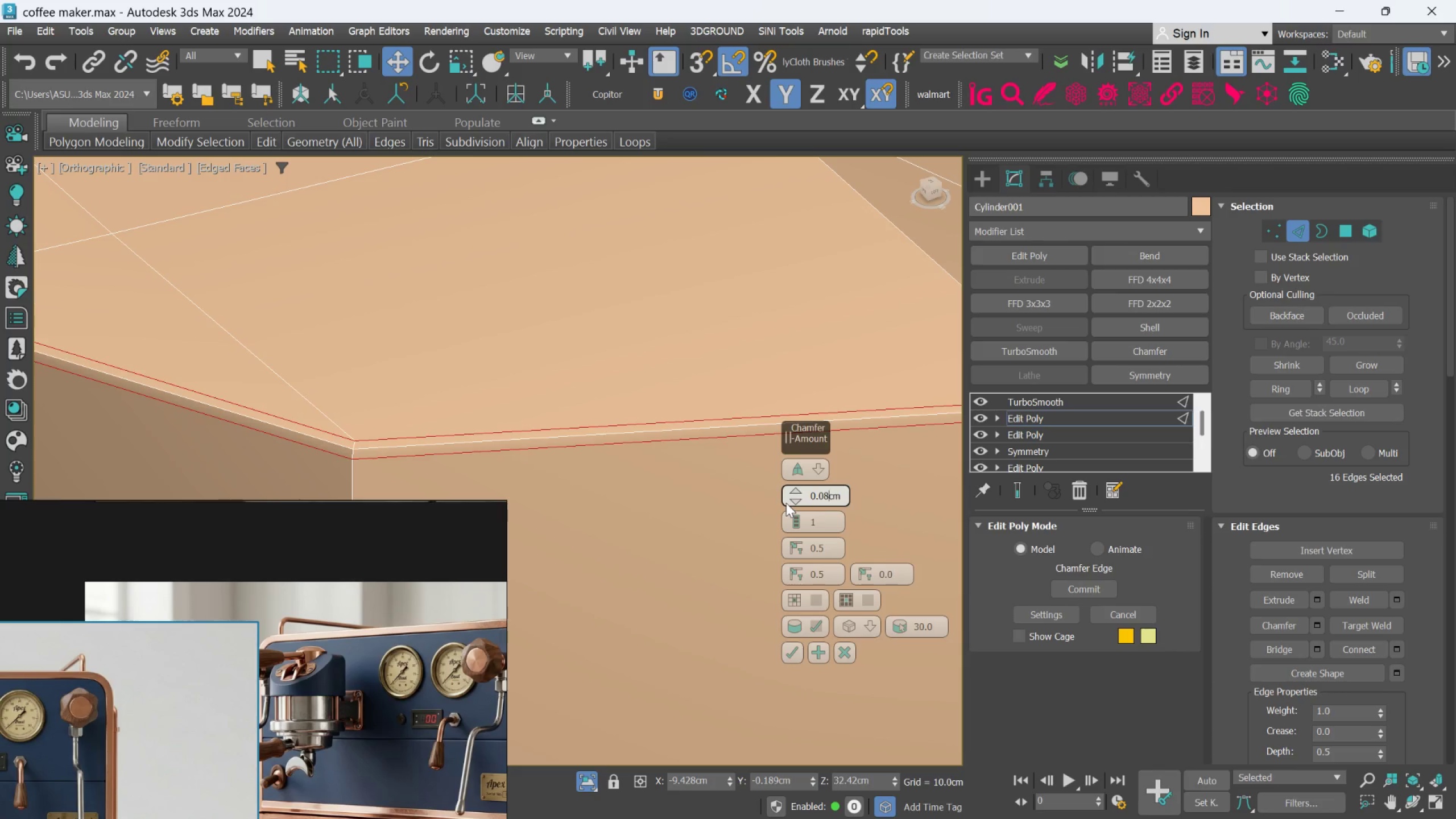 
key(Enter)
 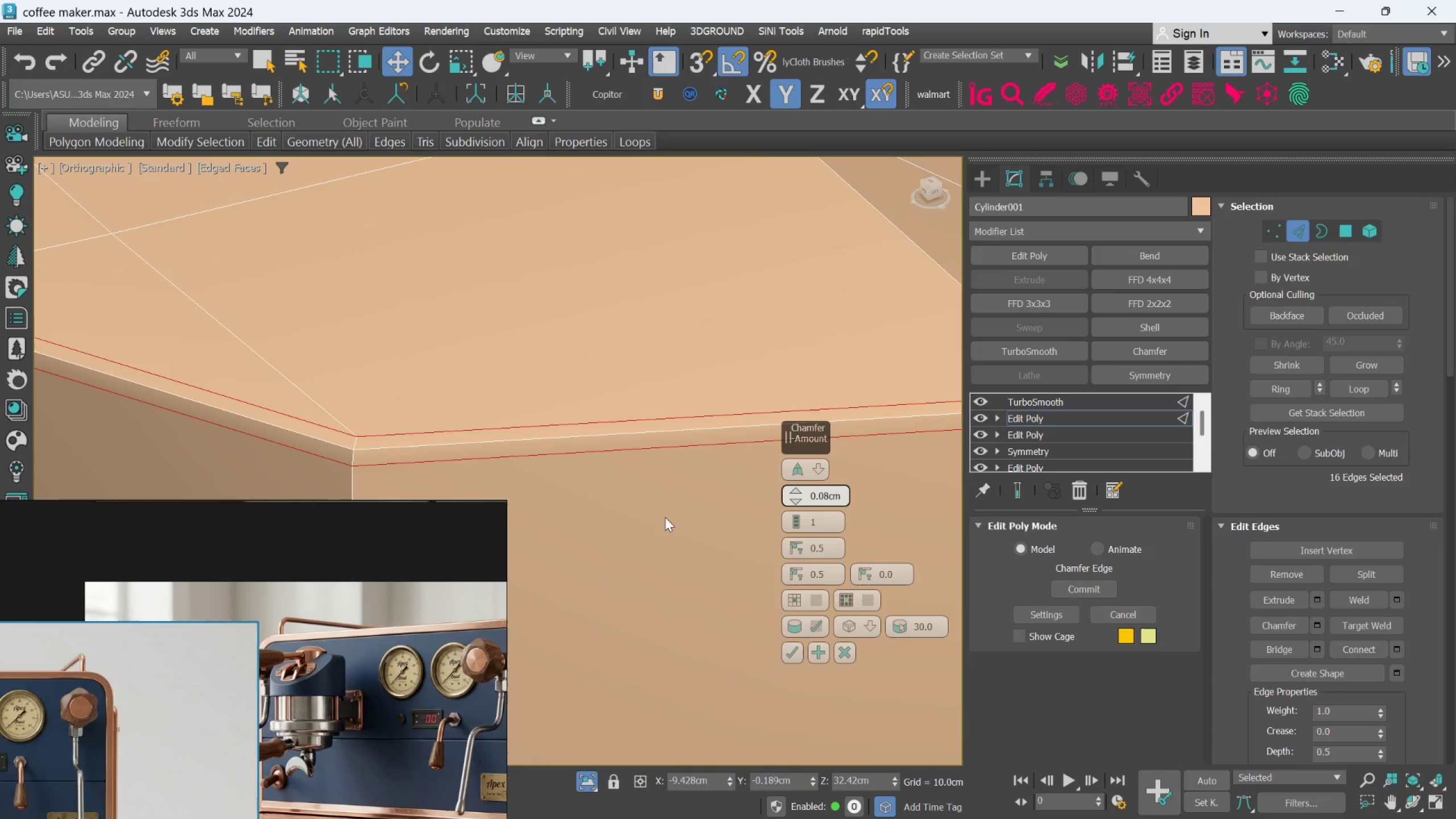 
scroll: coordinate [612, 476], scroll_direction: down, amount: 3.0
 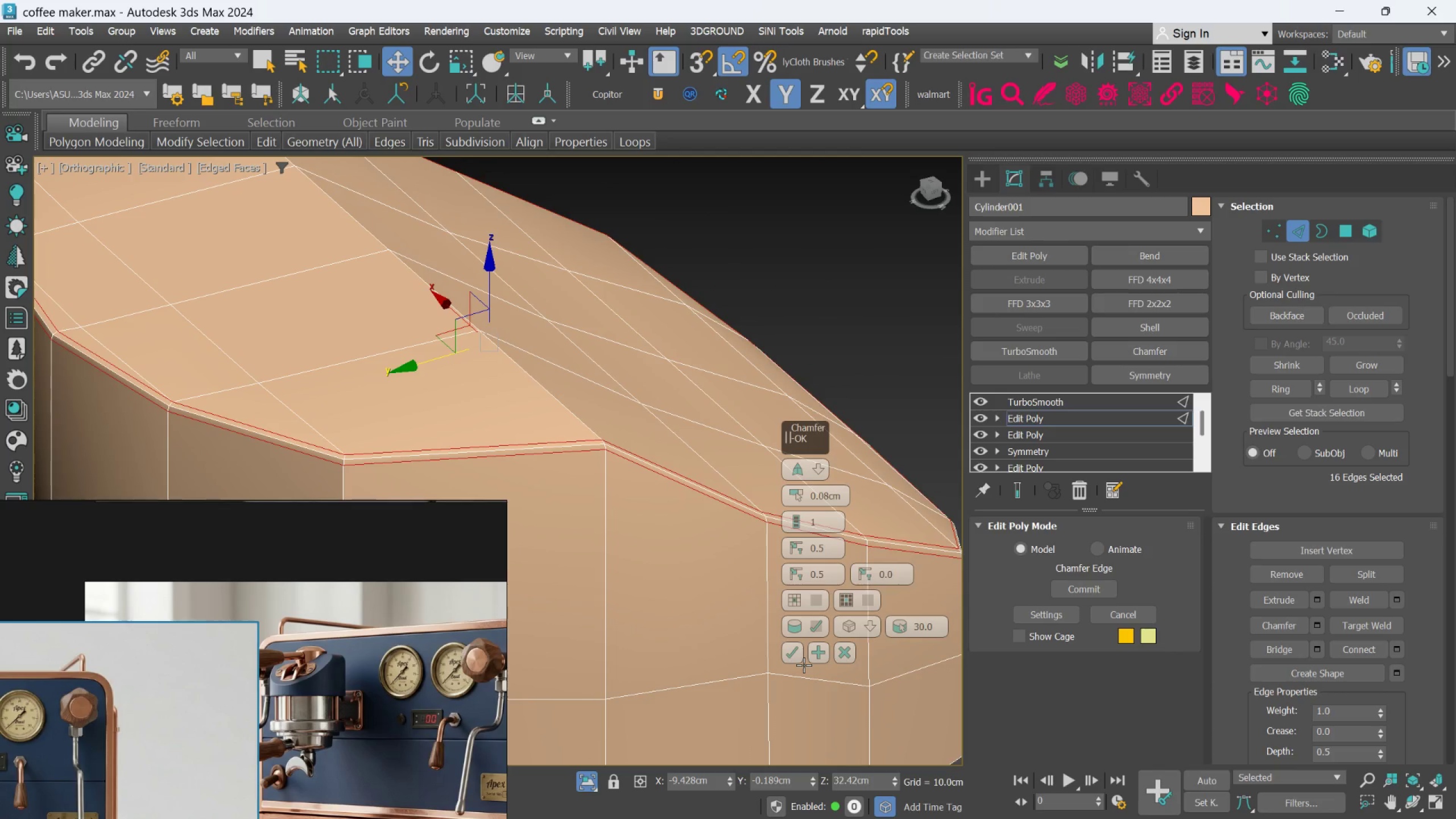 
wait(7.59)
 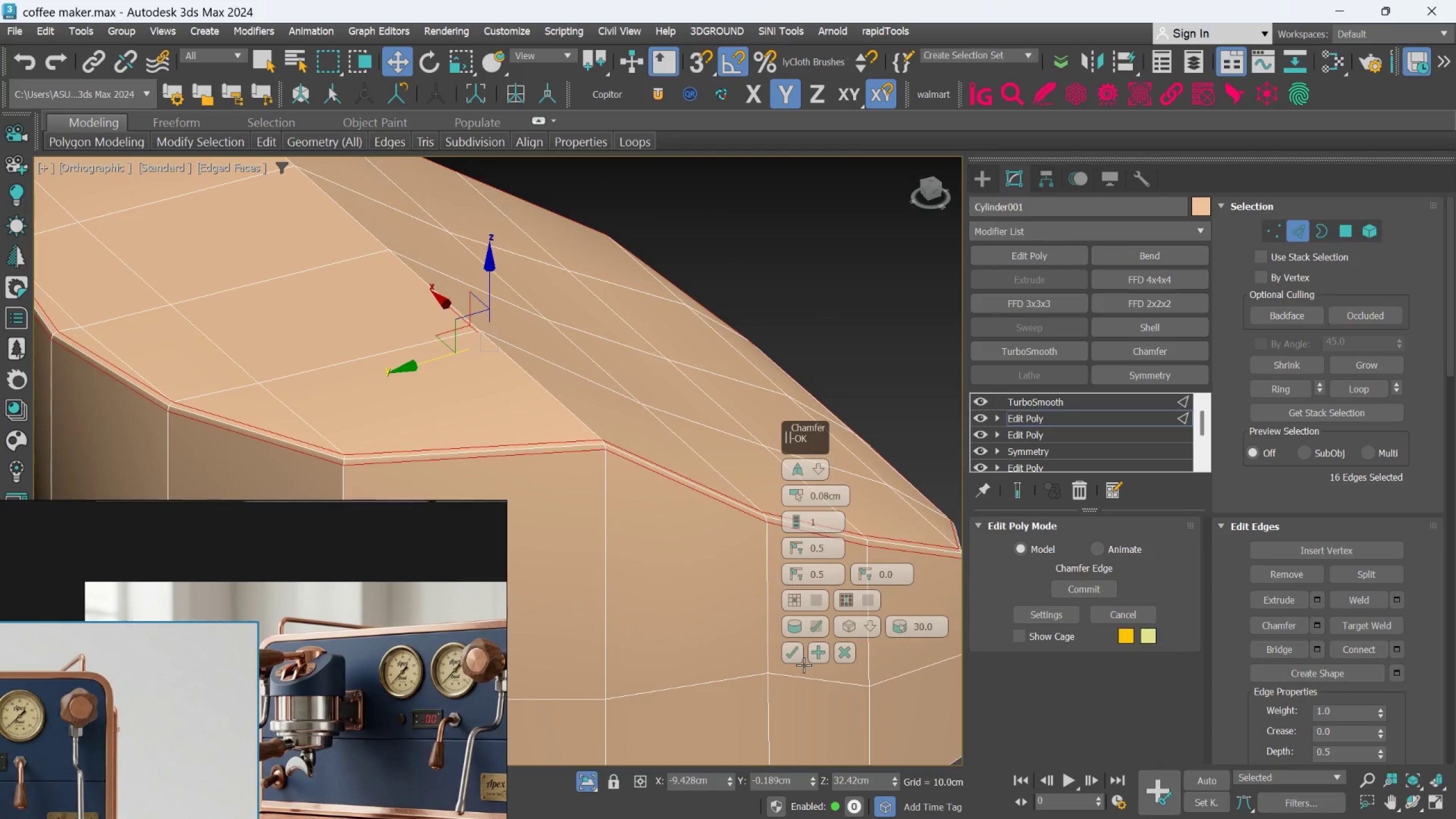 
left_click([795, 651])
 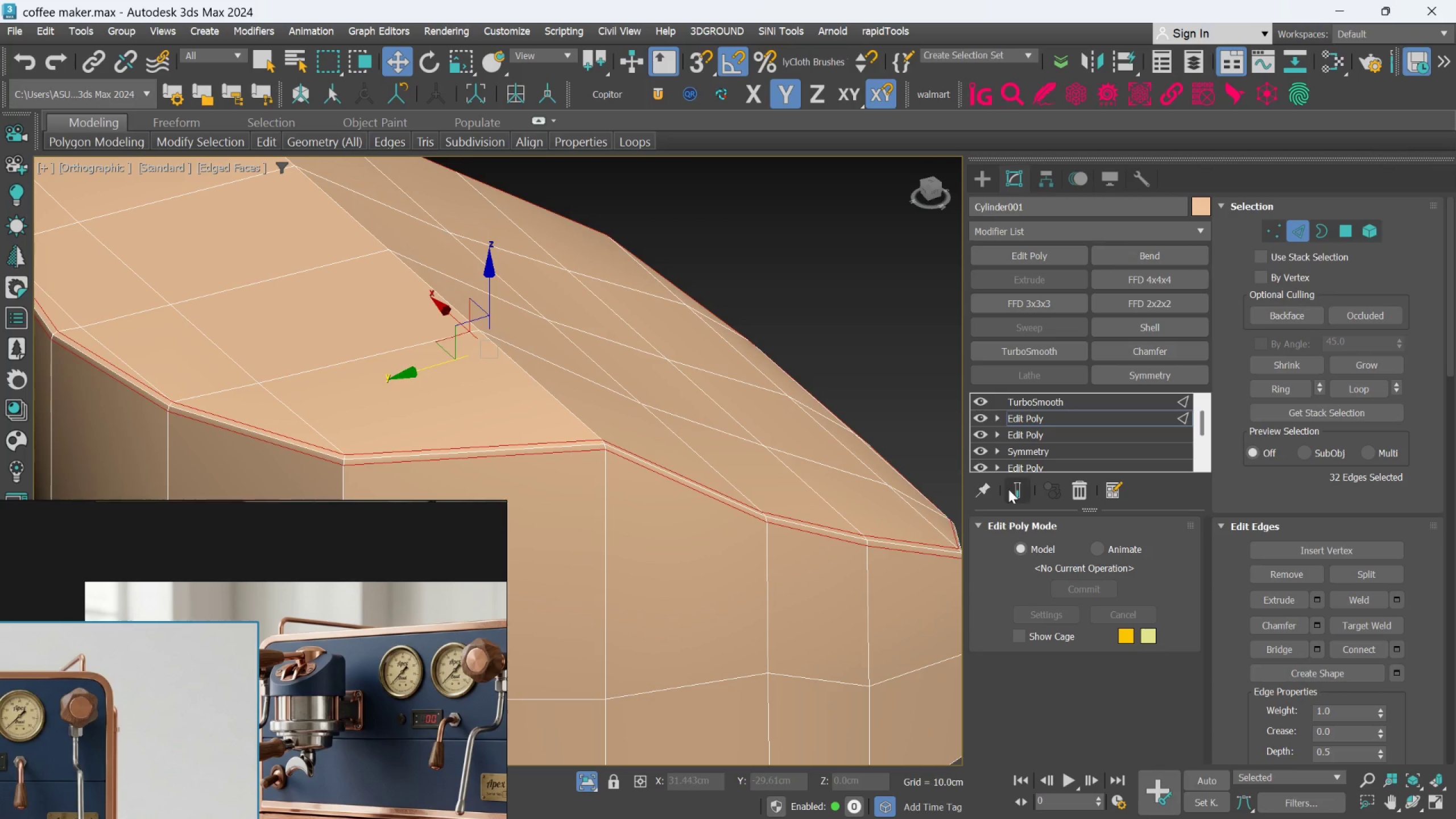 
left_click([1010, 489])
 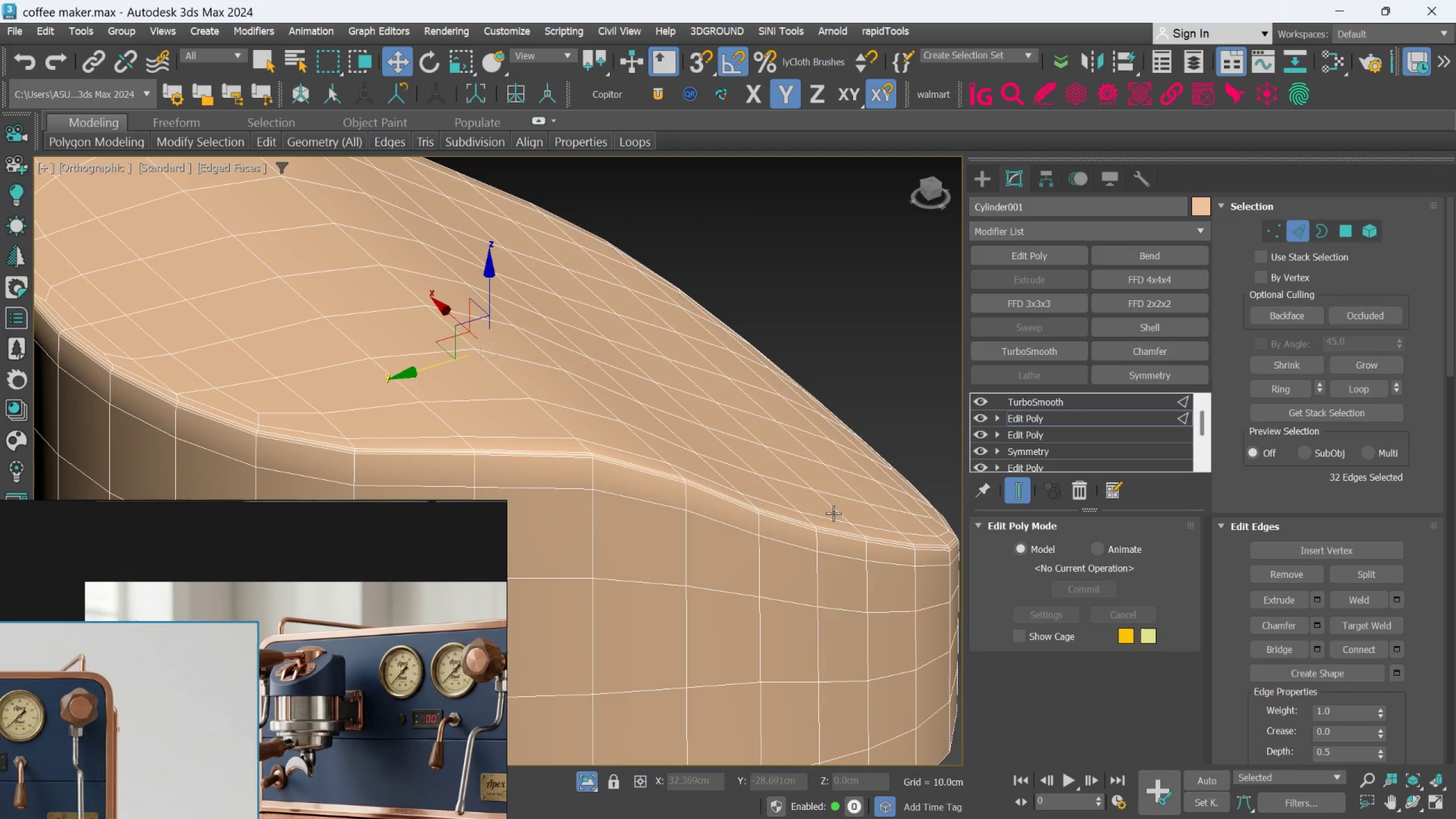 
scroll: coordinate [760, 520], scroll_direction: down, amount: 2.0
 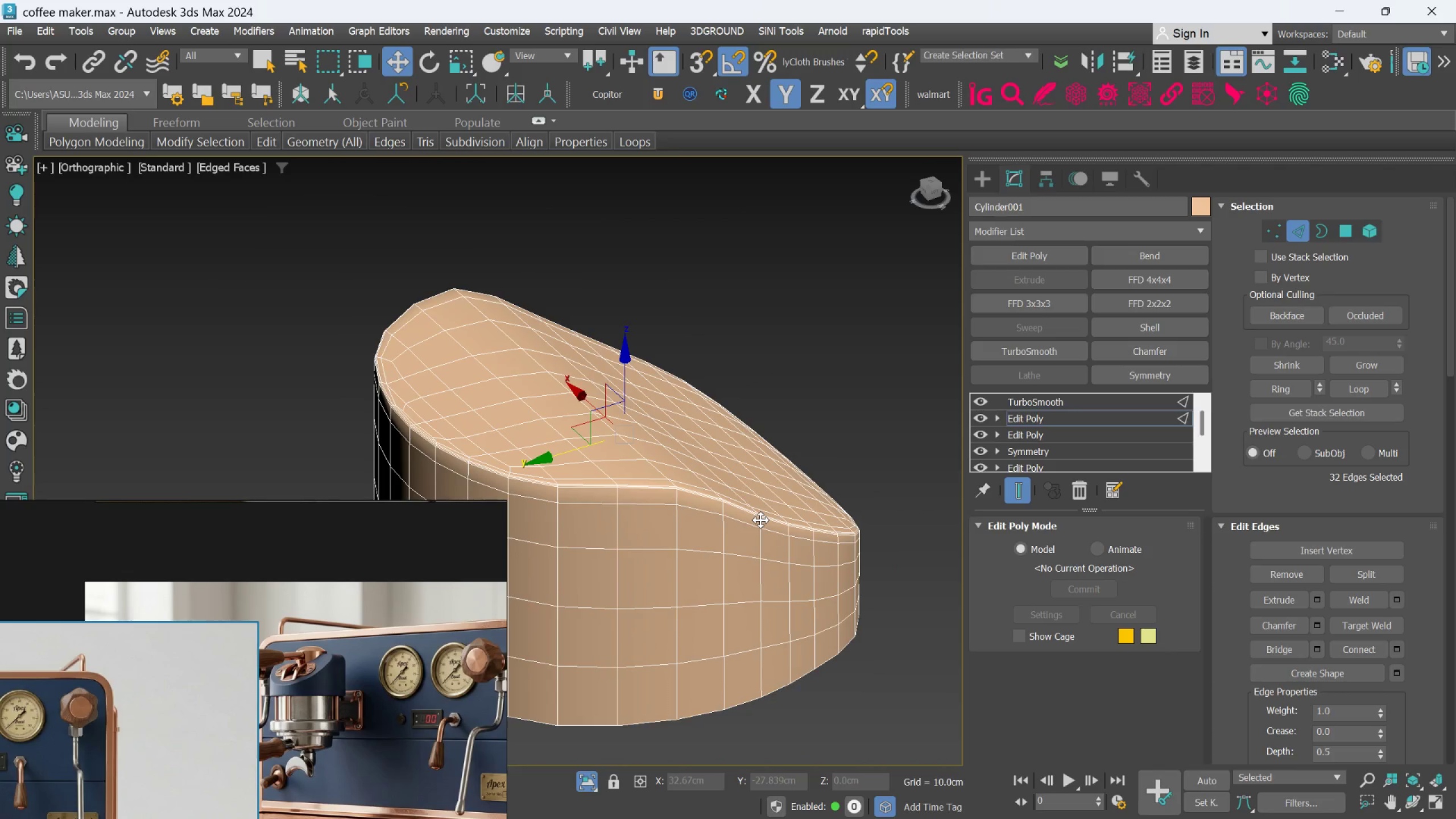 
key(F2)
 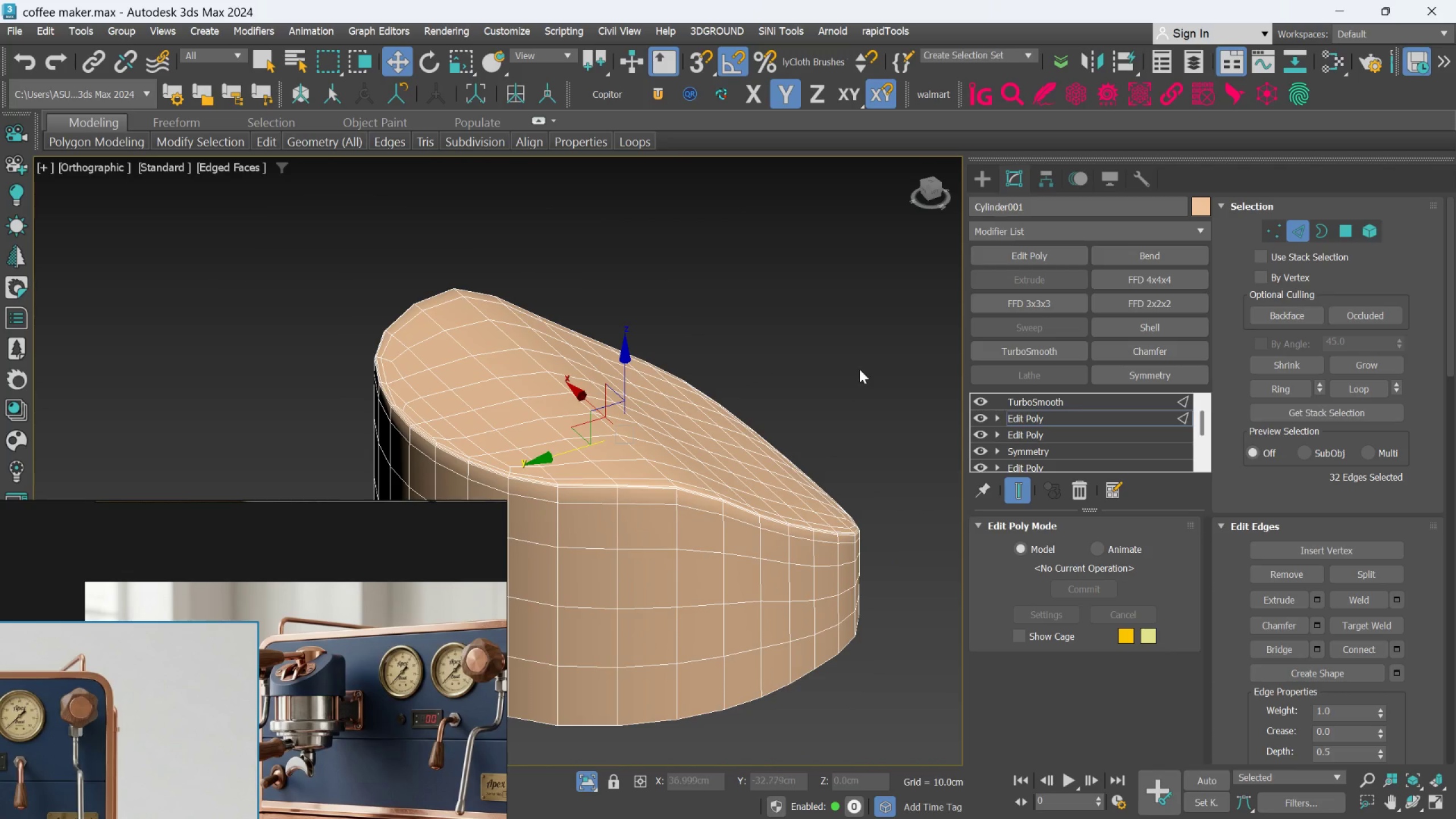 
left_click([861, 367])
 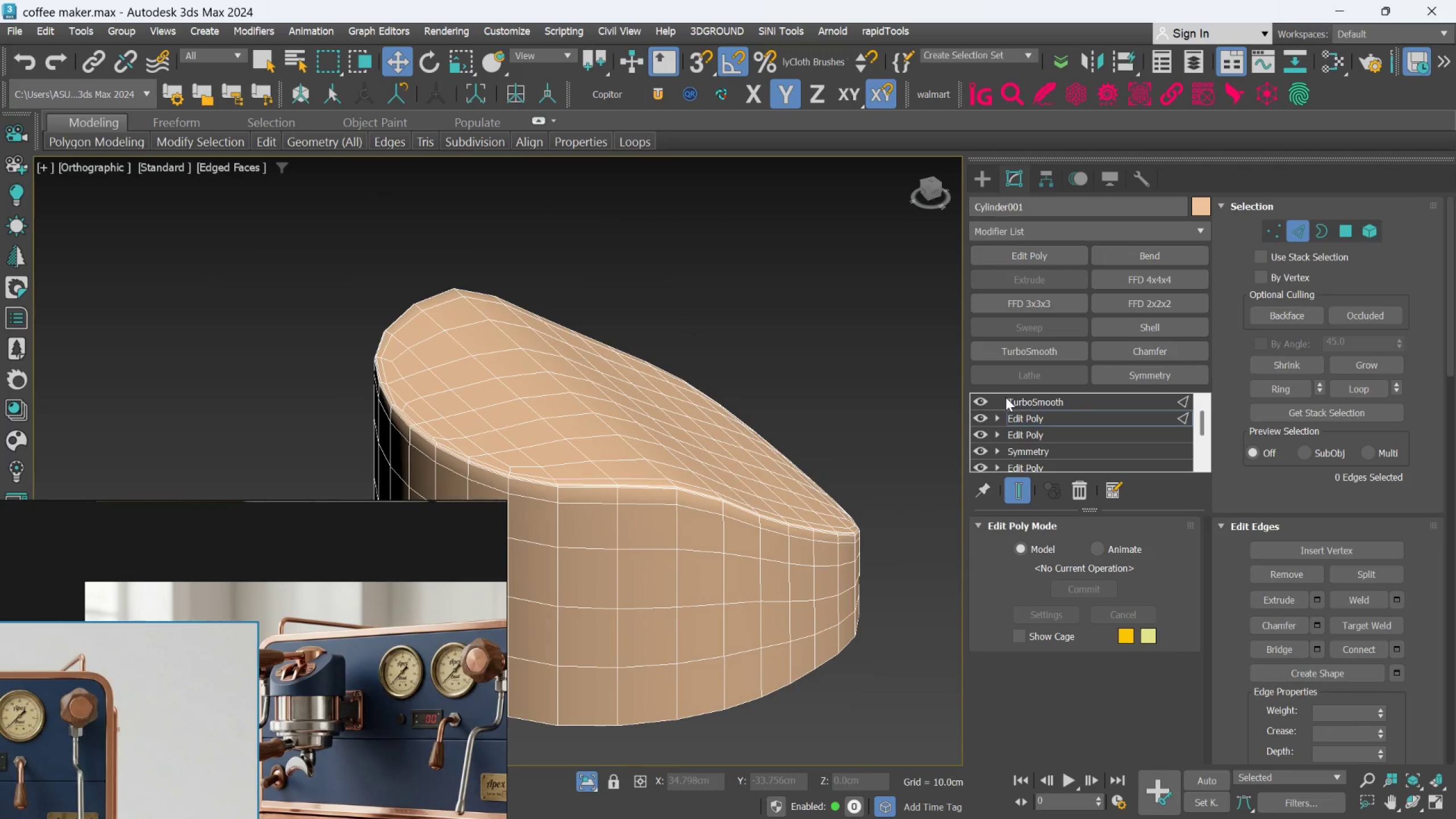 
left_click([1023, 397])
 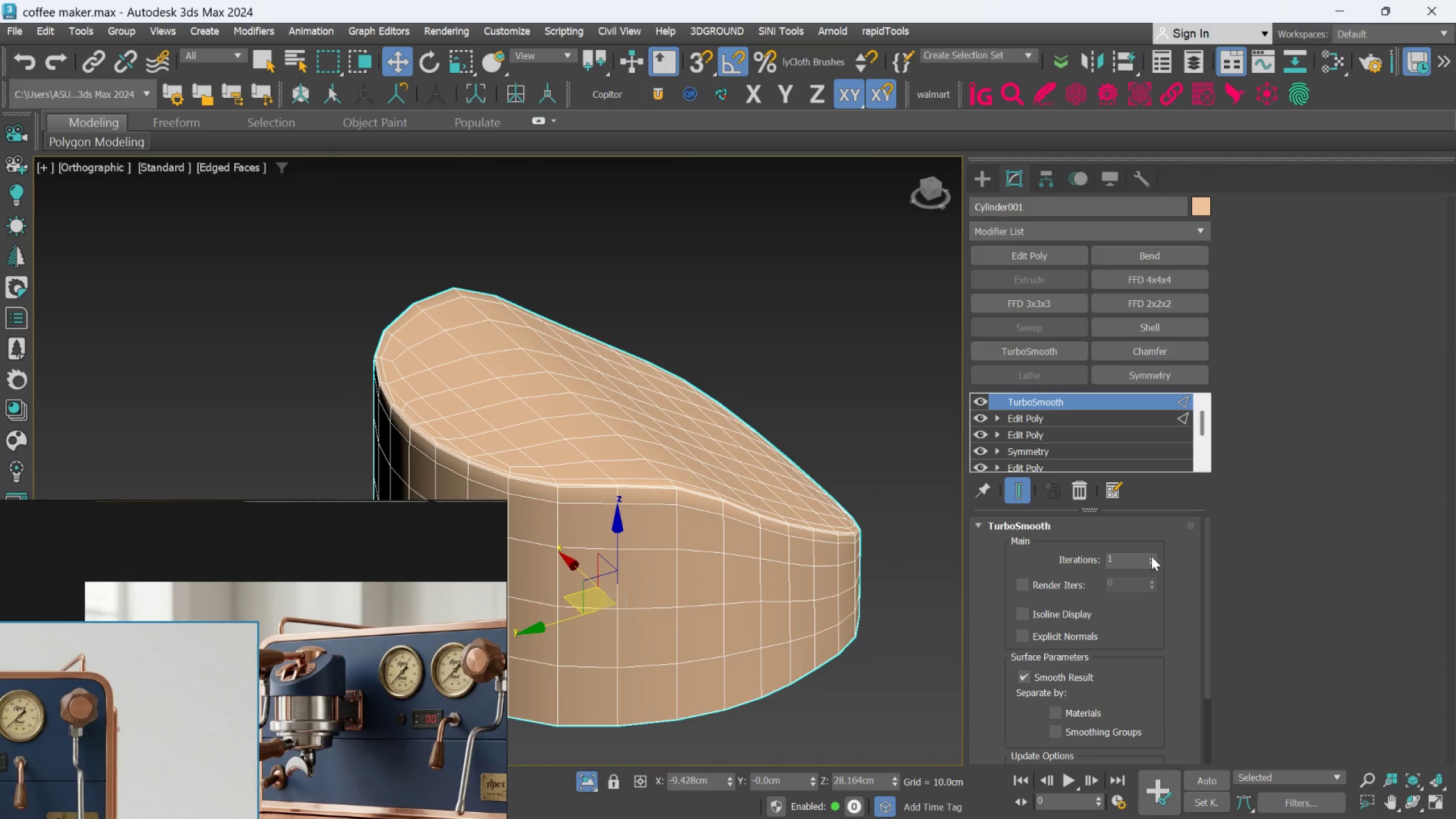 
double_click([1151, 556])
 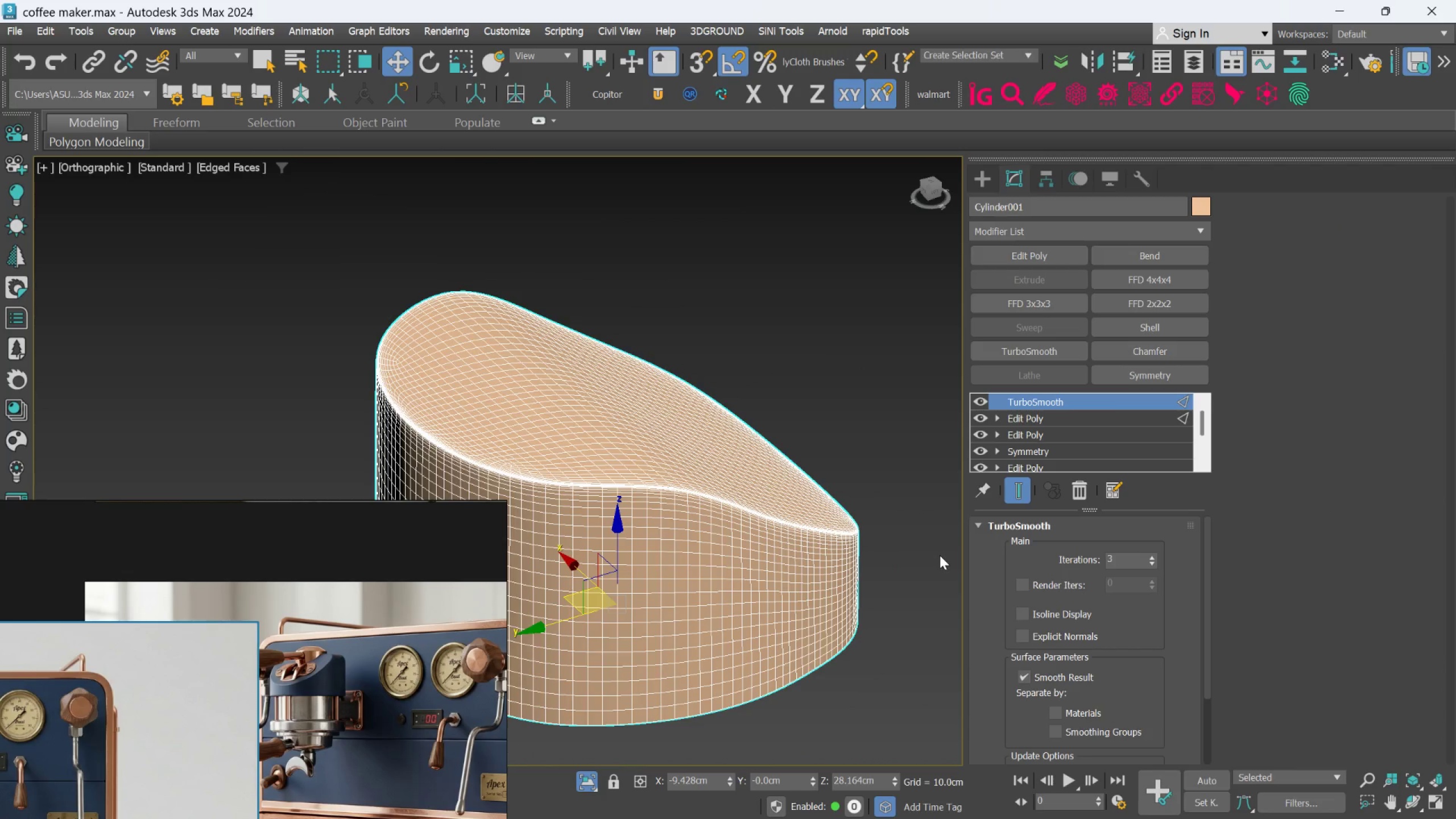 
key(F4)
 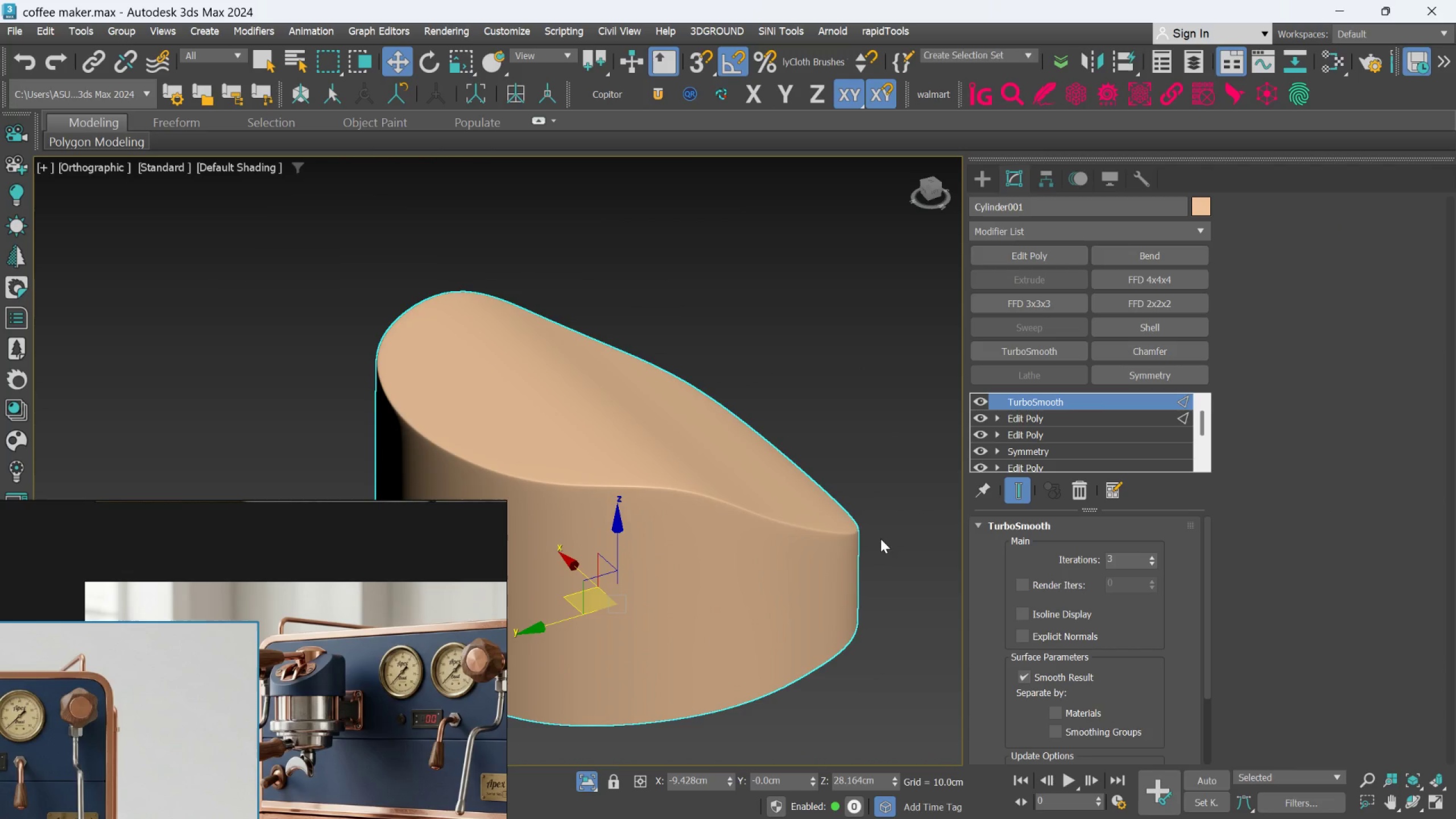 
scroll: coordinate [877, 537], scroll_direction: down, amount: 2.0
 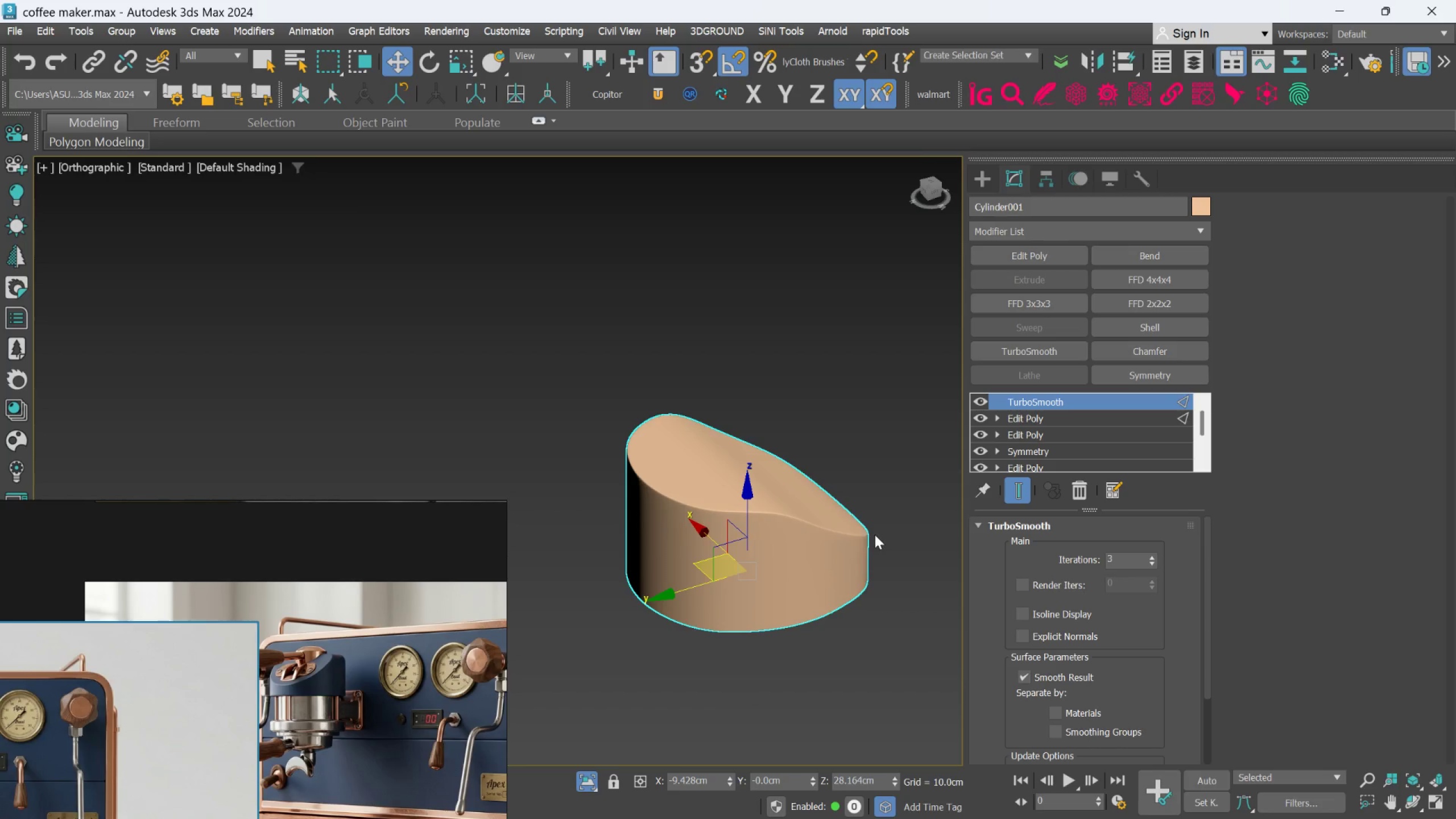 
hold_key(key=AltLeft, duration=0.48)
 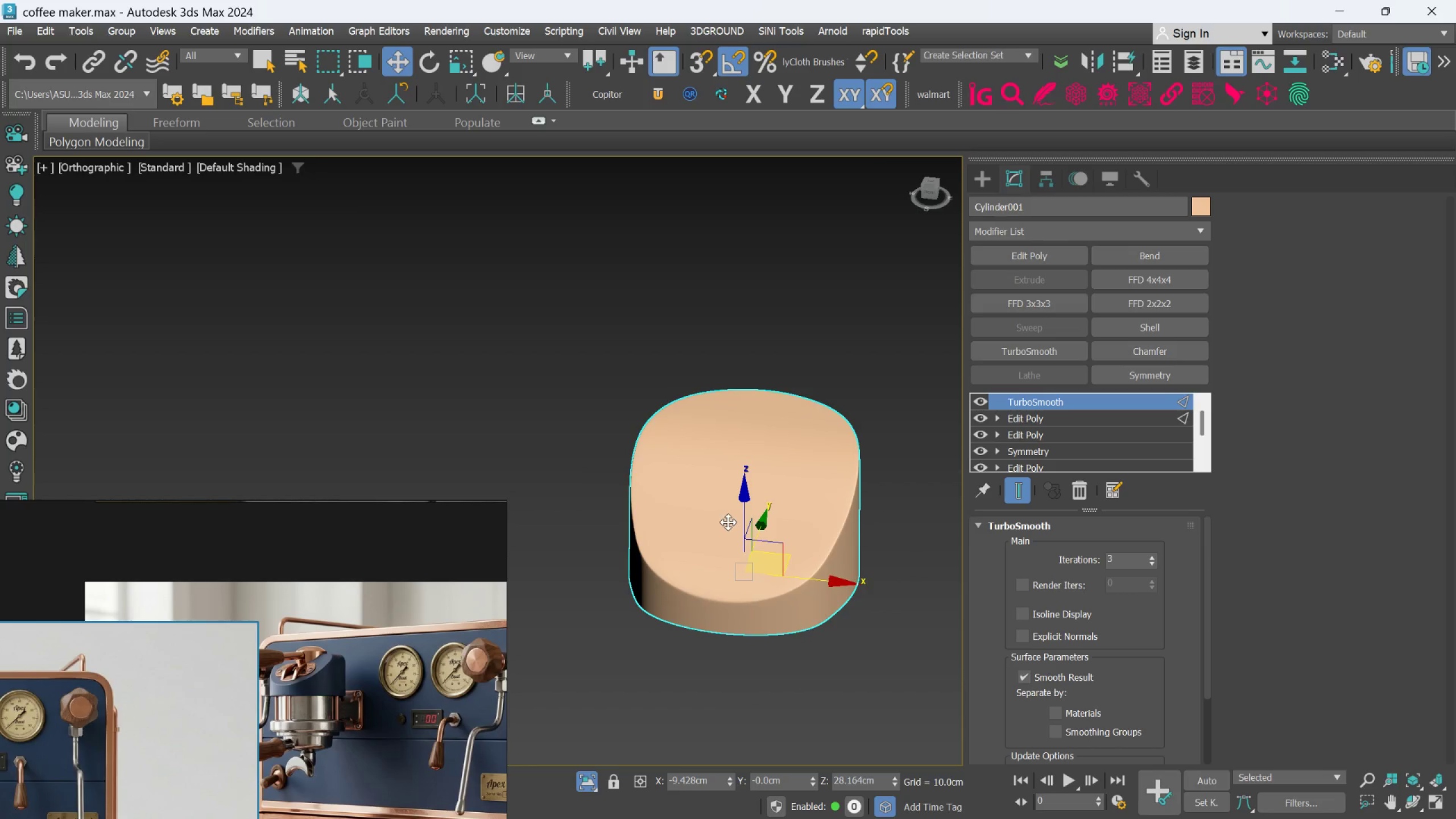 
hold_key(key=AltLeft, duration=0.71)
 